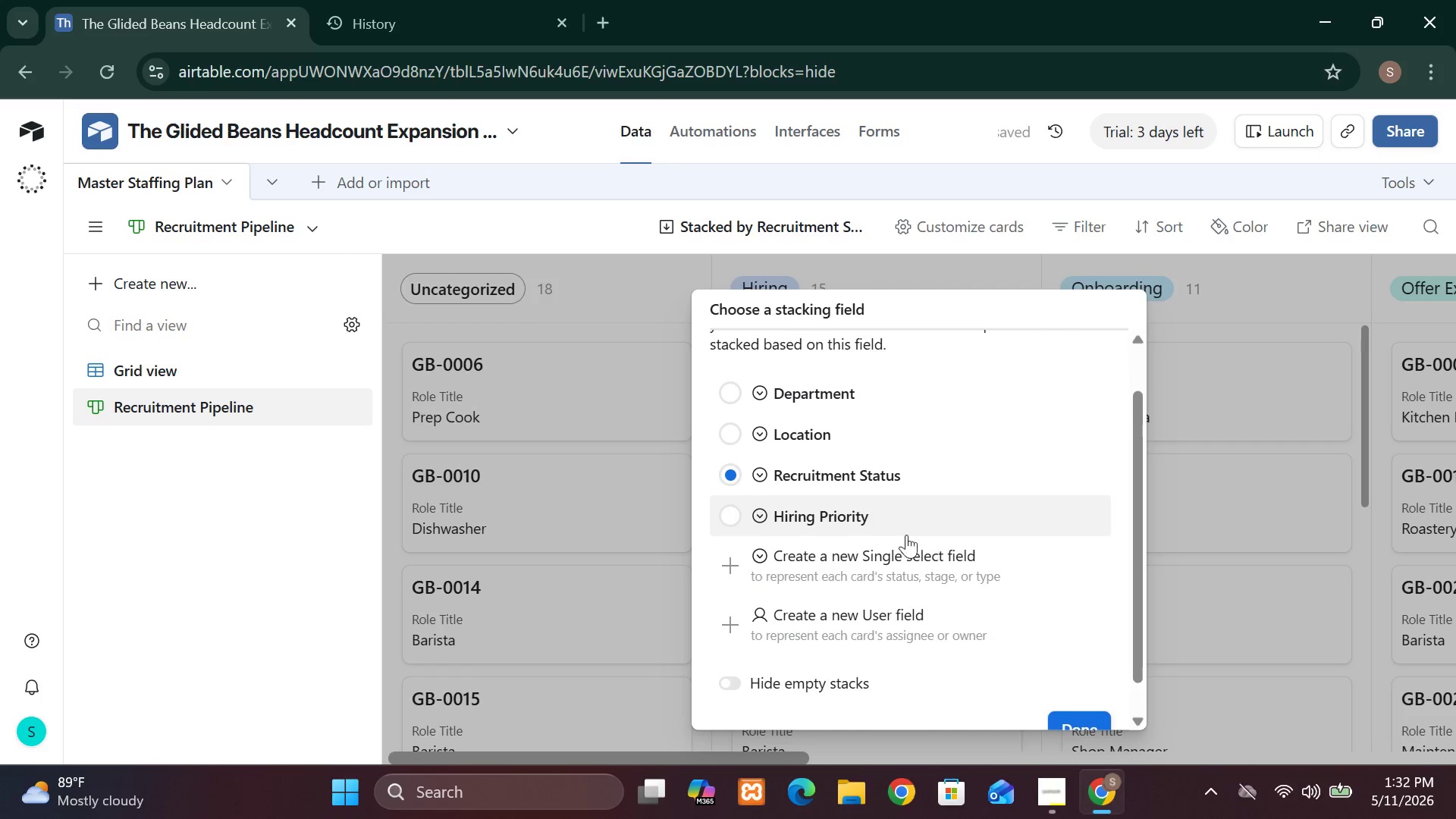 
wait(5.17)
 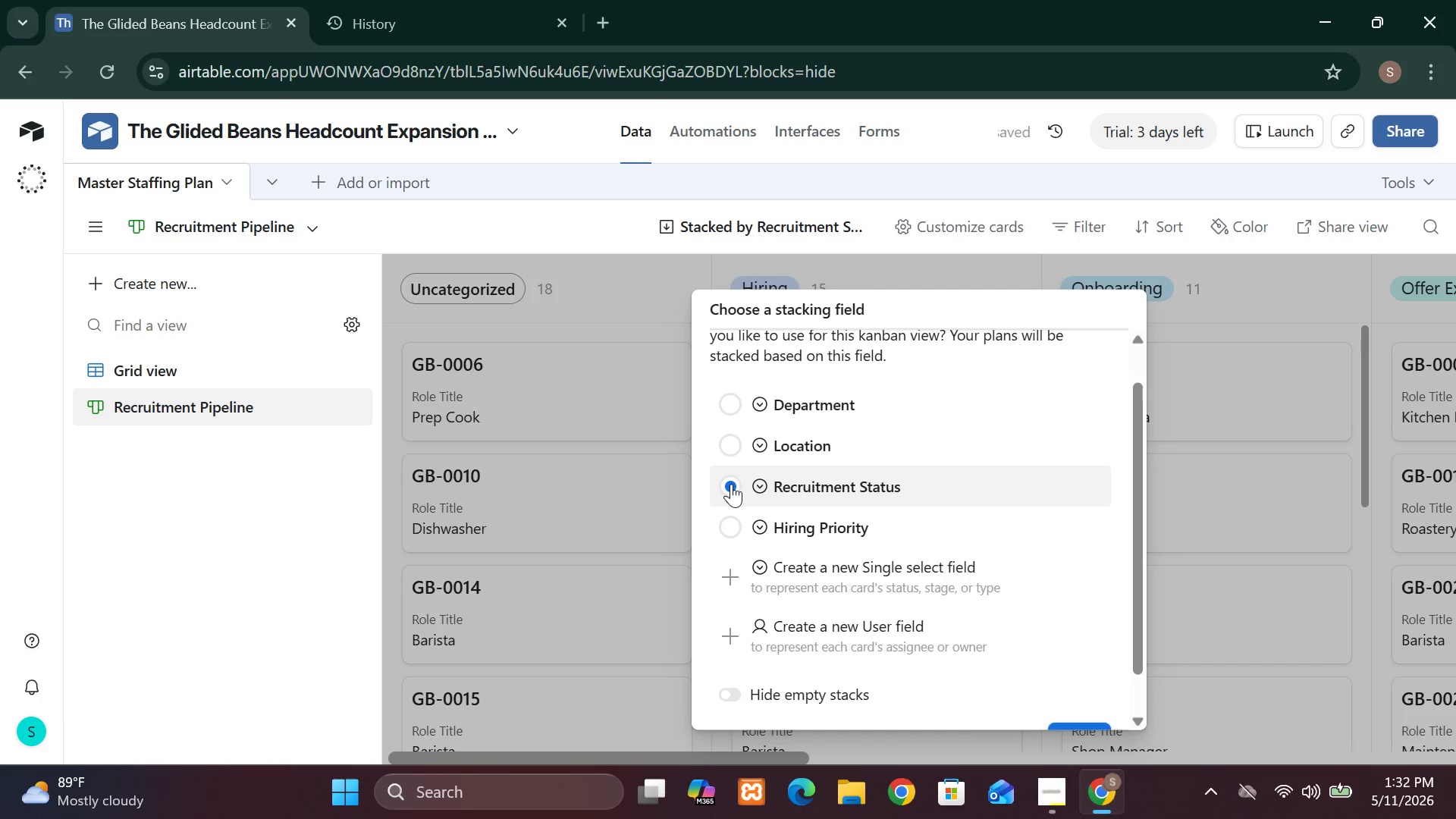 
left_click([1075, 712])
 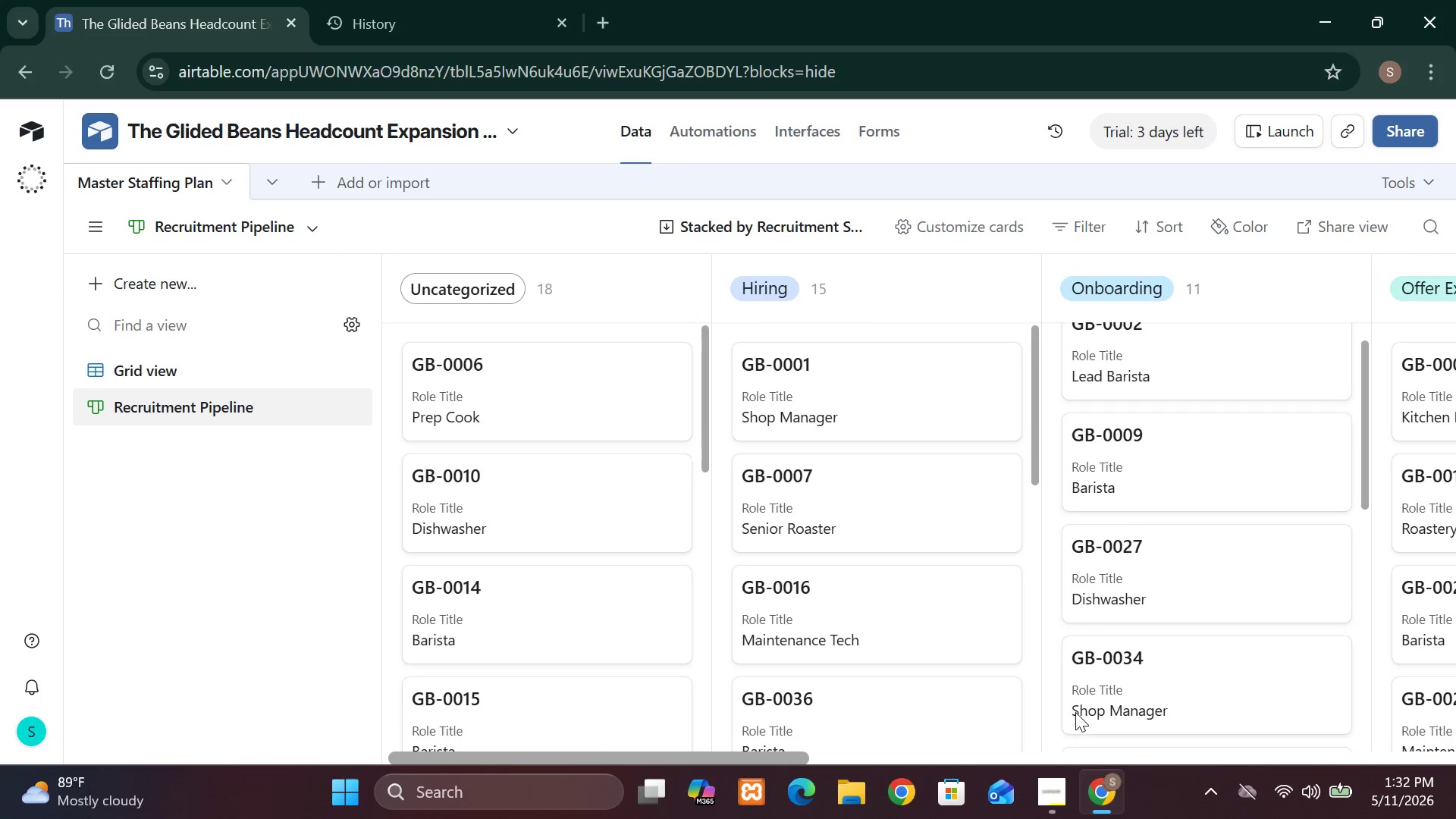 
wait(14.39)
 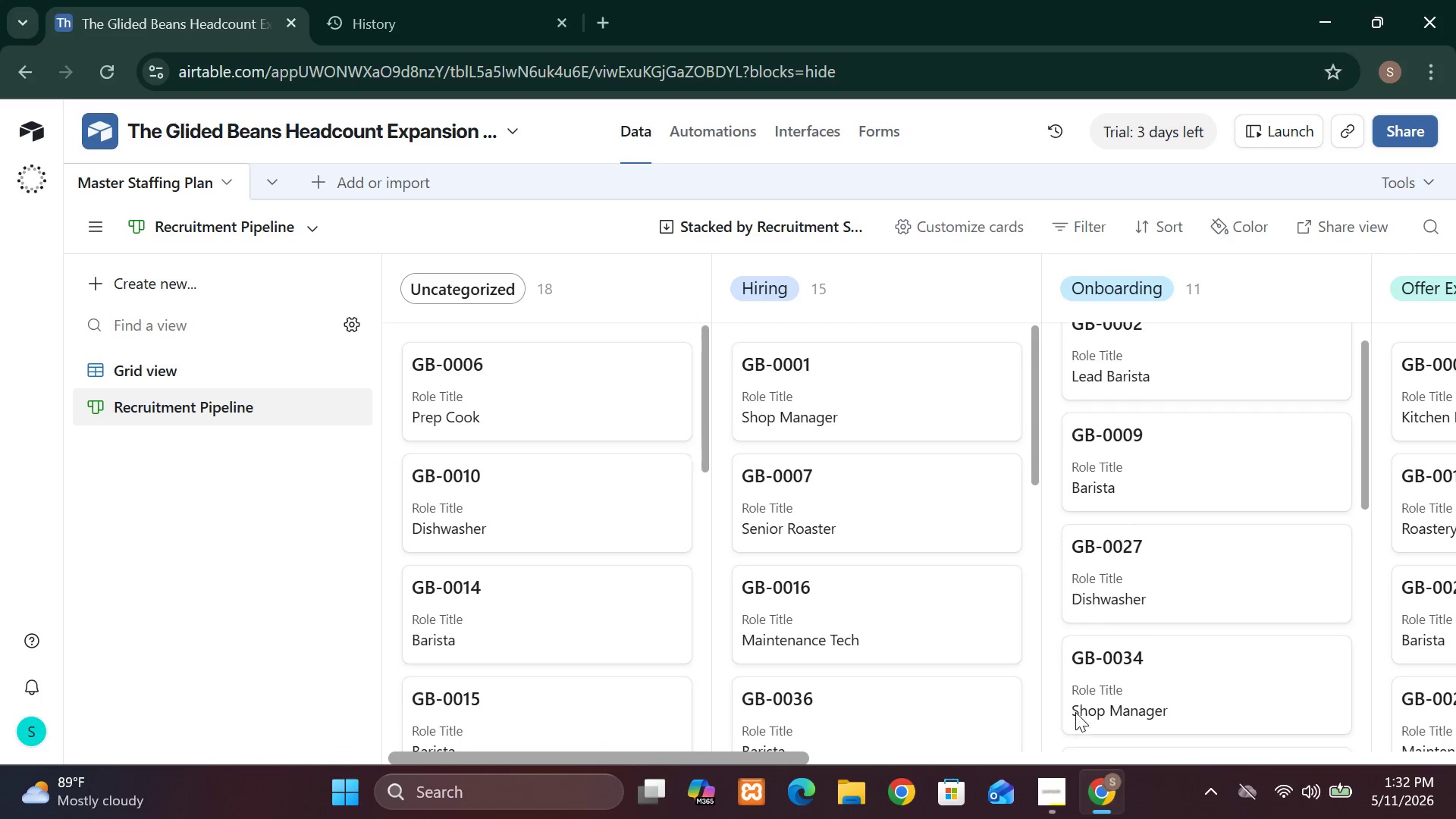 
left_click([206, 285])
 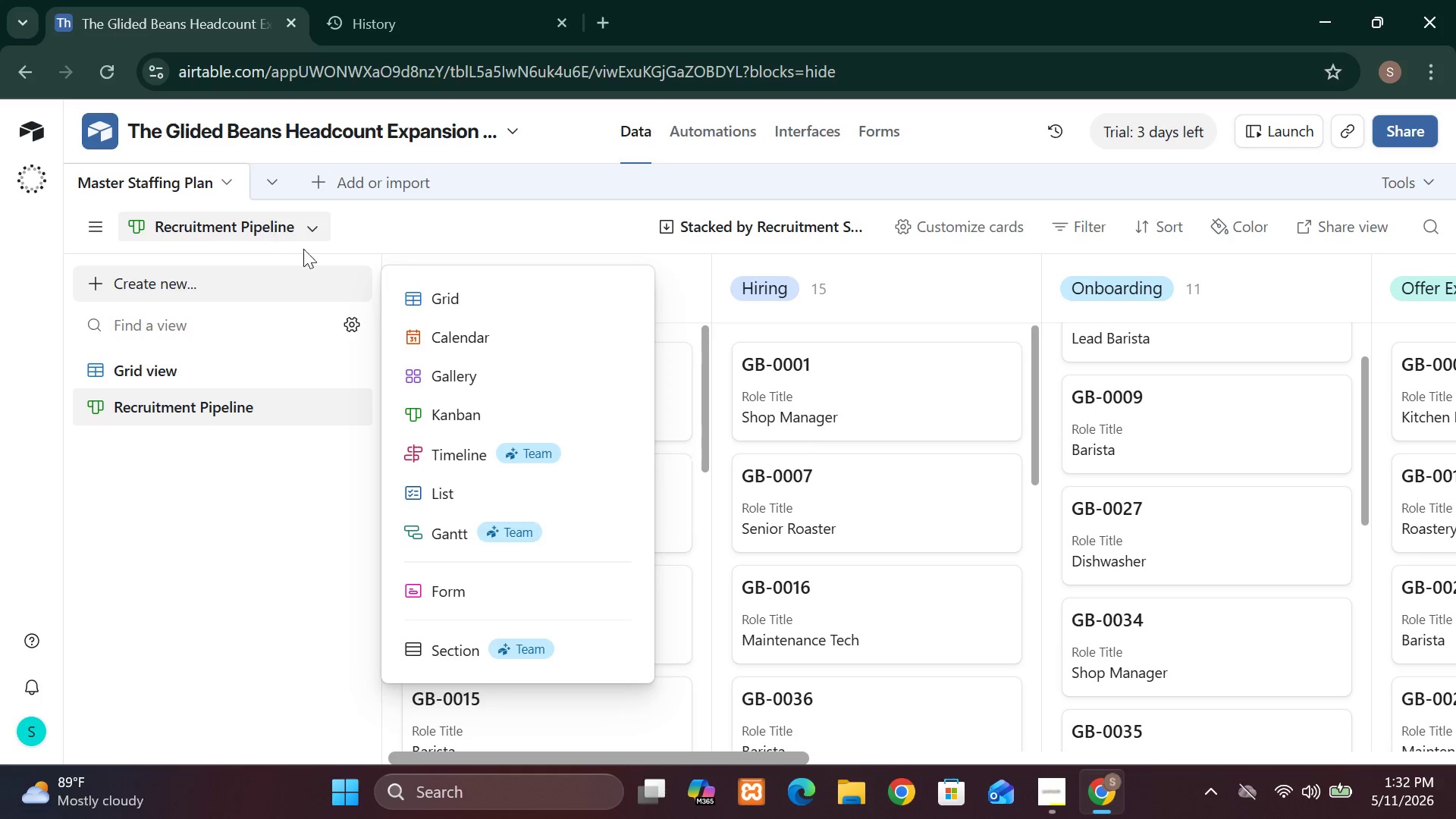 
left_click([415, 299])
 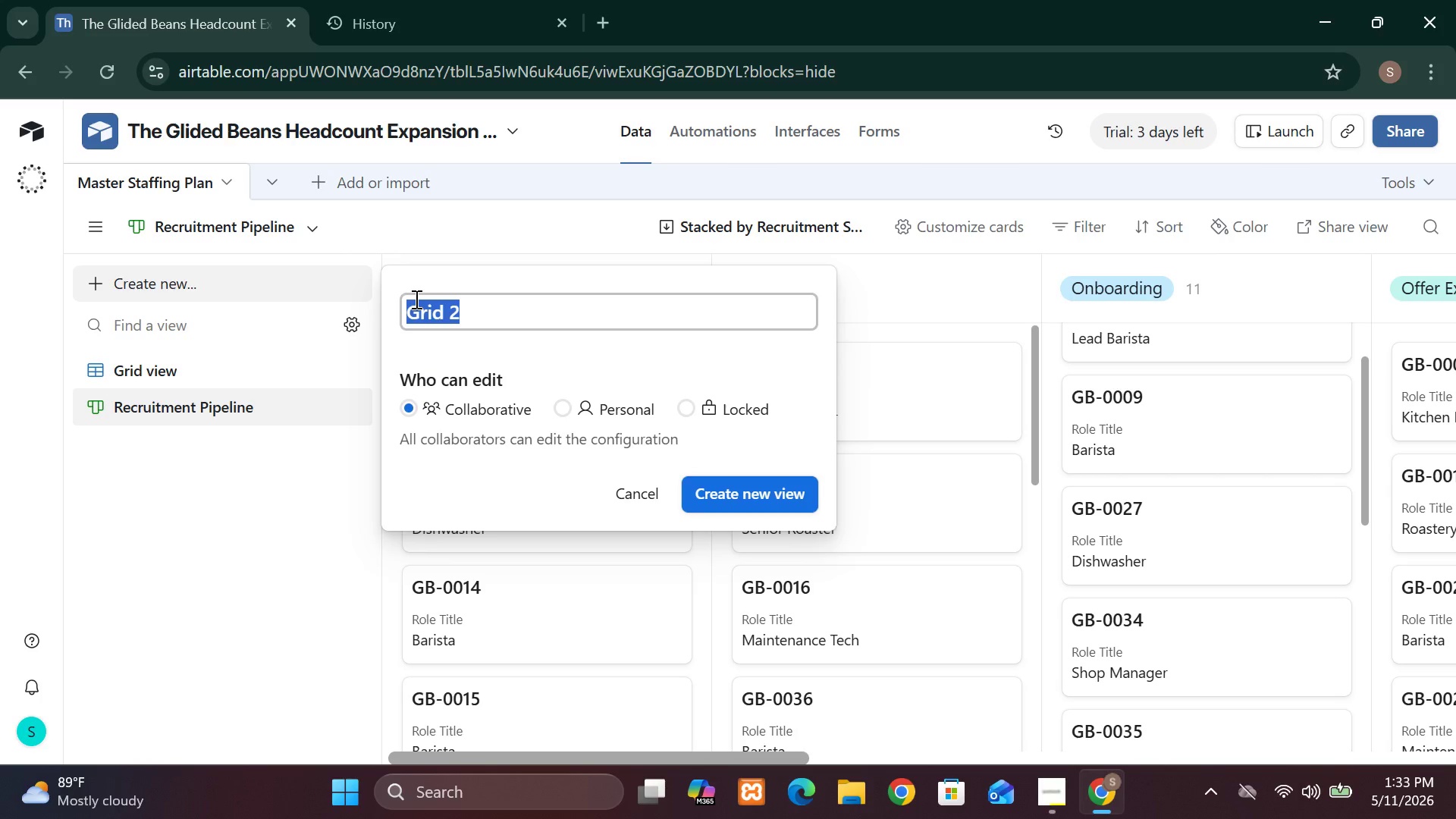 
wait(16.2)
 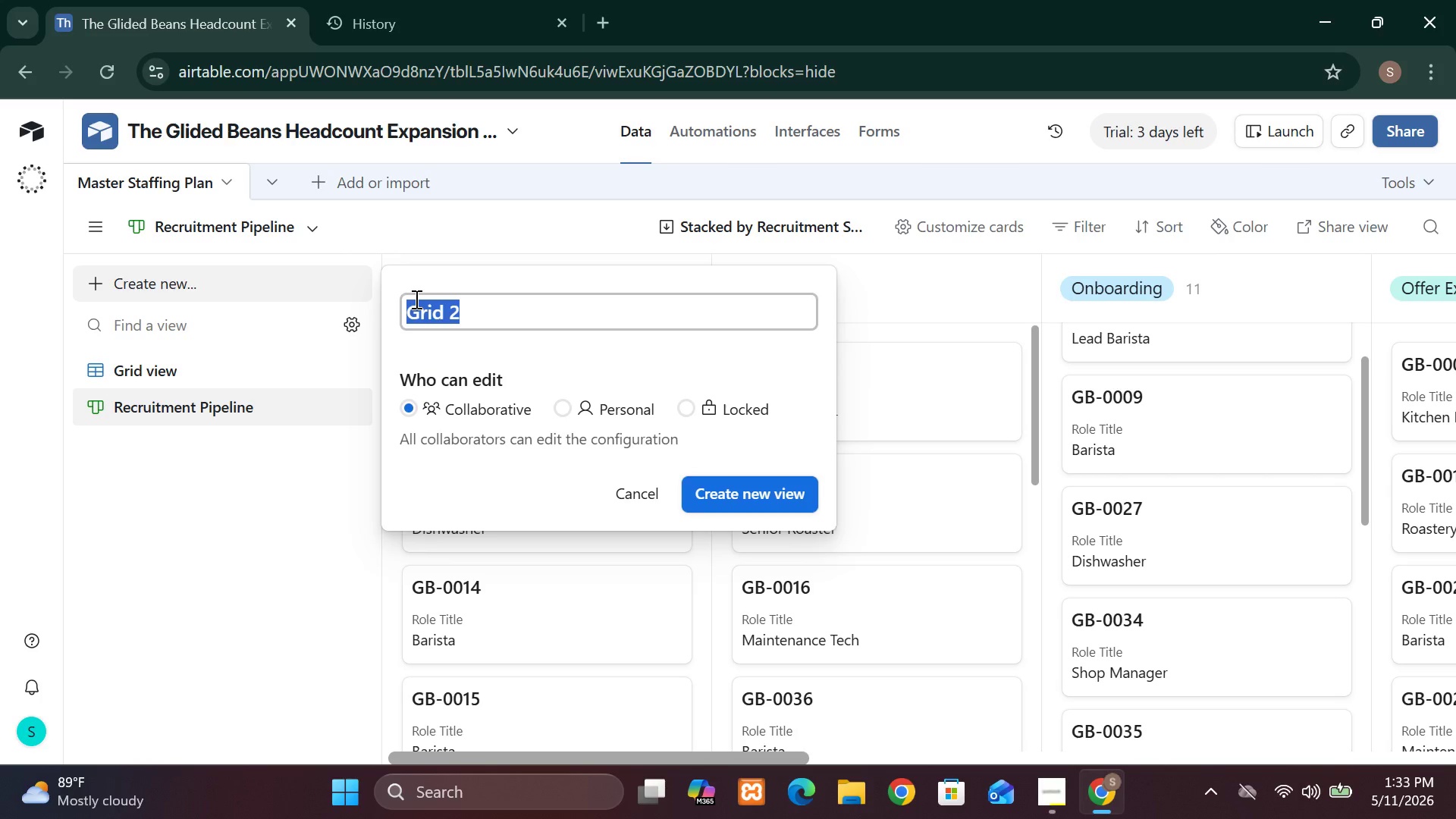 
key(CapsLock)
 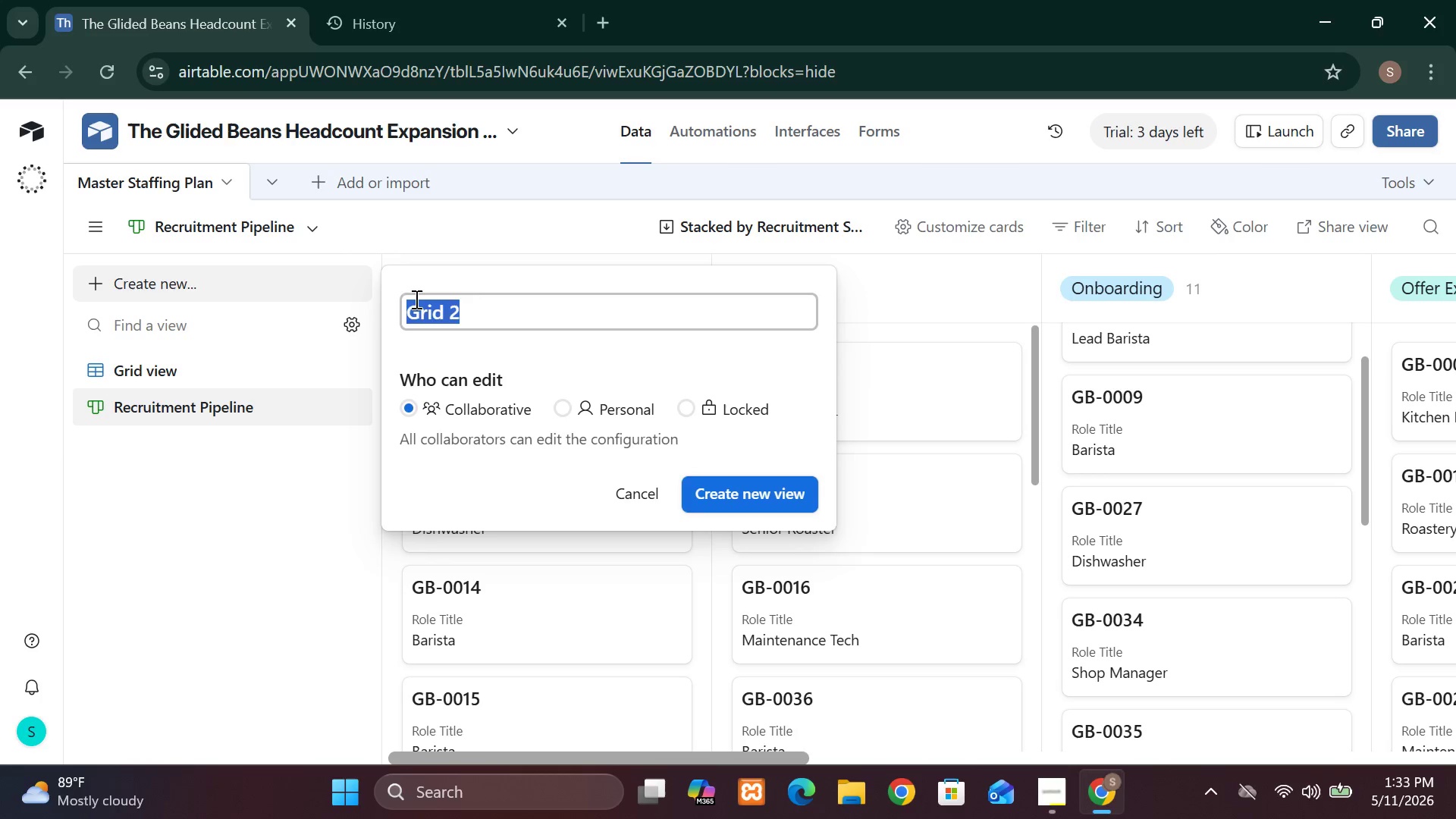 
scroll: coordinate [415, 299], scroll_direction: none, amount: 0.0
 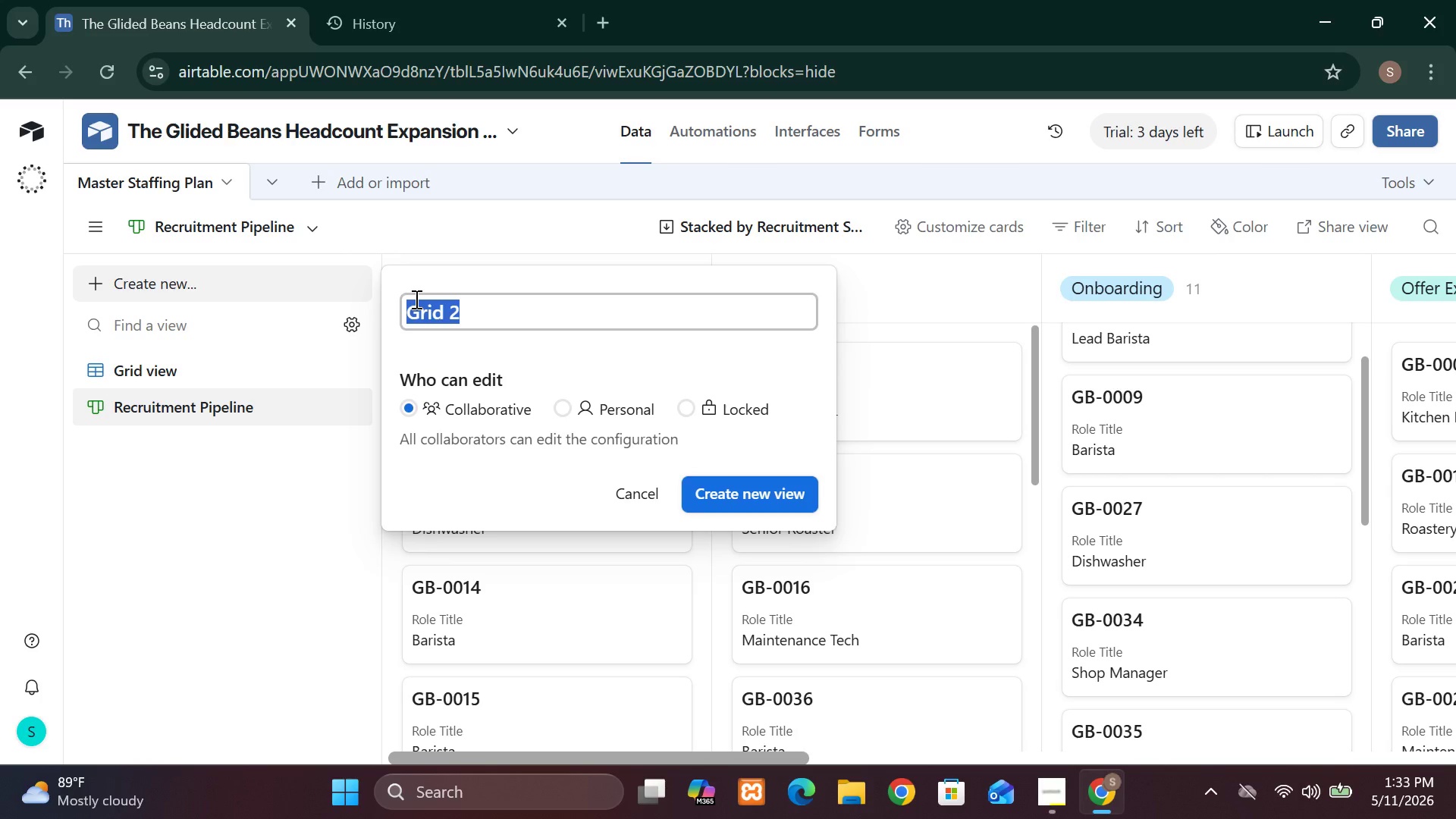 
type(FI)
key(Backspace)
type(ina)
 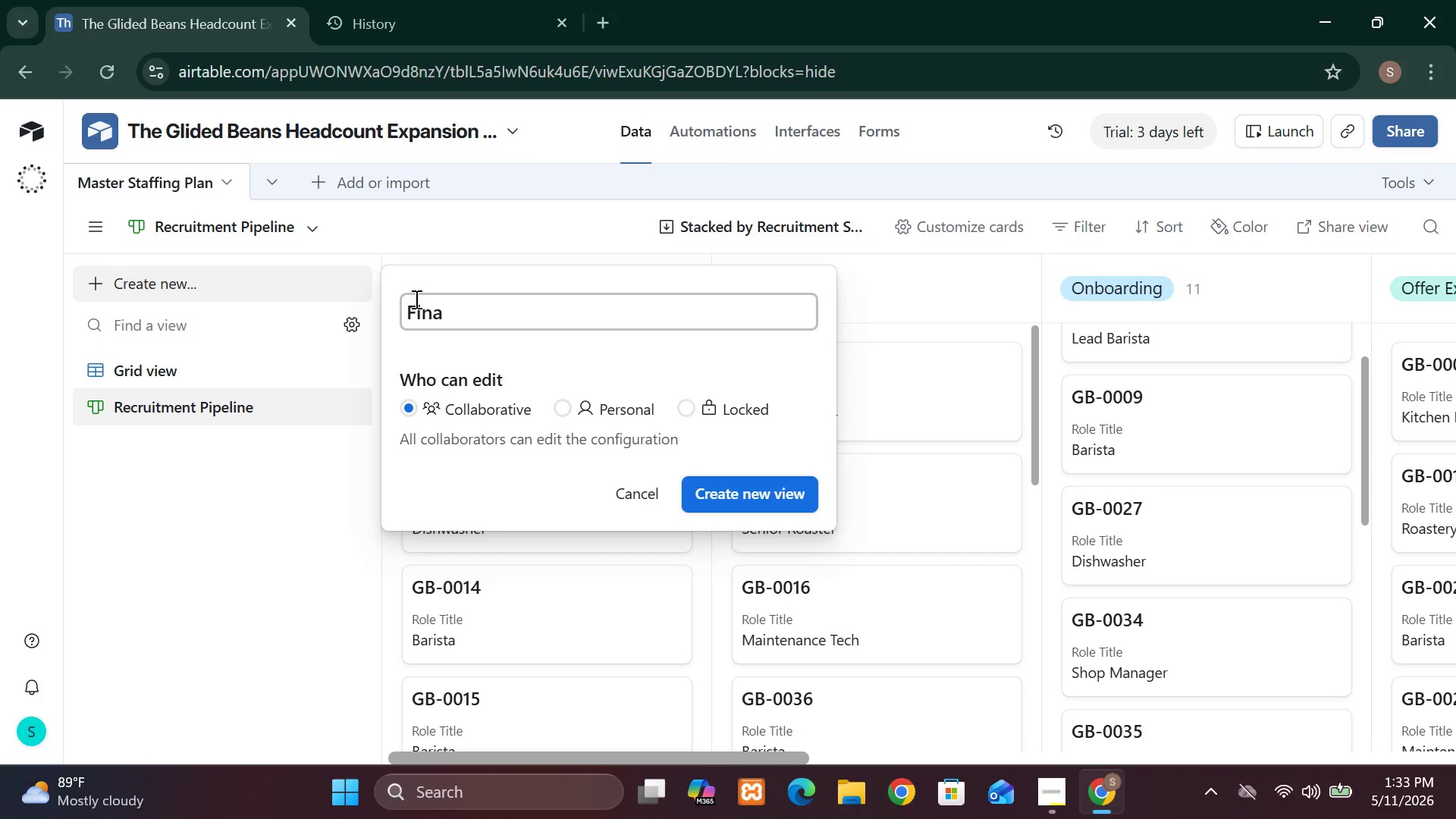 
type(ncial)
 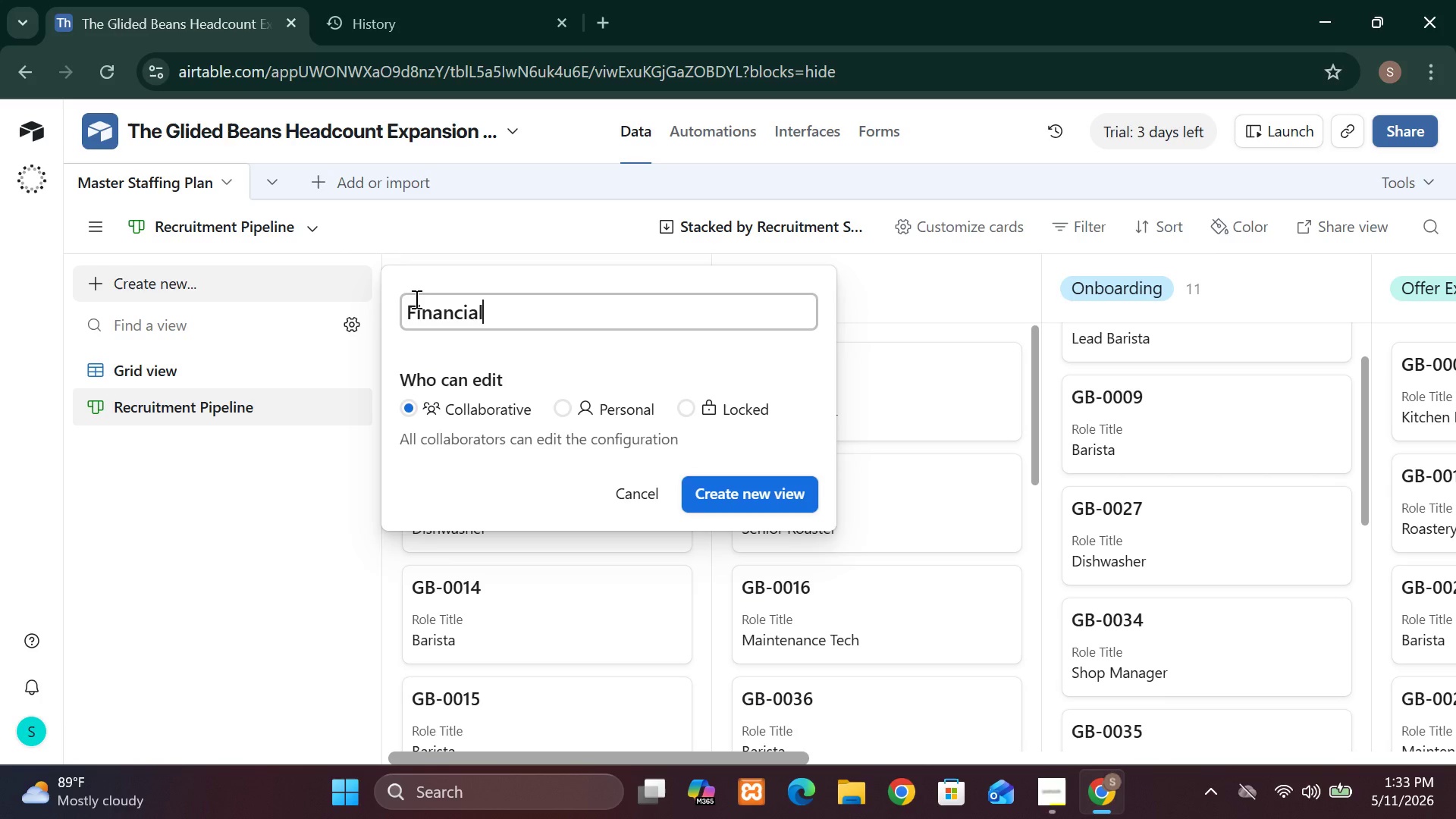 
wait(26.44)
 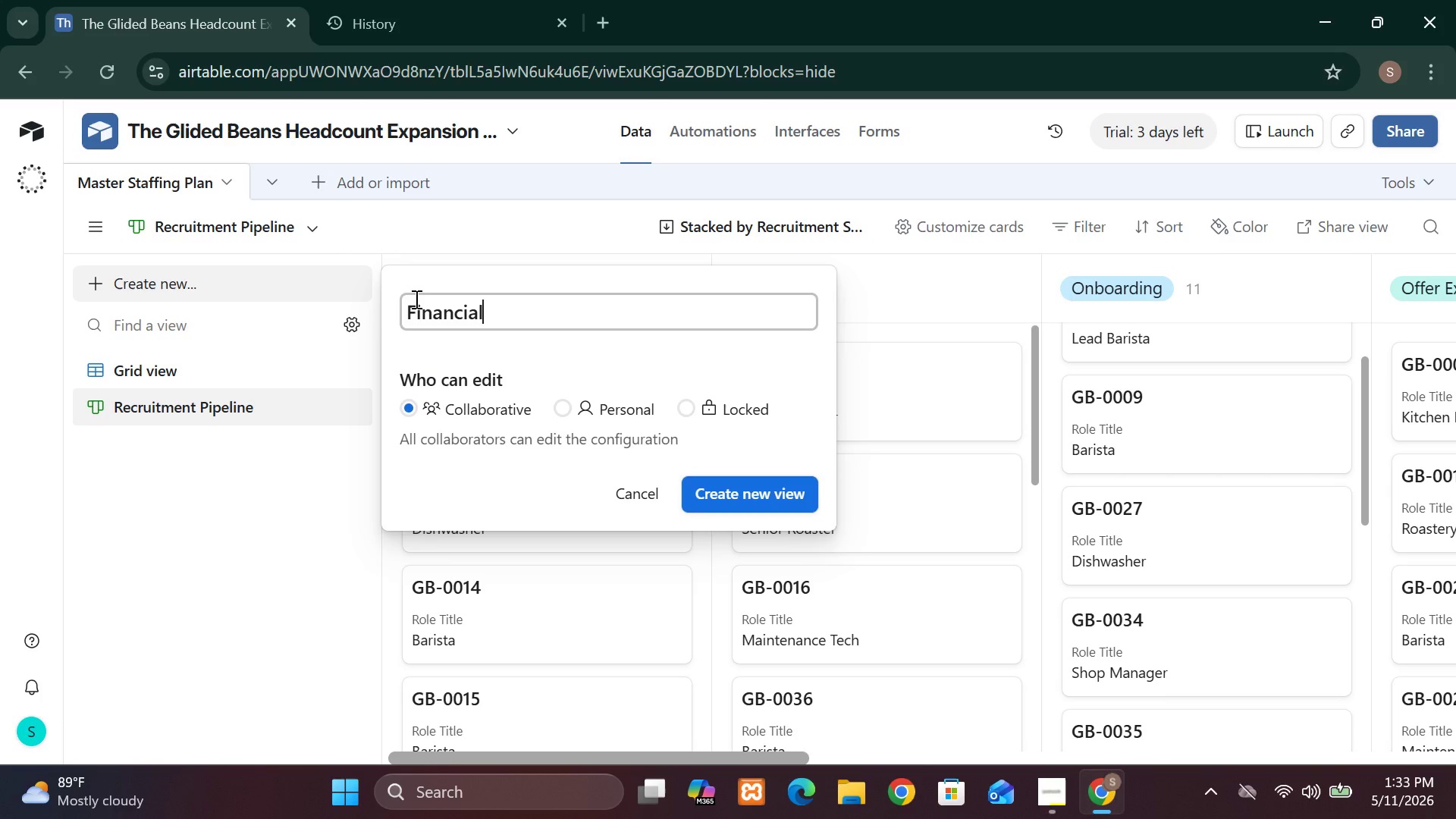 
type( Calculation View)
 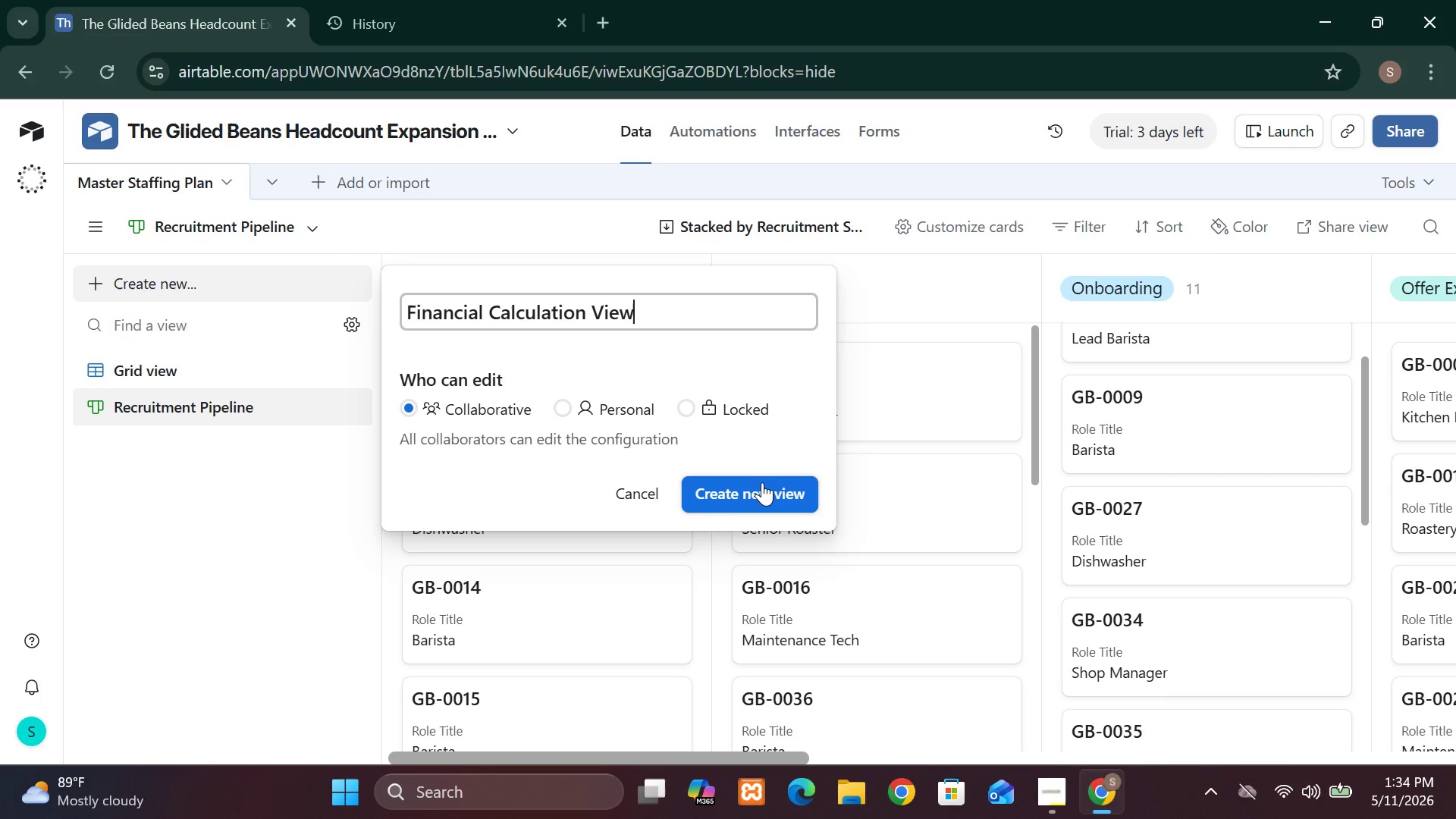 
left_click([762, 482])
 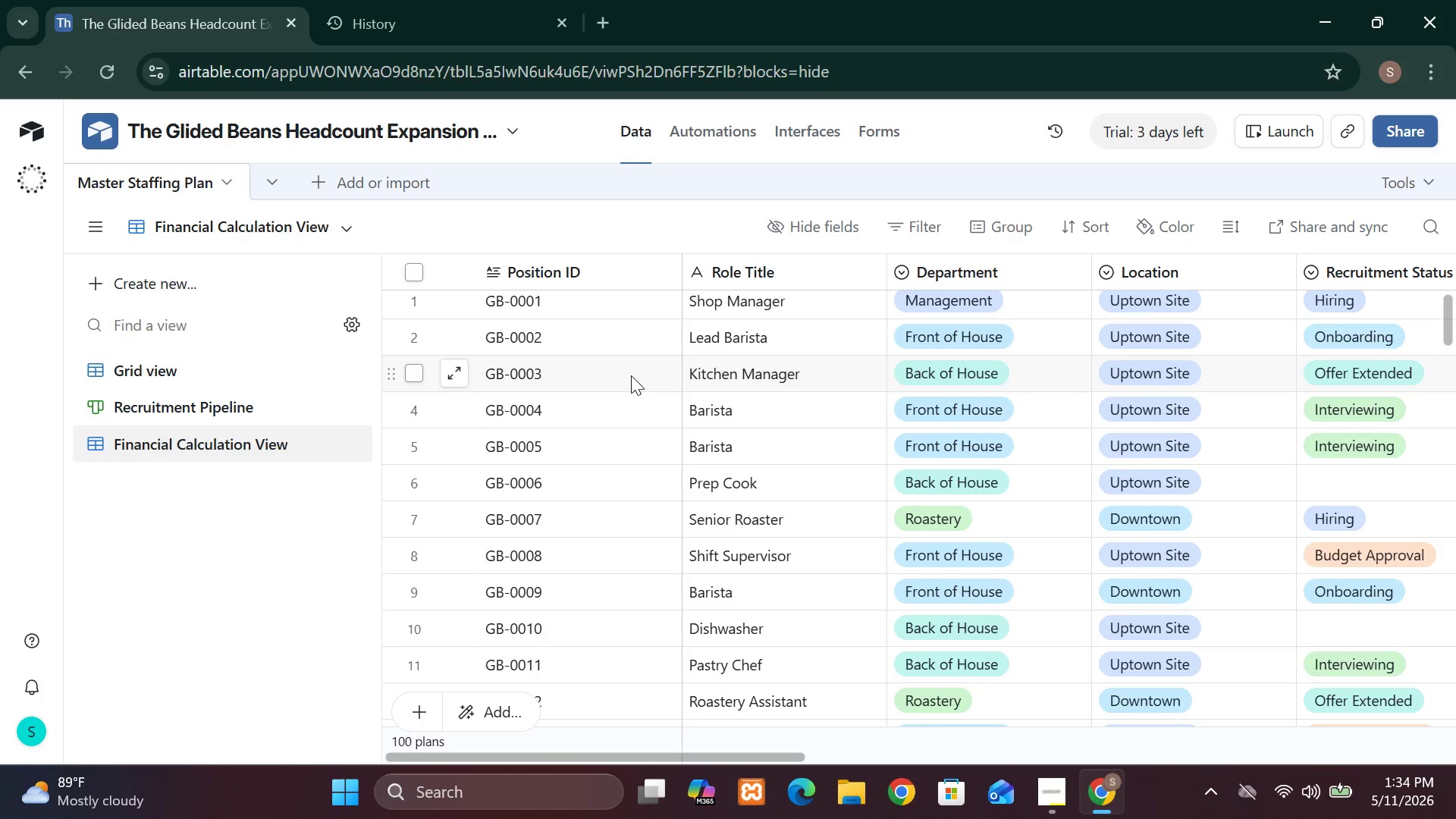 
wait(18.75)
 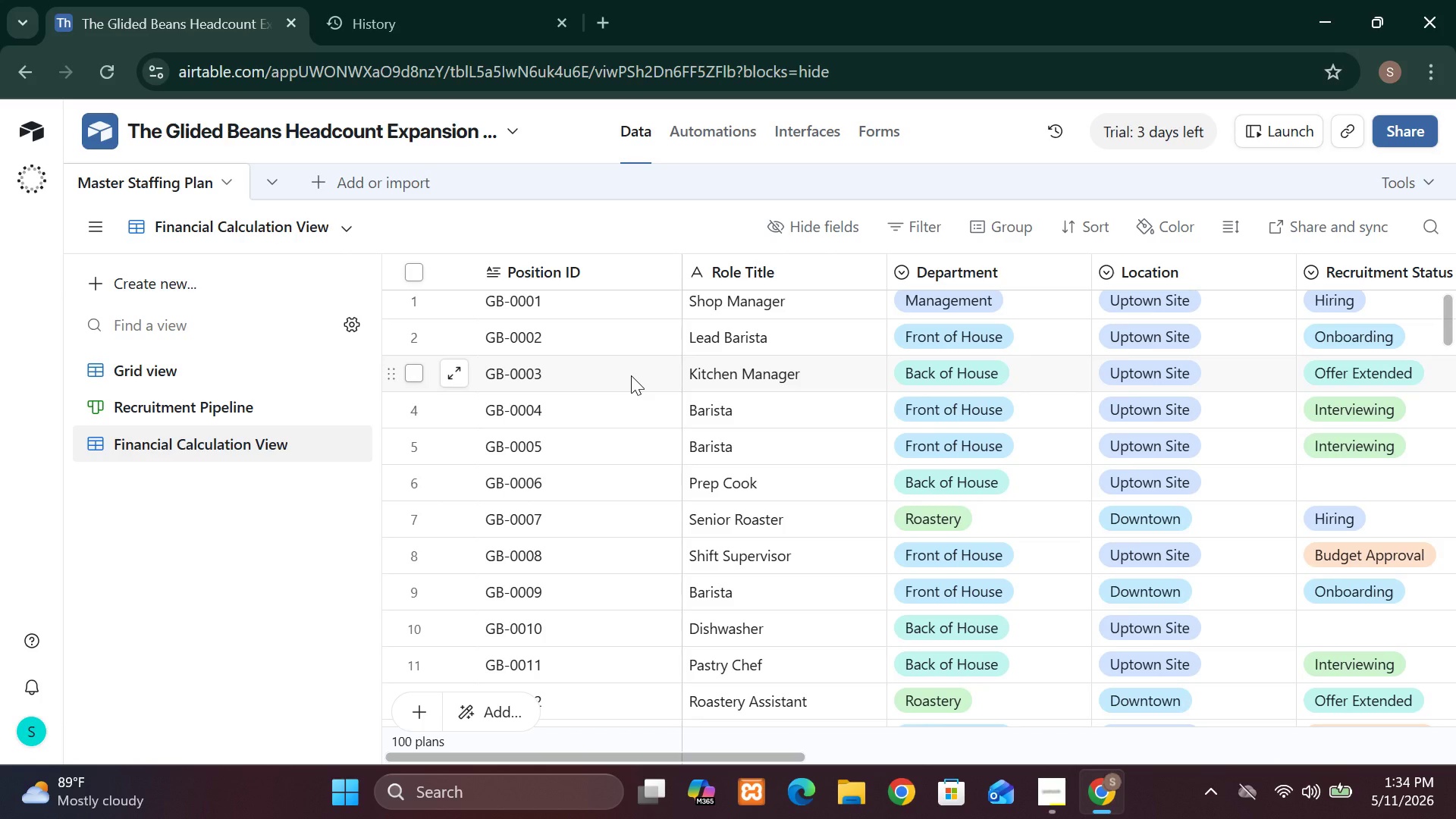 
left_click([1075, 236])
 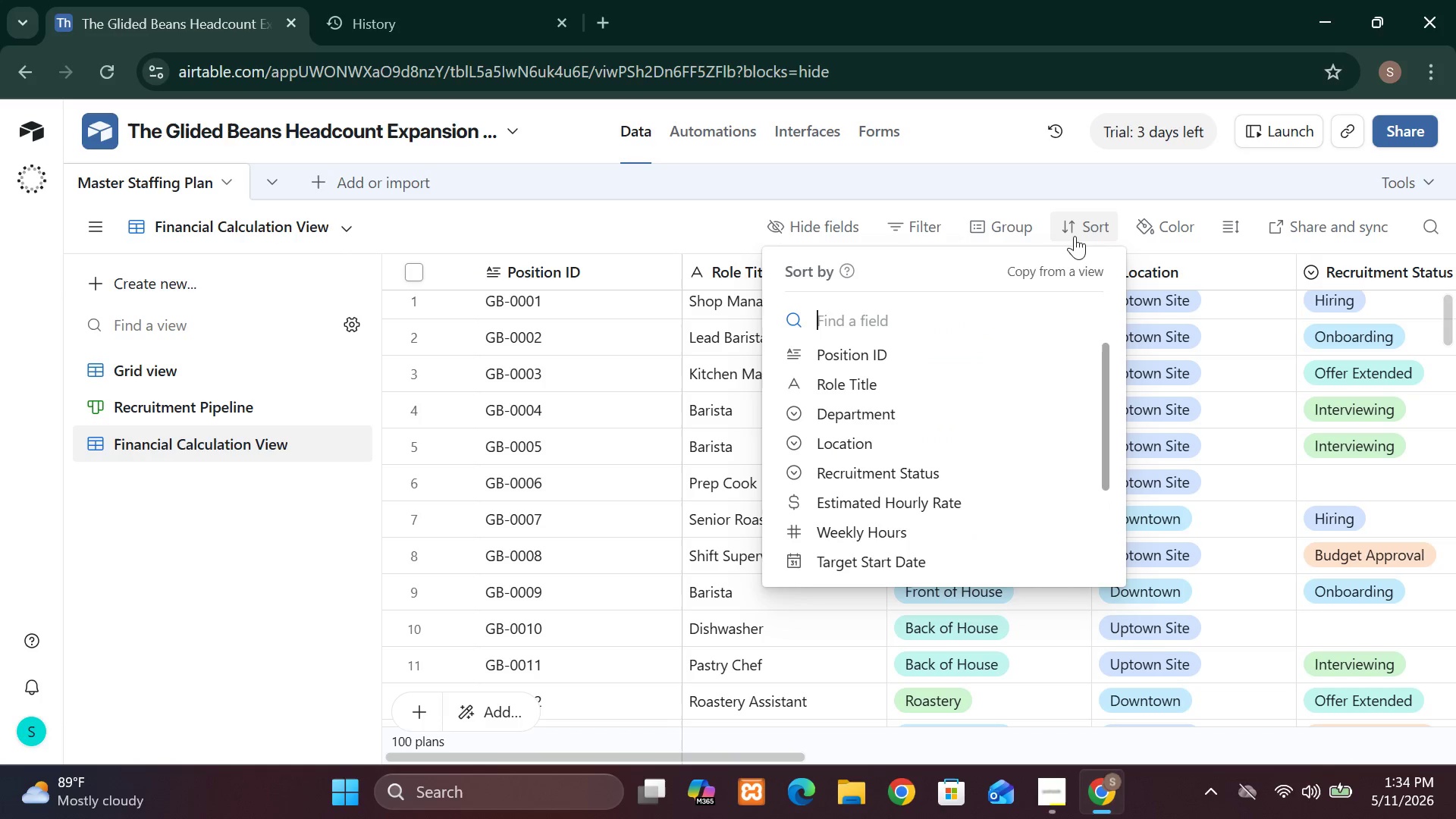 
wait(9.89)
 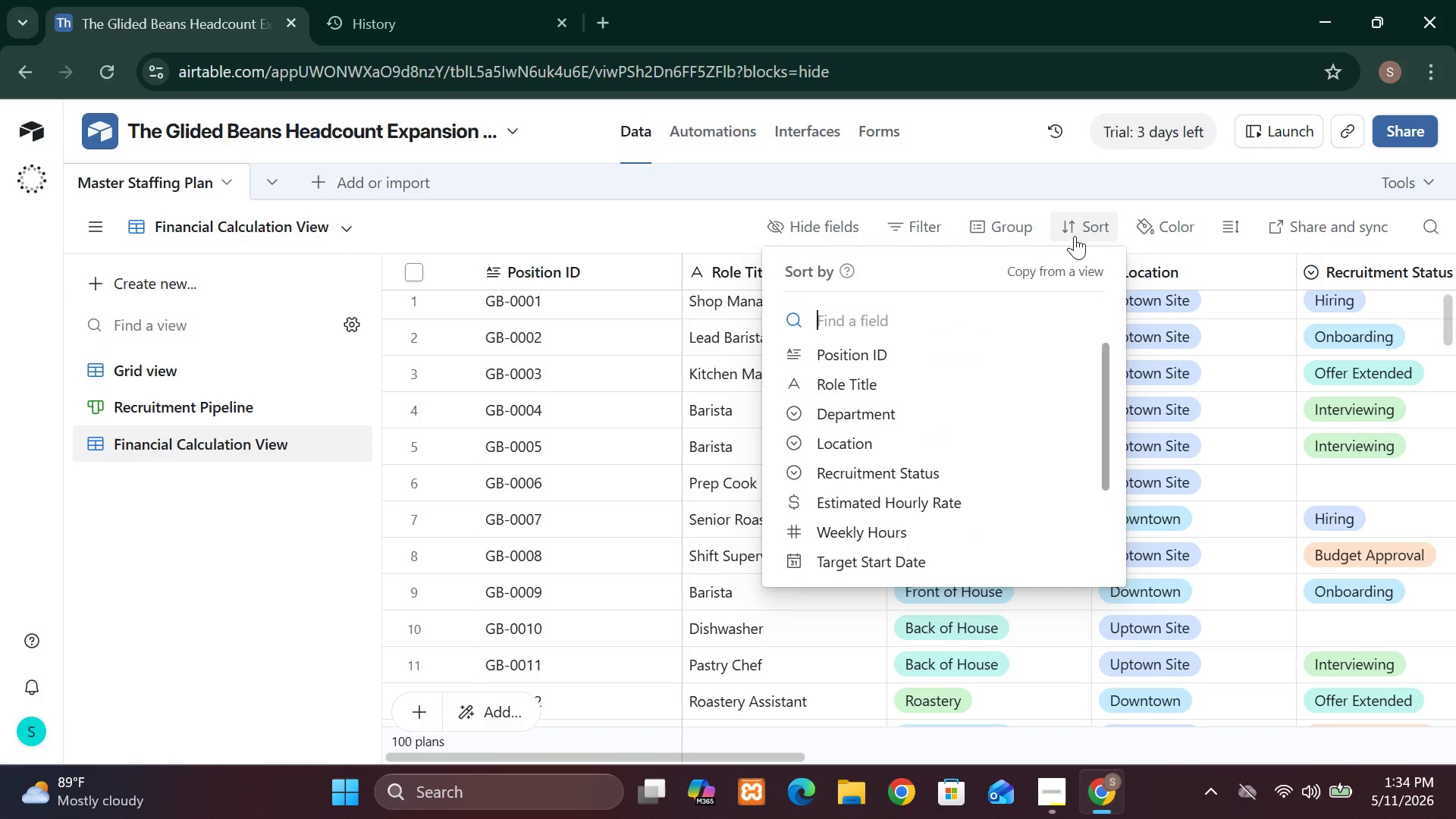 
left_click([1107, 510])
 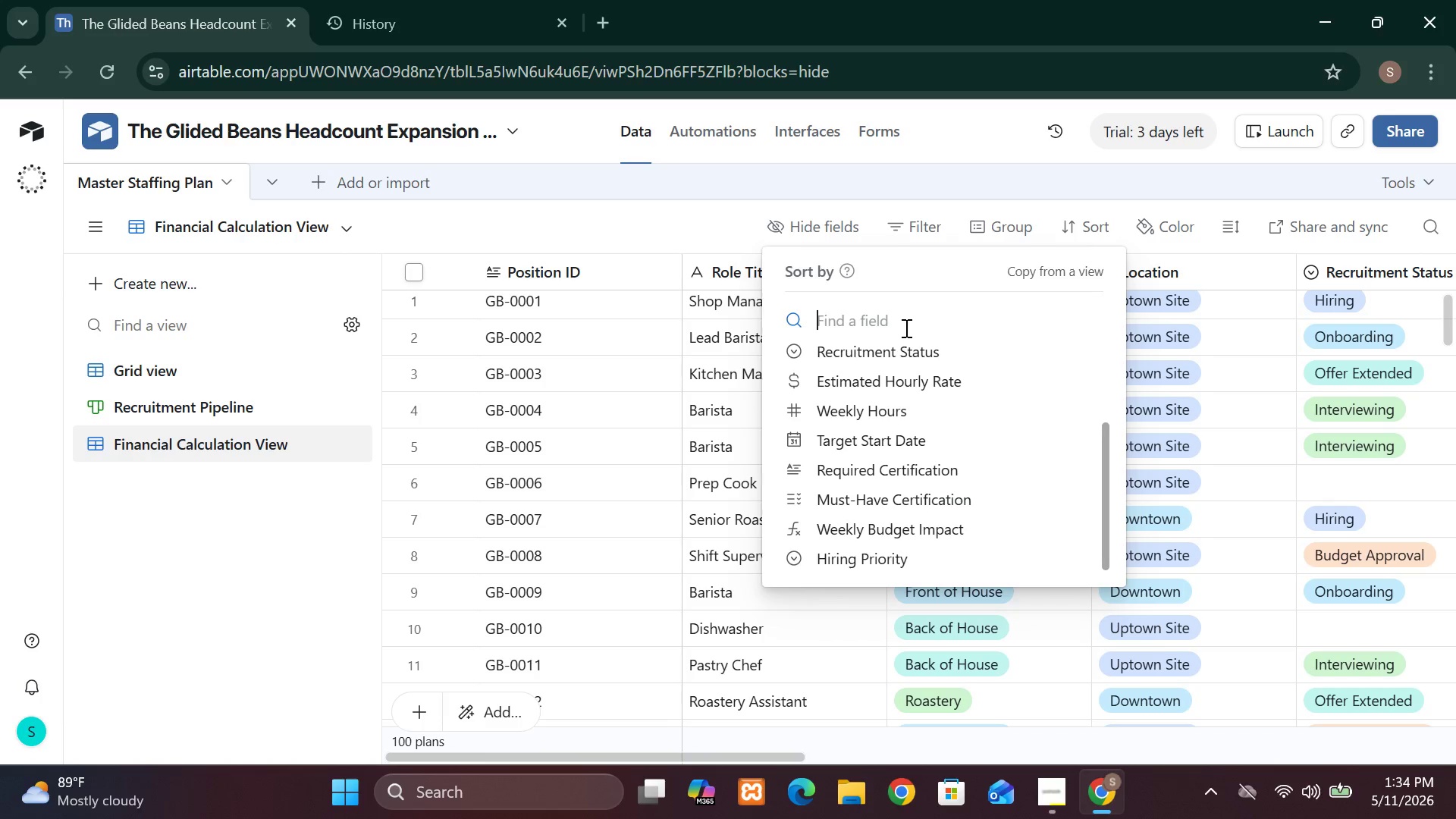 
wait(10.17)
 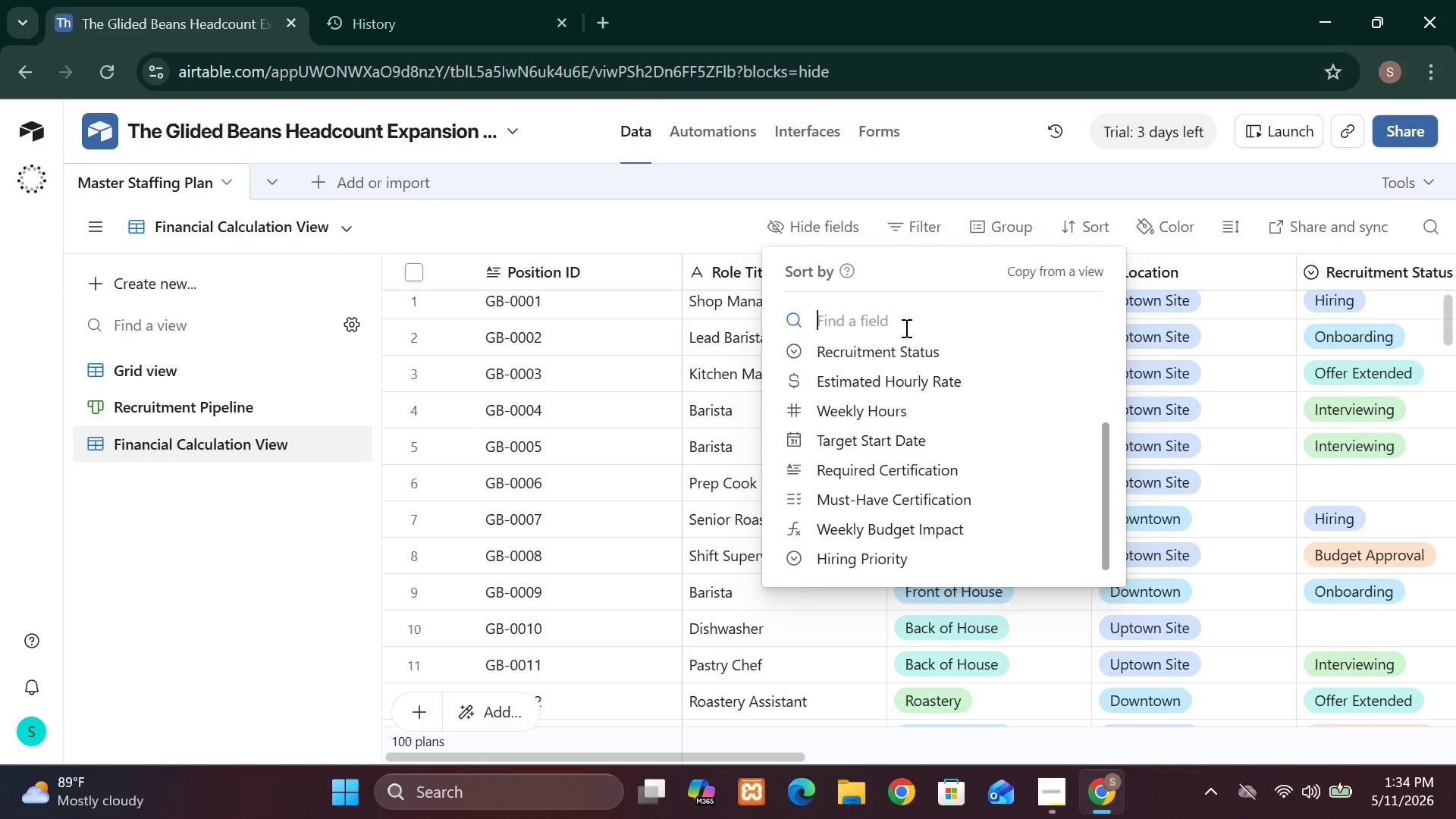 
scroll: coordinate [929, 427], scroll_direction: none, amount: 0.0
 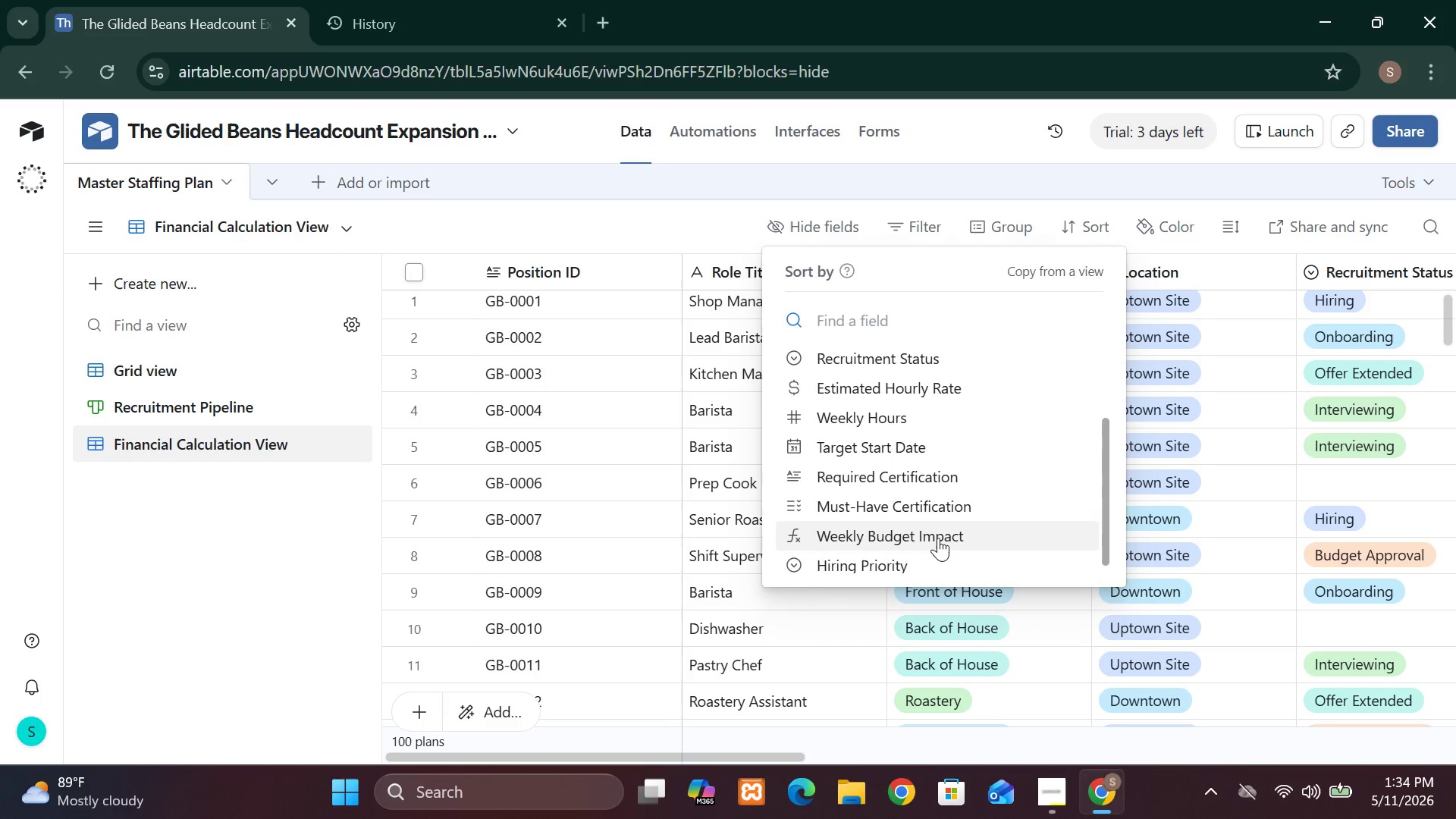 
left_click([938, 538])
 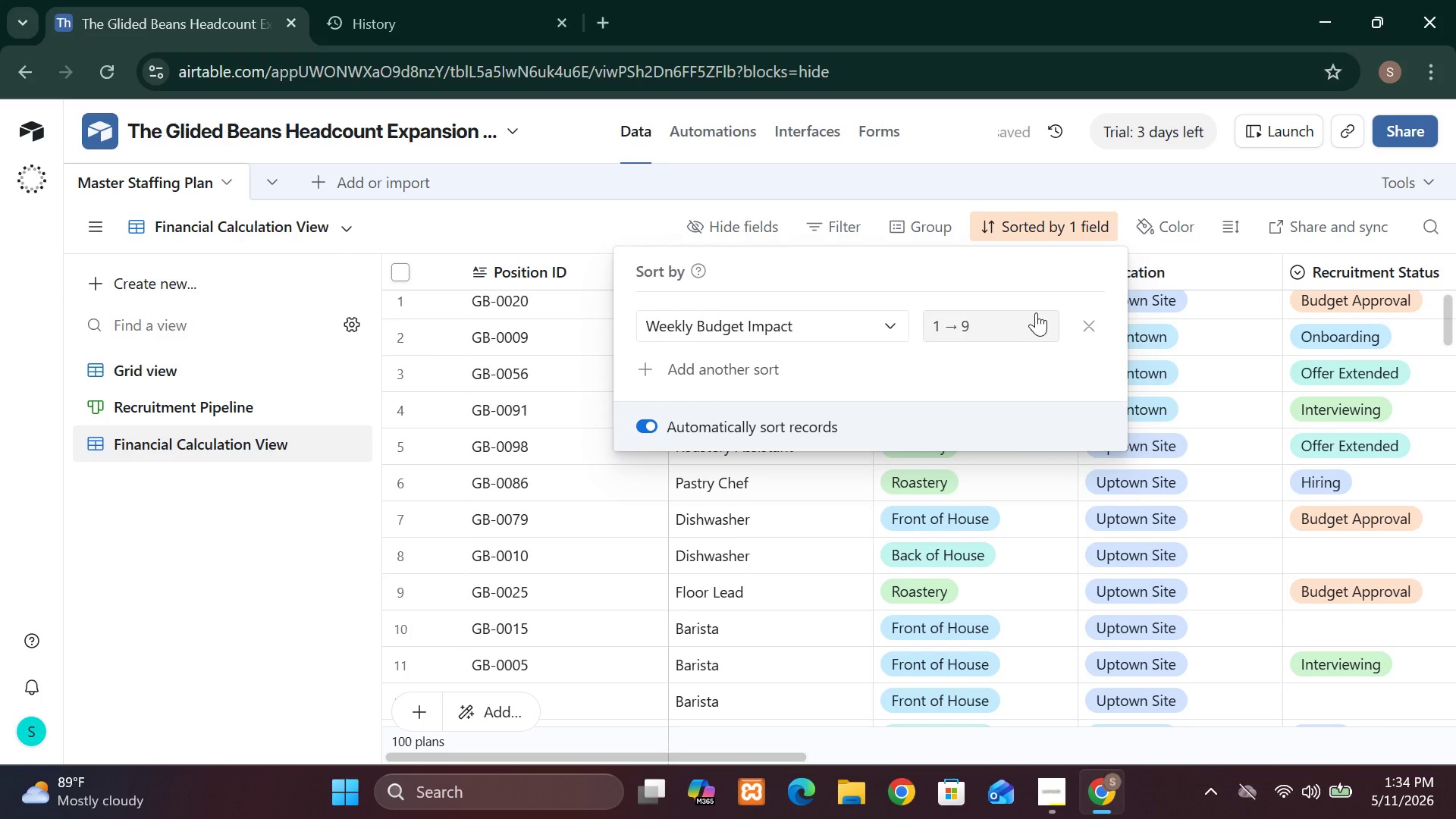 
wait(9.14)
 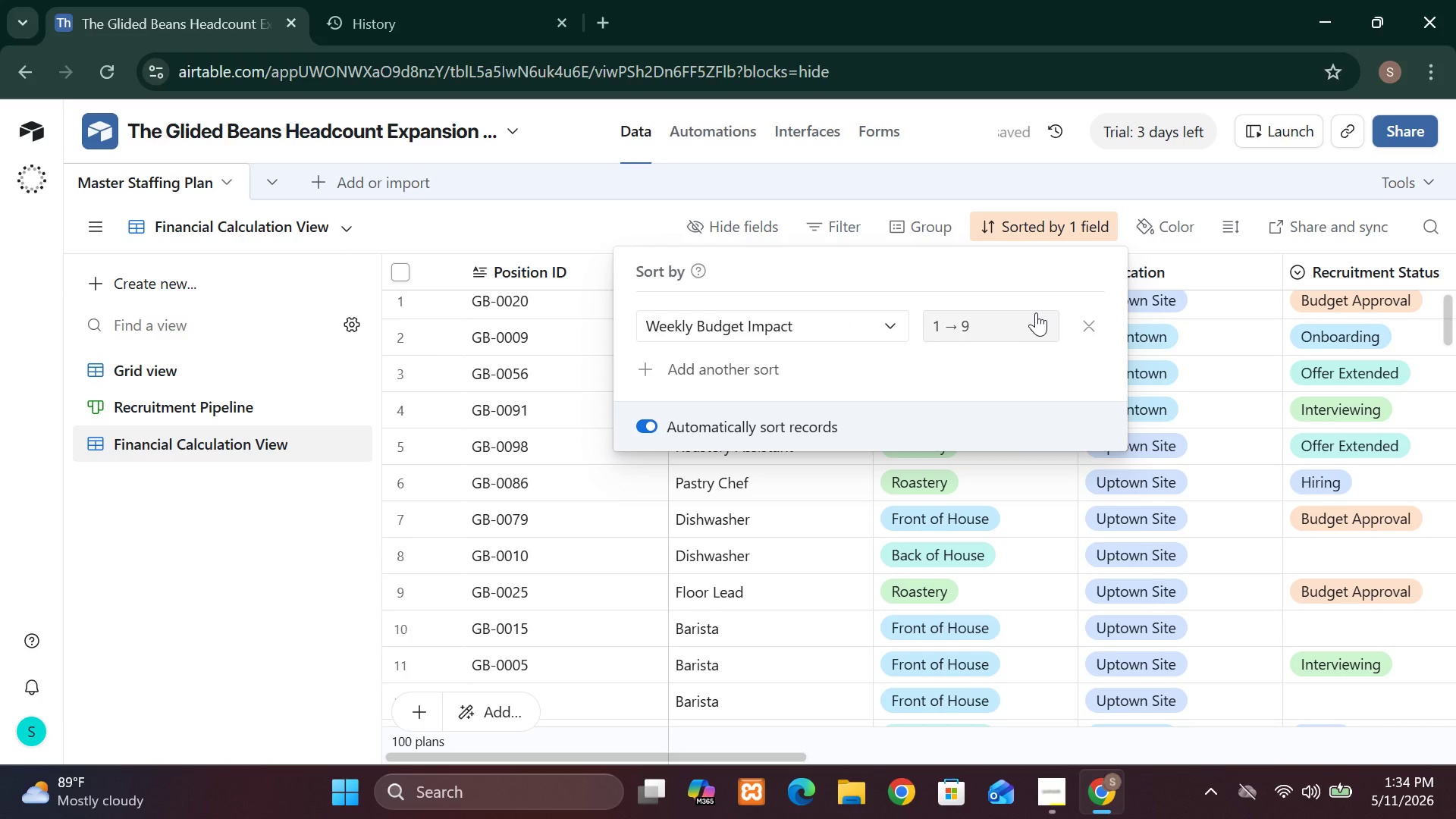 
left_click([1034, 320])
 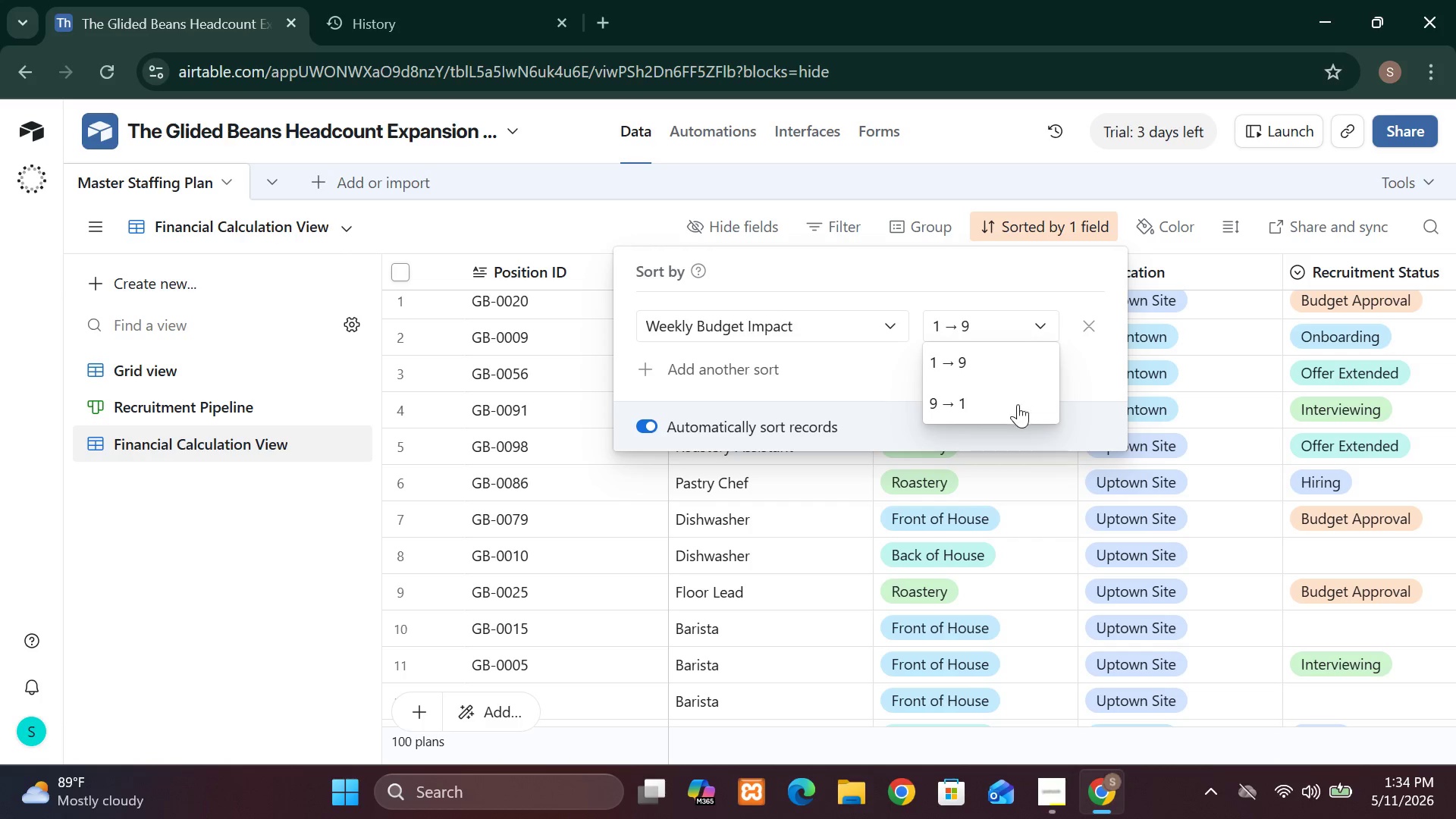 
left_click([1017, 406])
 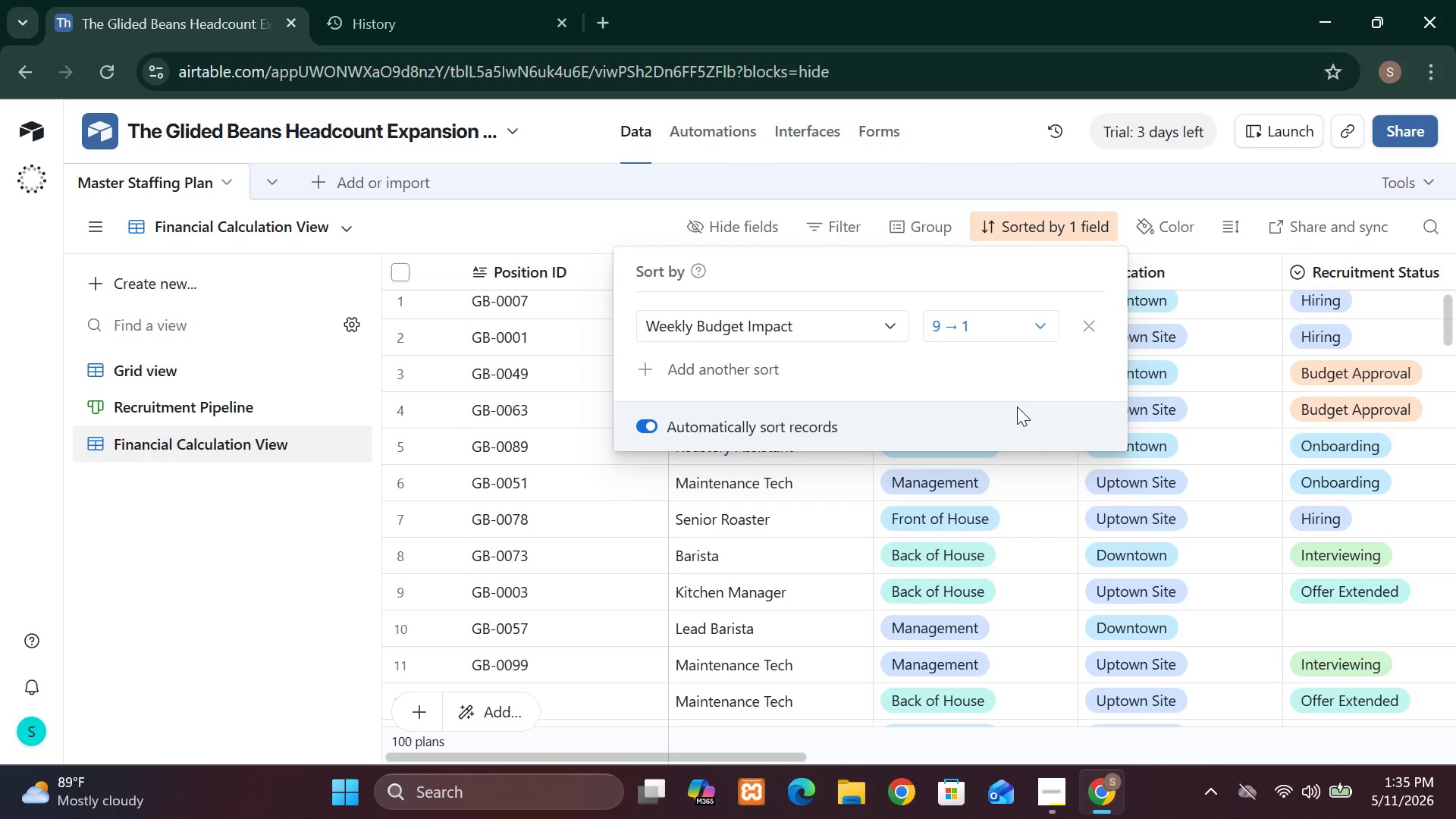 
wait(13.94)
 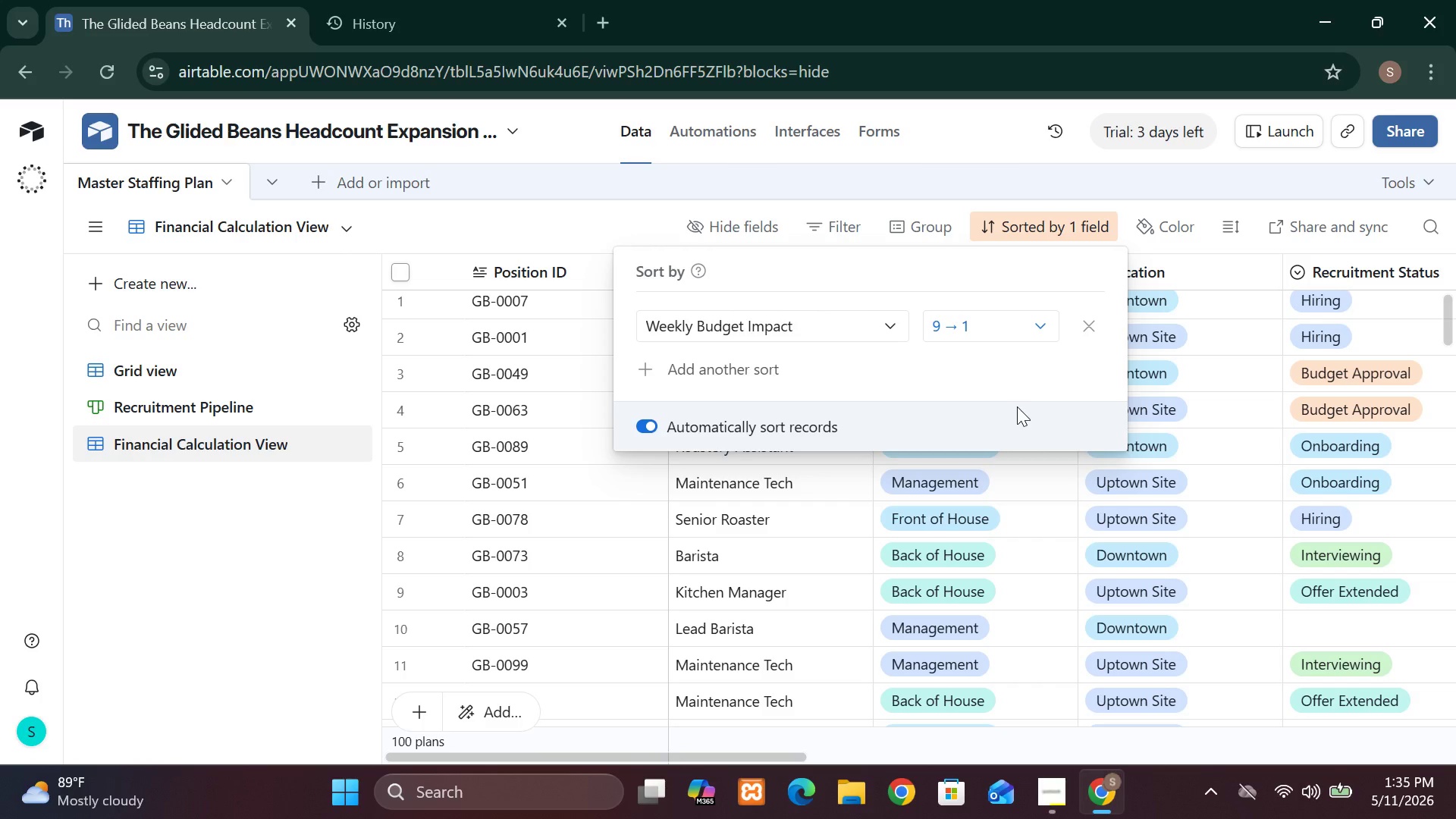 
left_click([650, 424])
 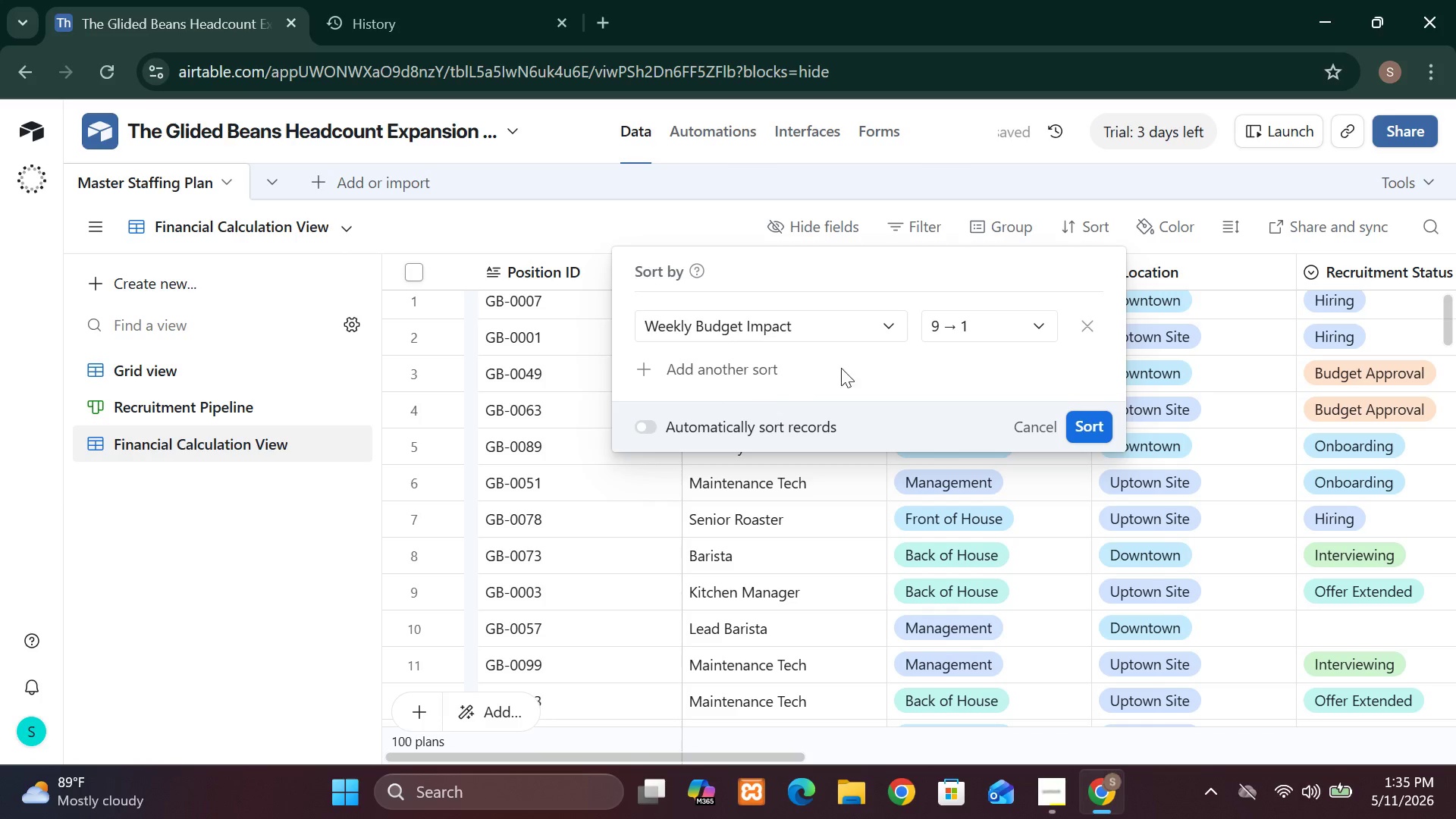 
wait(5.98)
 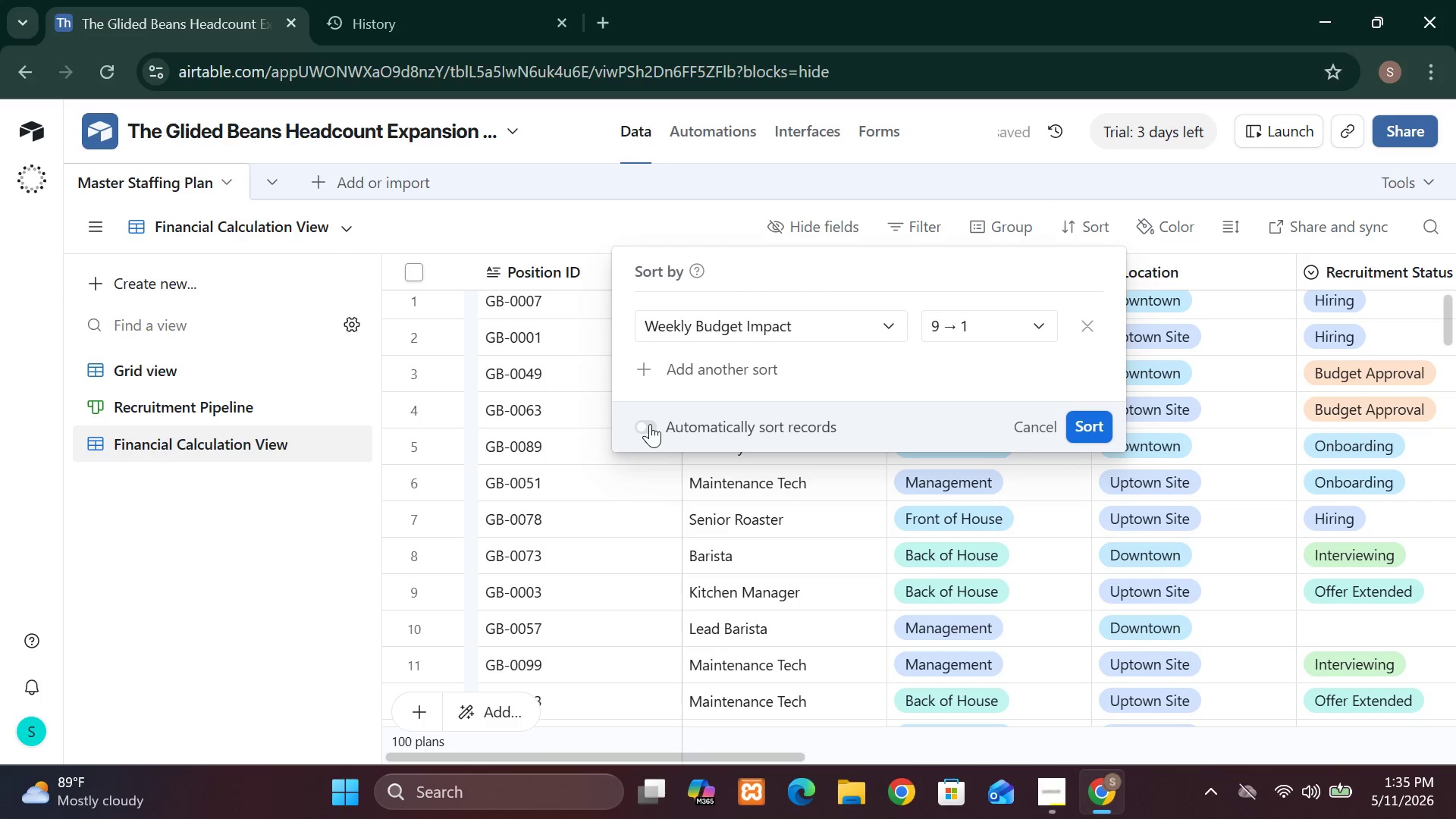 
left_click([1090, 421])
 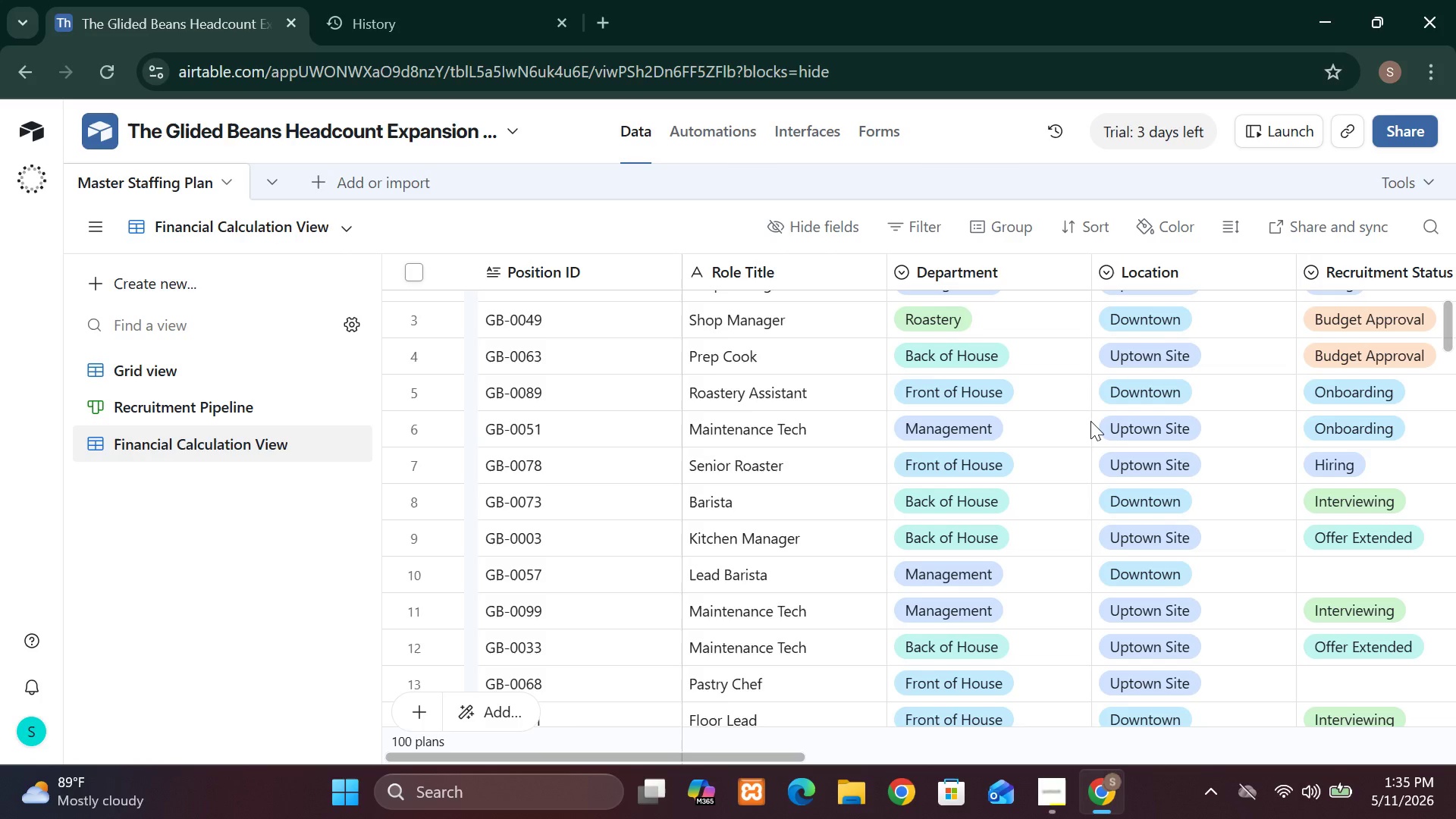 
wait(16.31)
 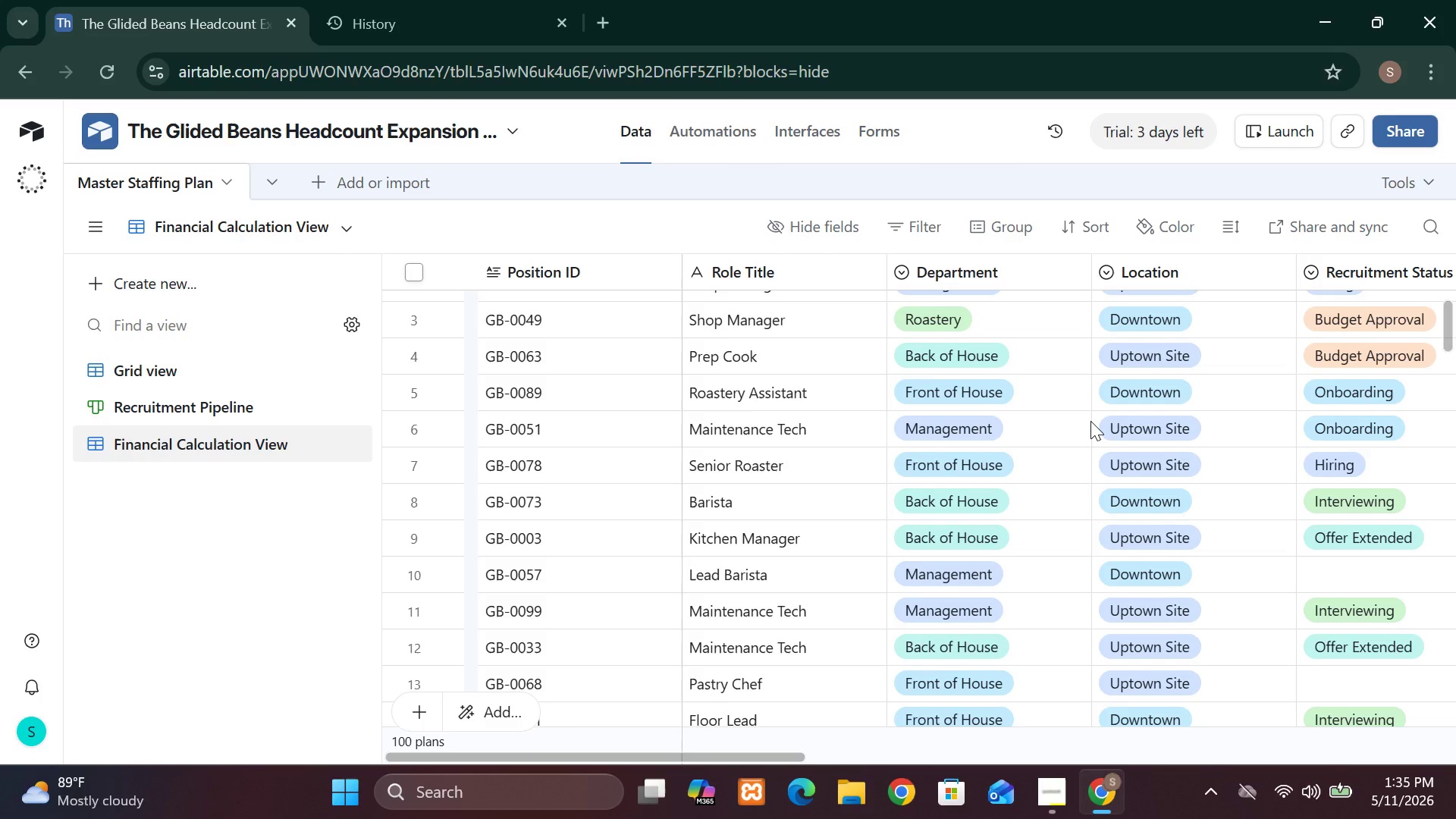 
left_click_drag(start_coordinate=[1090, 421], to_coordinate=[1116, 428])
 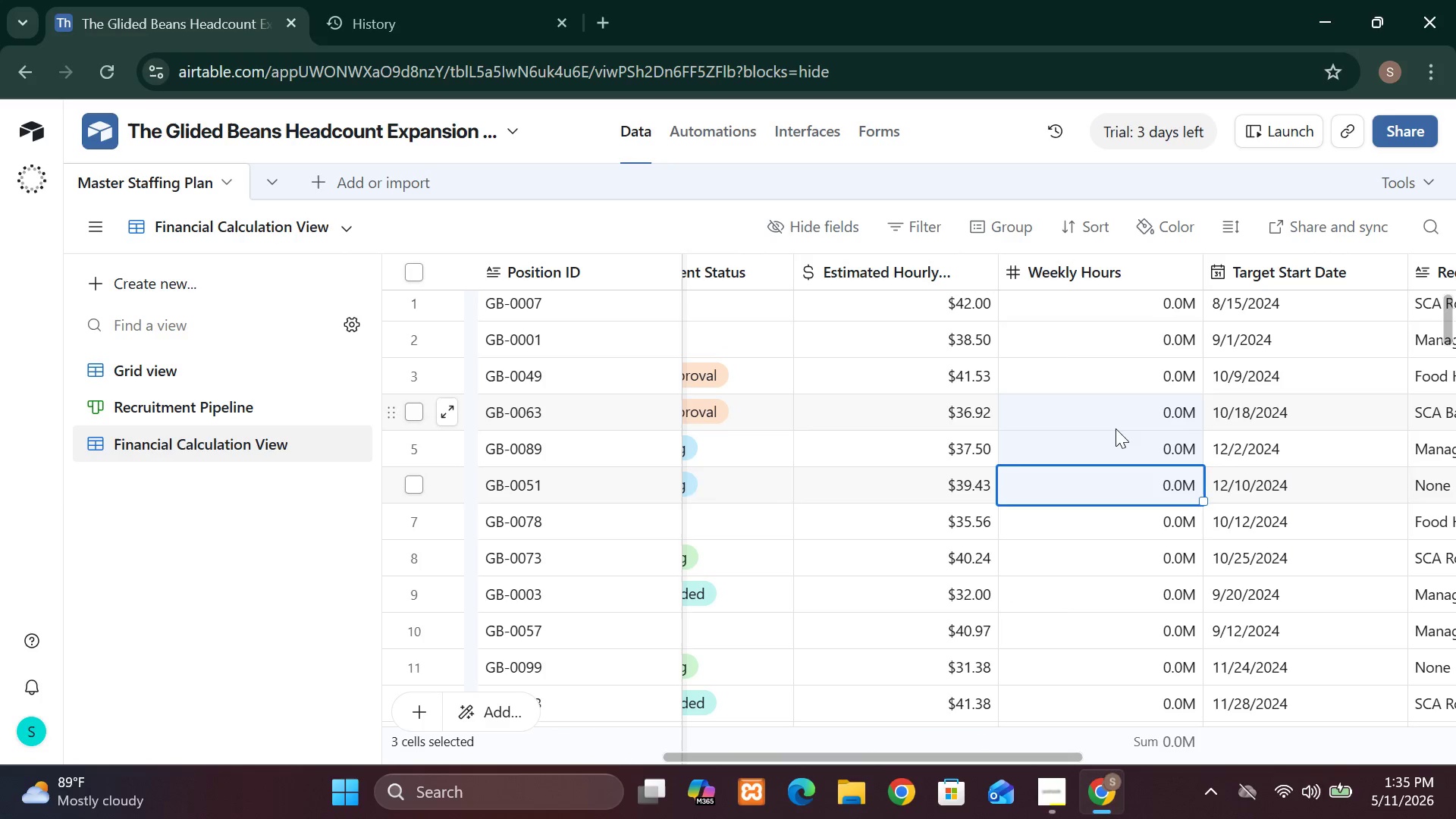 
left_click([1116, 428])
 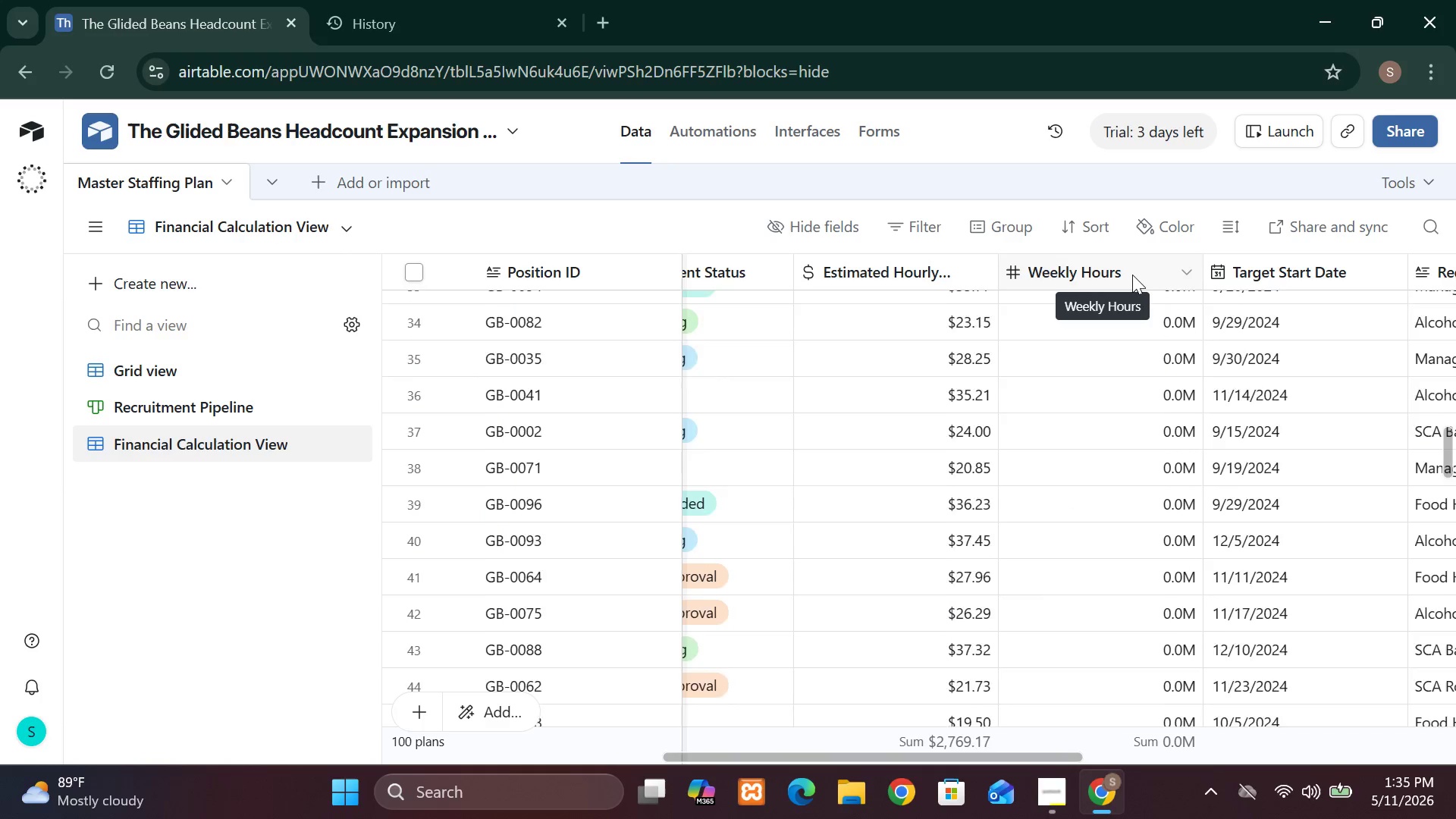 
wait(13.45)
 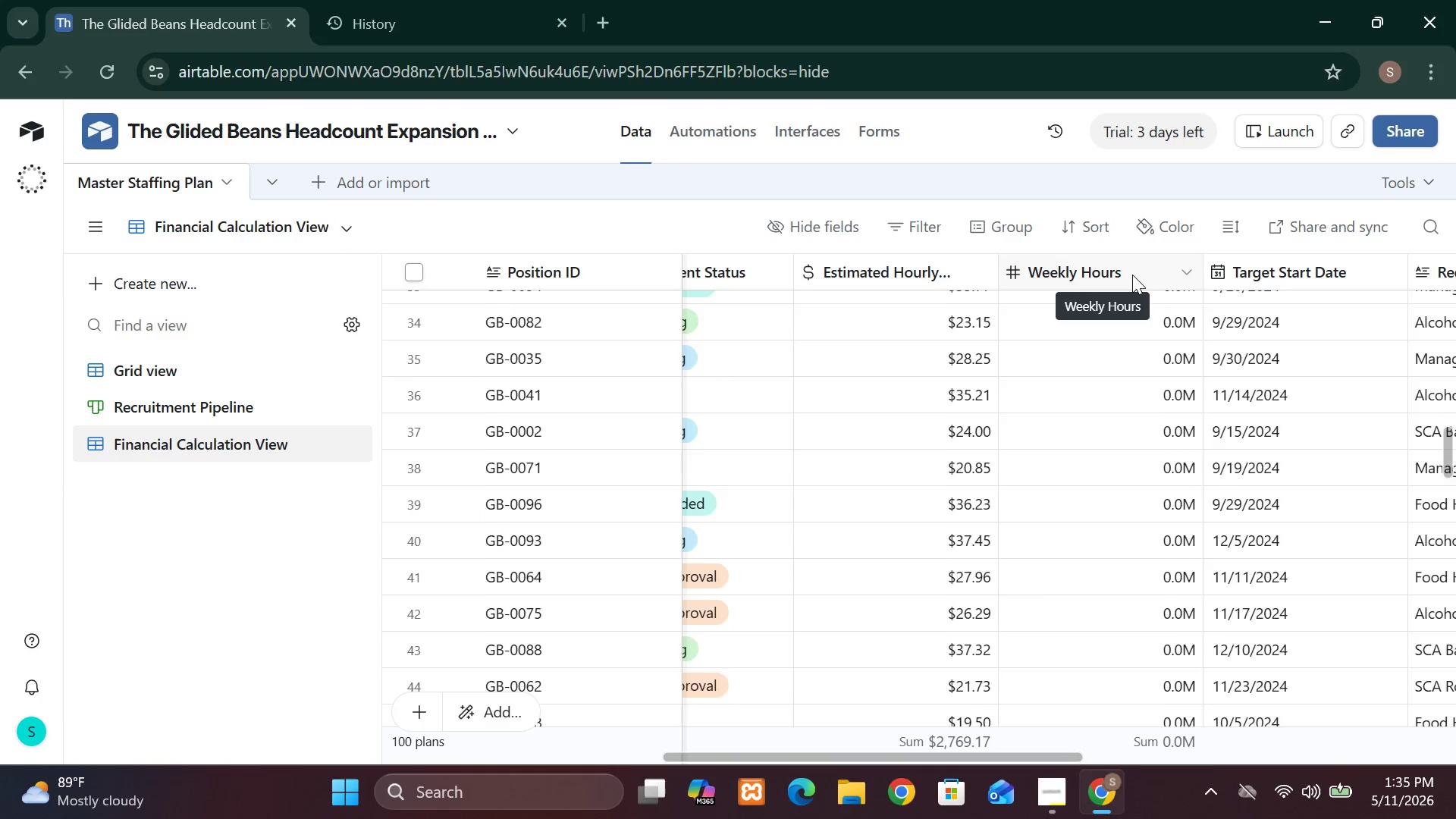 
mouse_move([1133, 326])
 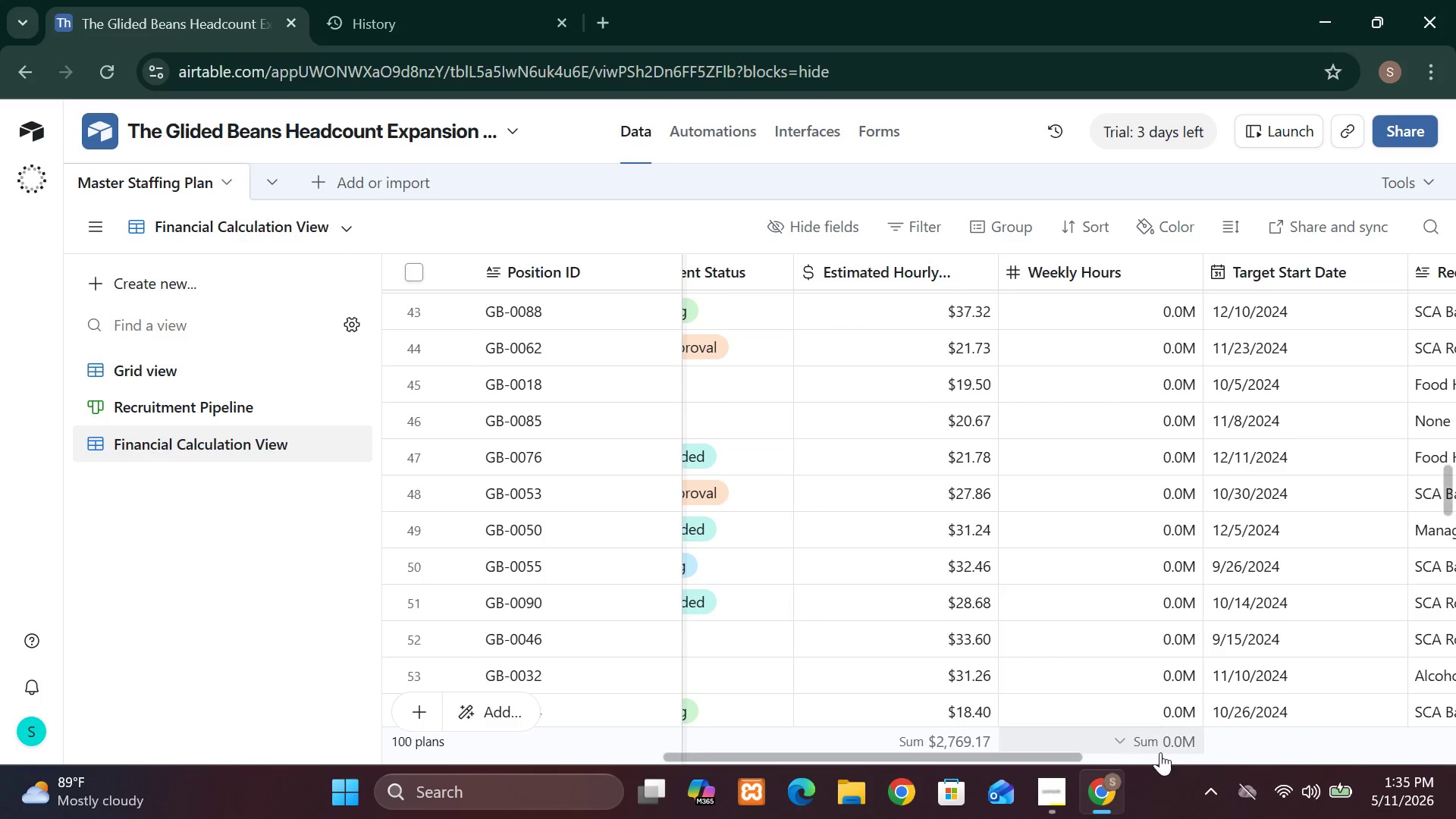 
left_click([1164, 745])
 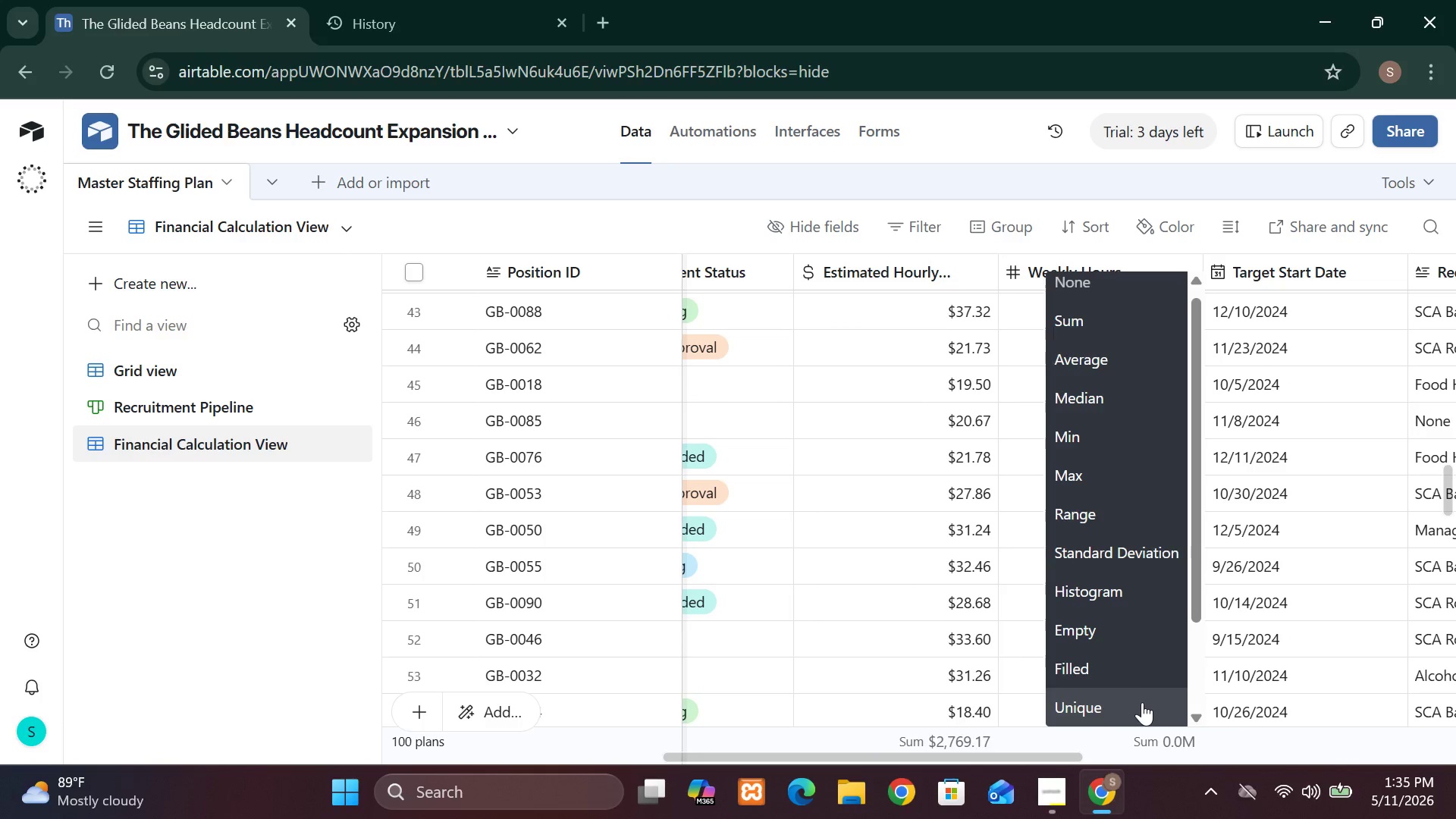 
left_click([1142, 702])
 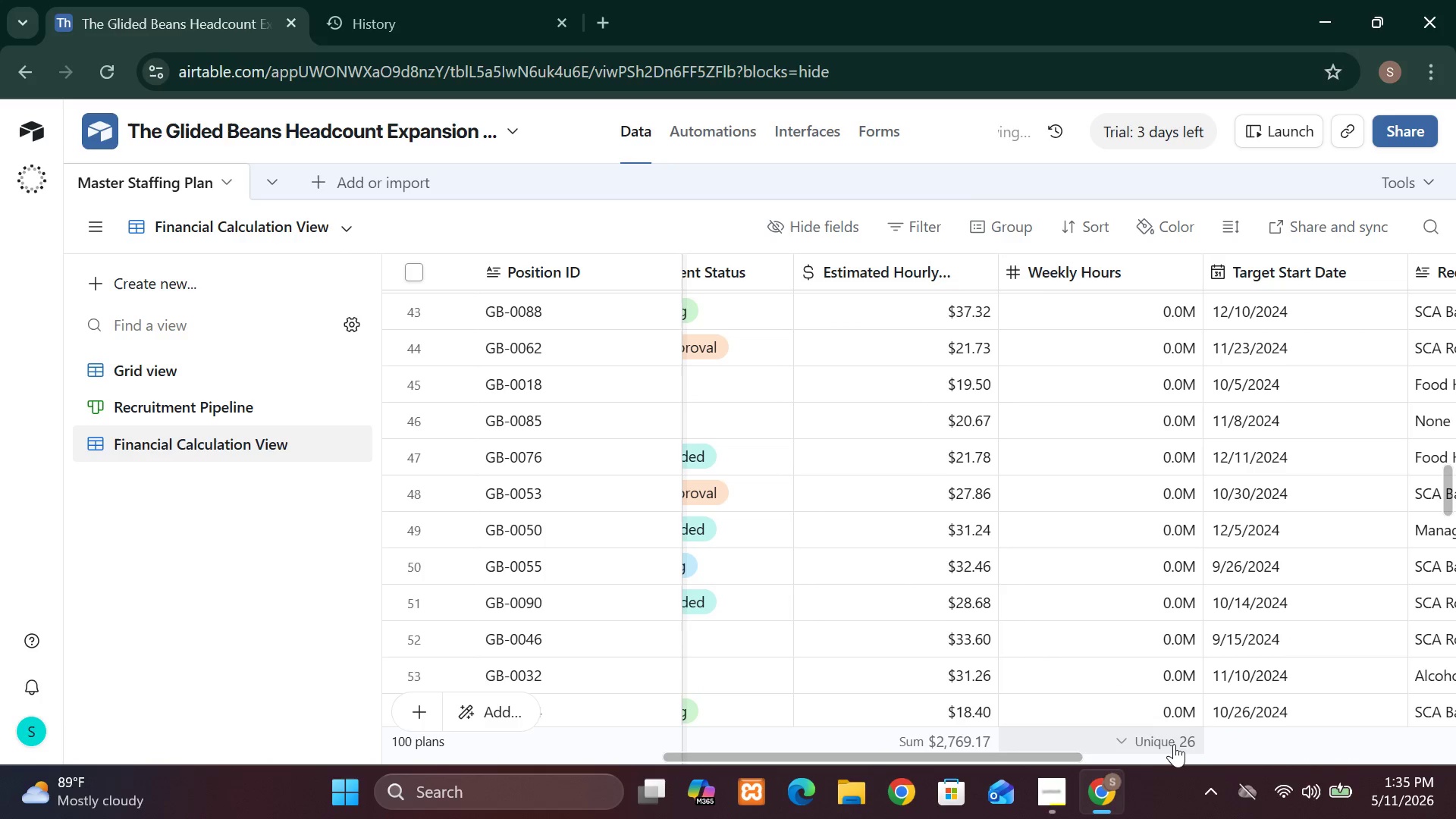 
left_click([1176, 745])
 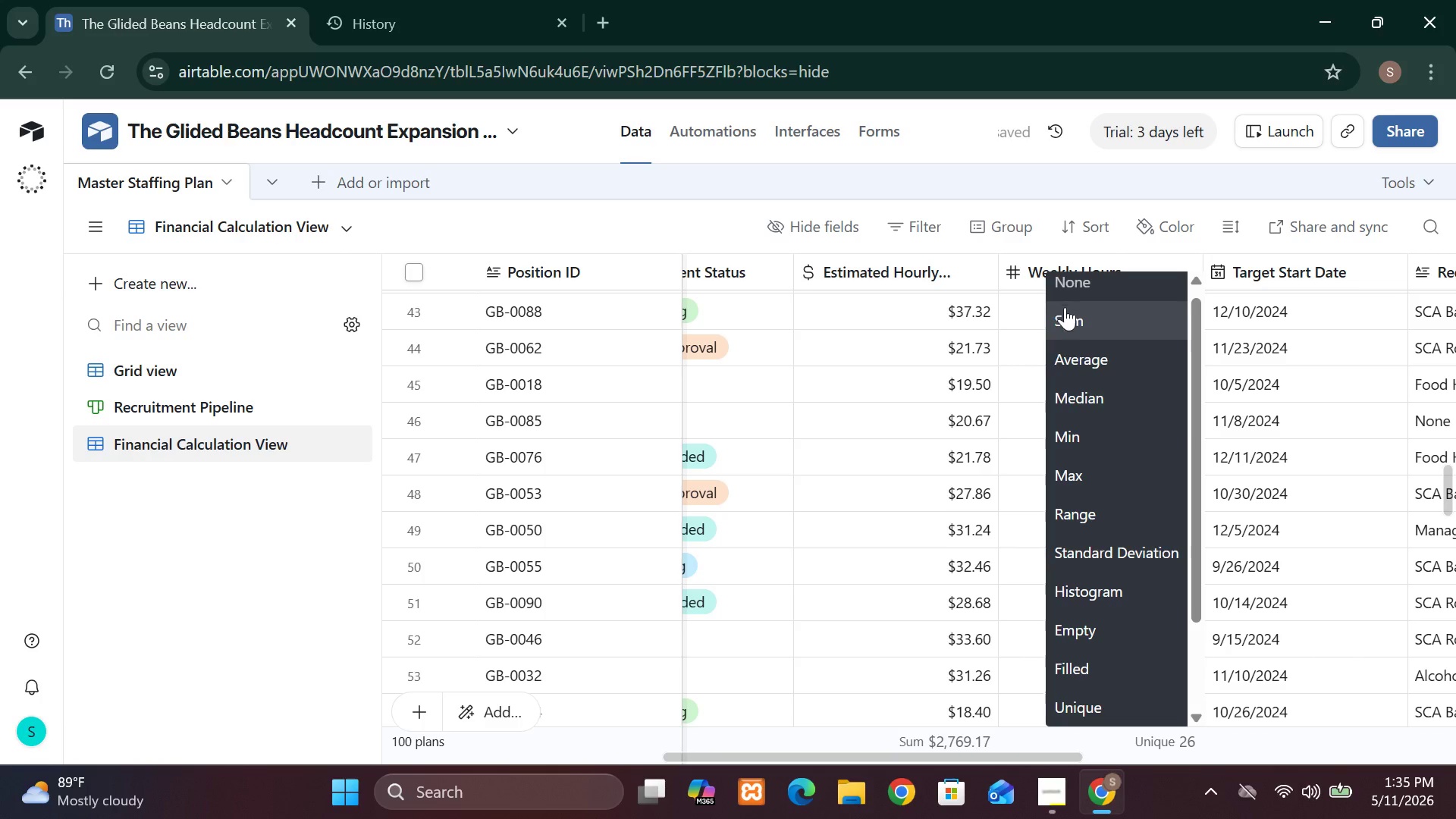 
left_click([1065, 310])
 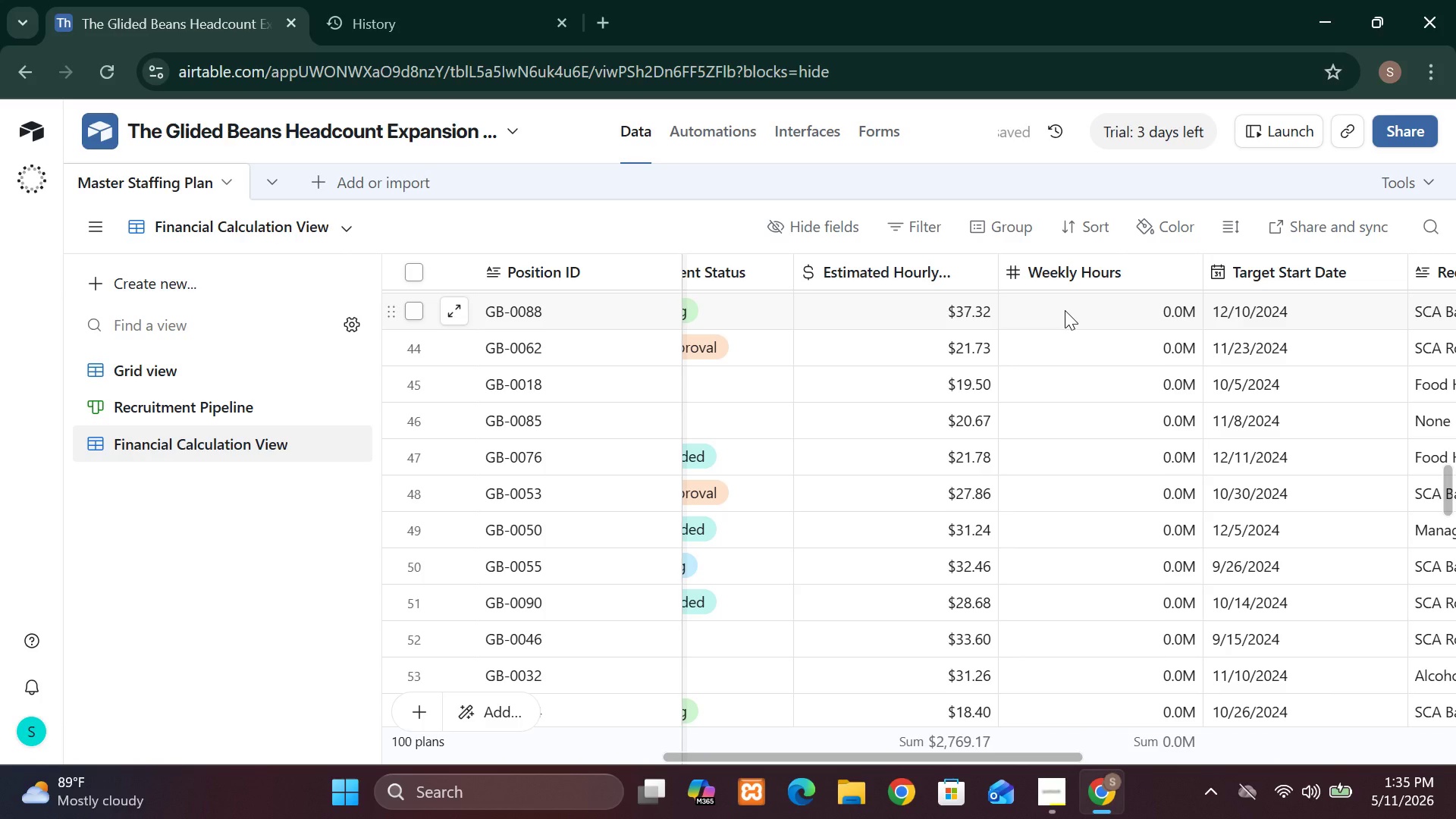 
wait(9.16)
 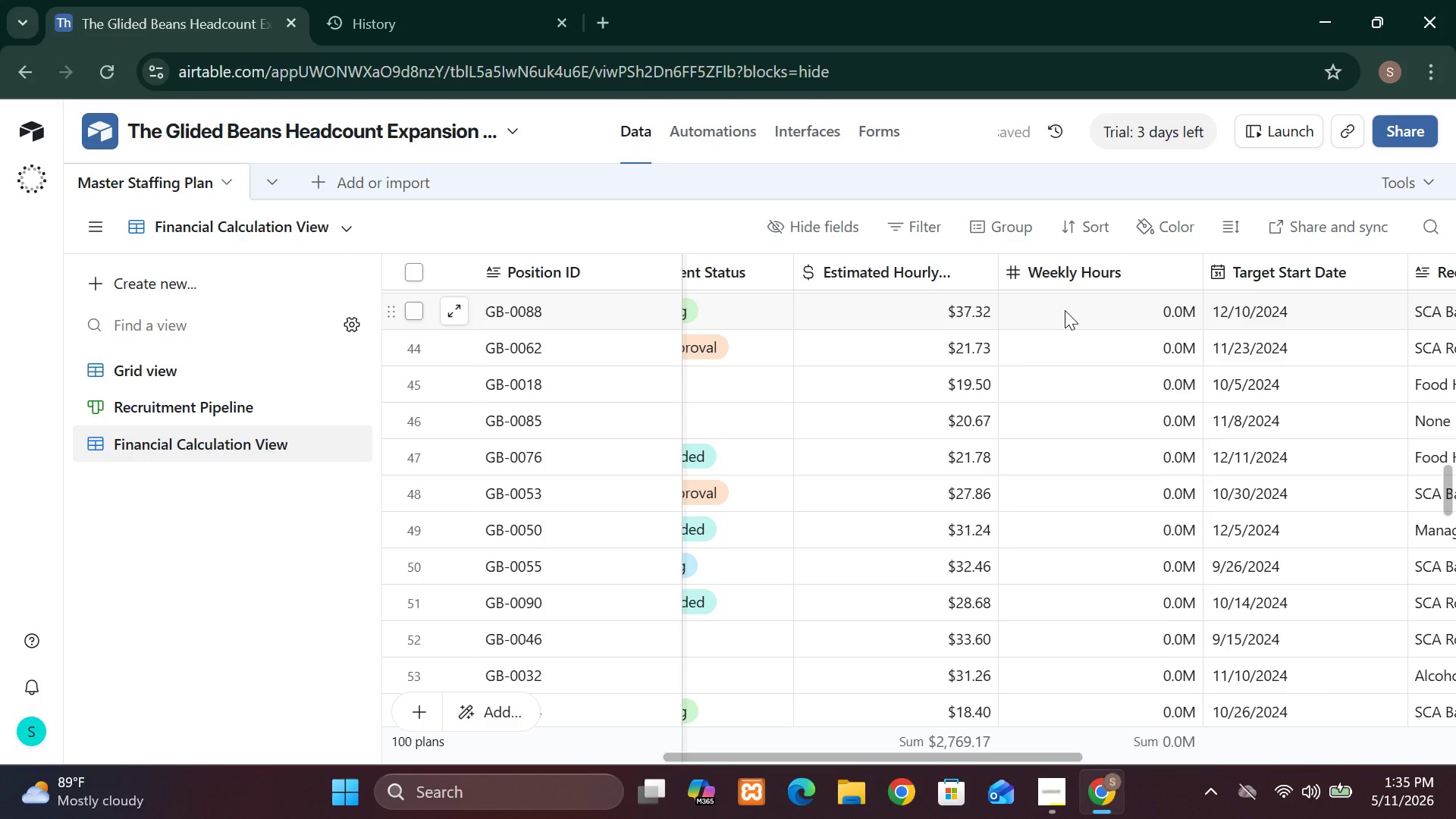 
left_click([315, 271])
 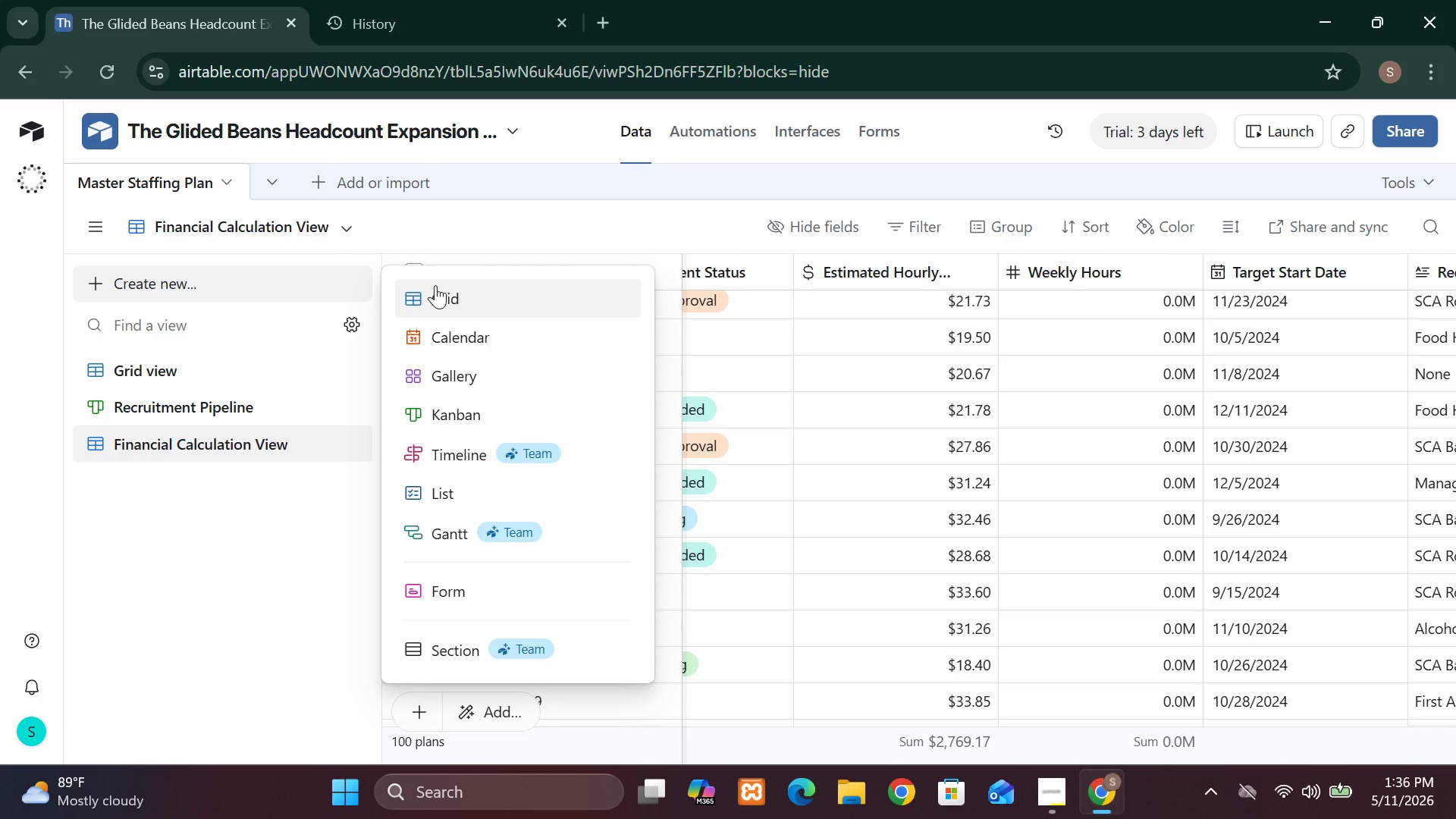 
wait(24.45)
 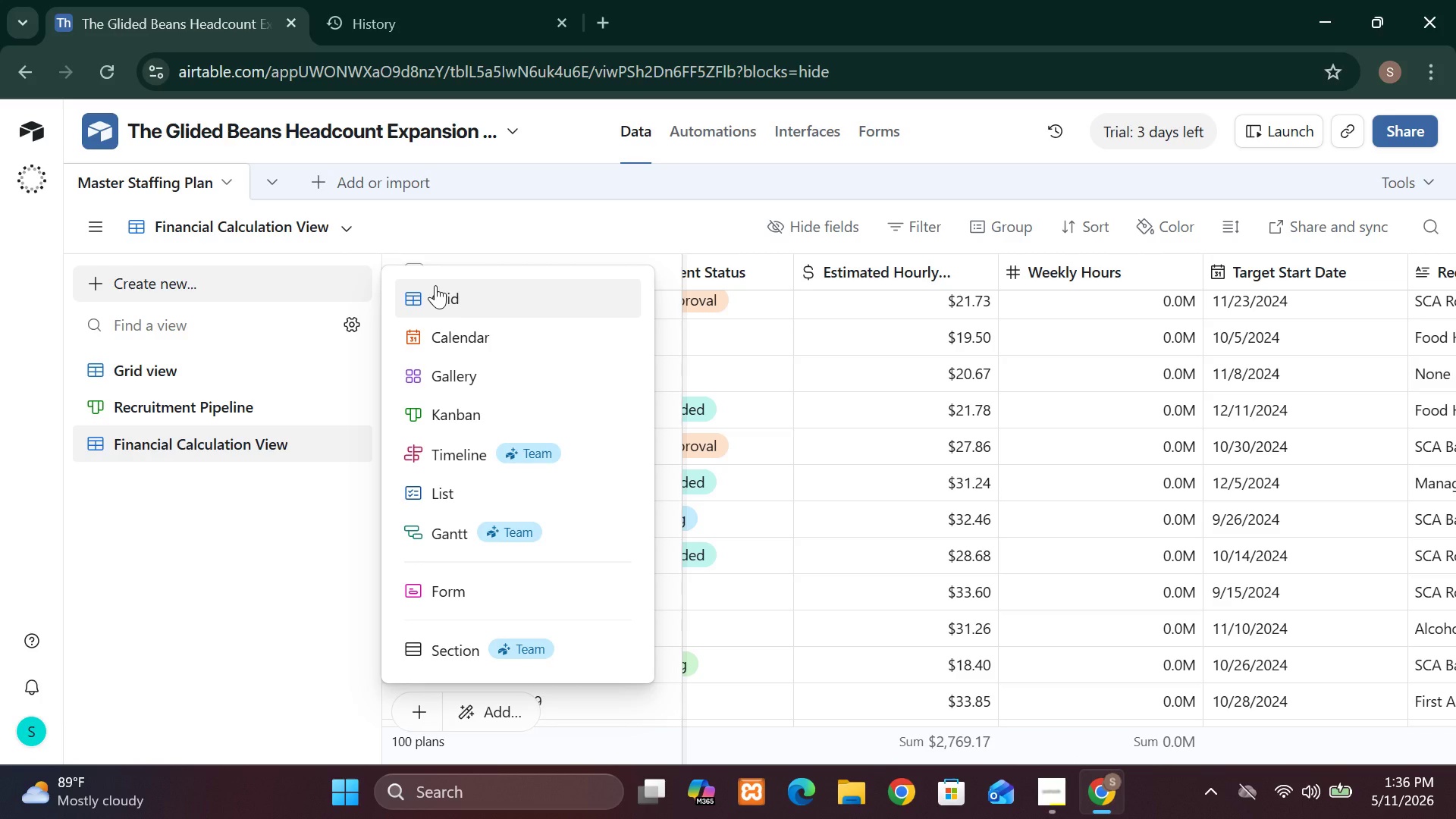 
scroll: coordinate [435, 285], scroll_direction: none, amount: 0.0
 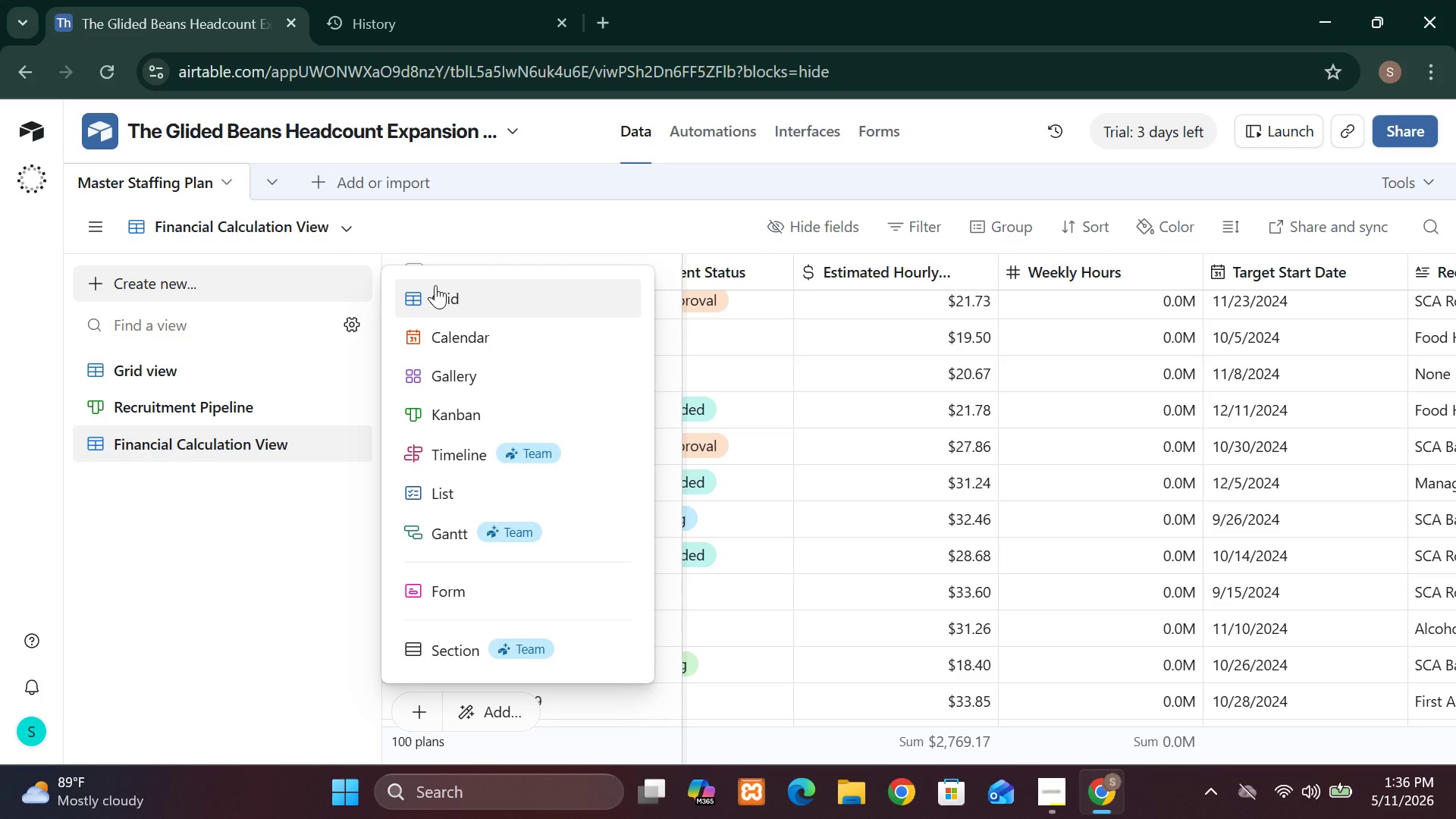 
left_click([435, 285])
 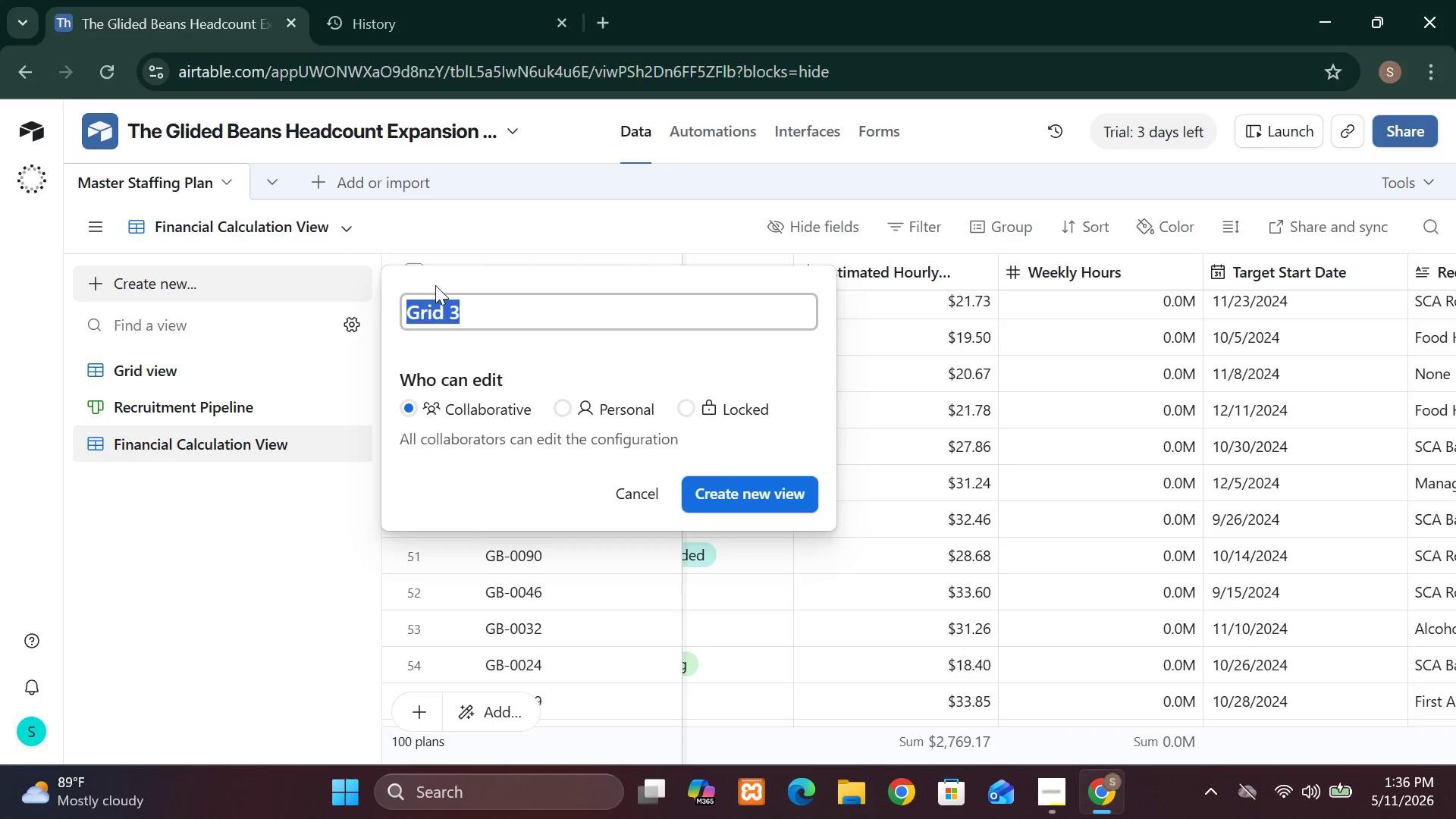 
type(Uptown Site )
 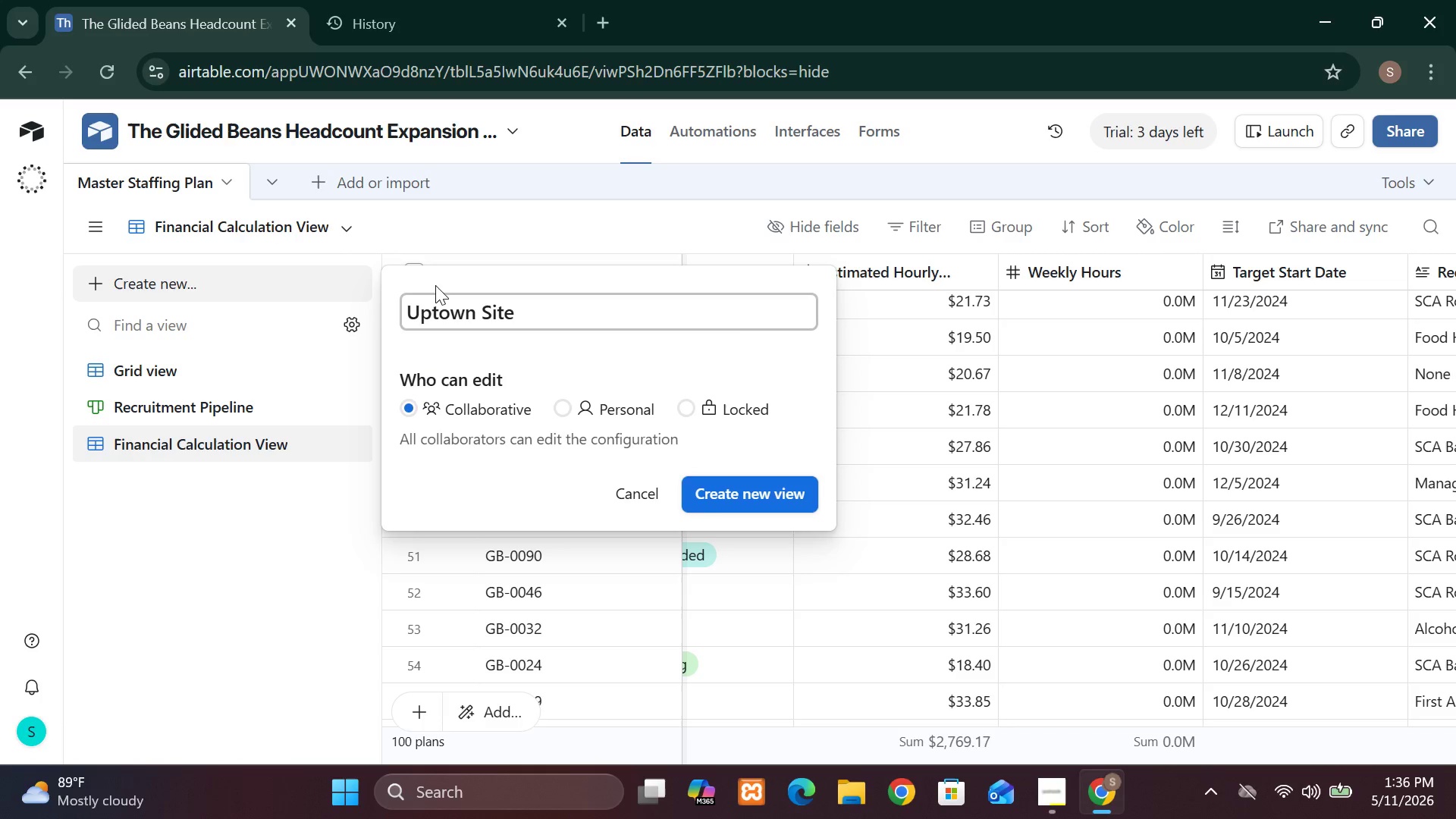 
type(Role)
 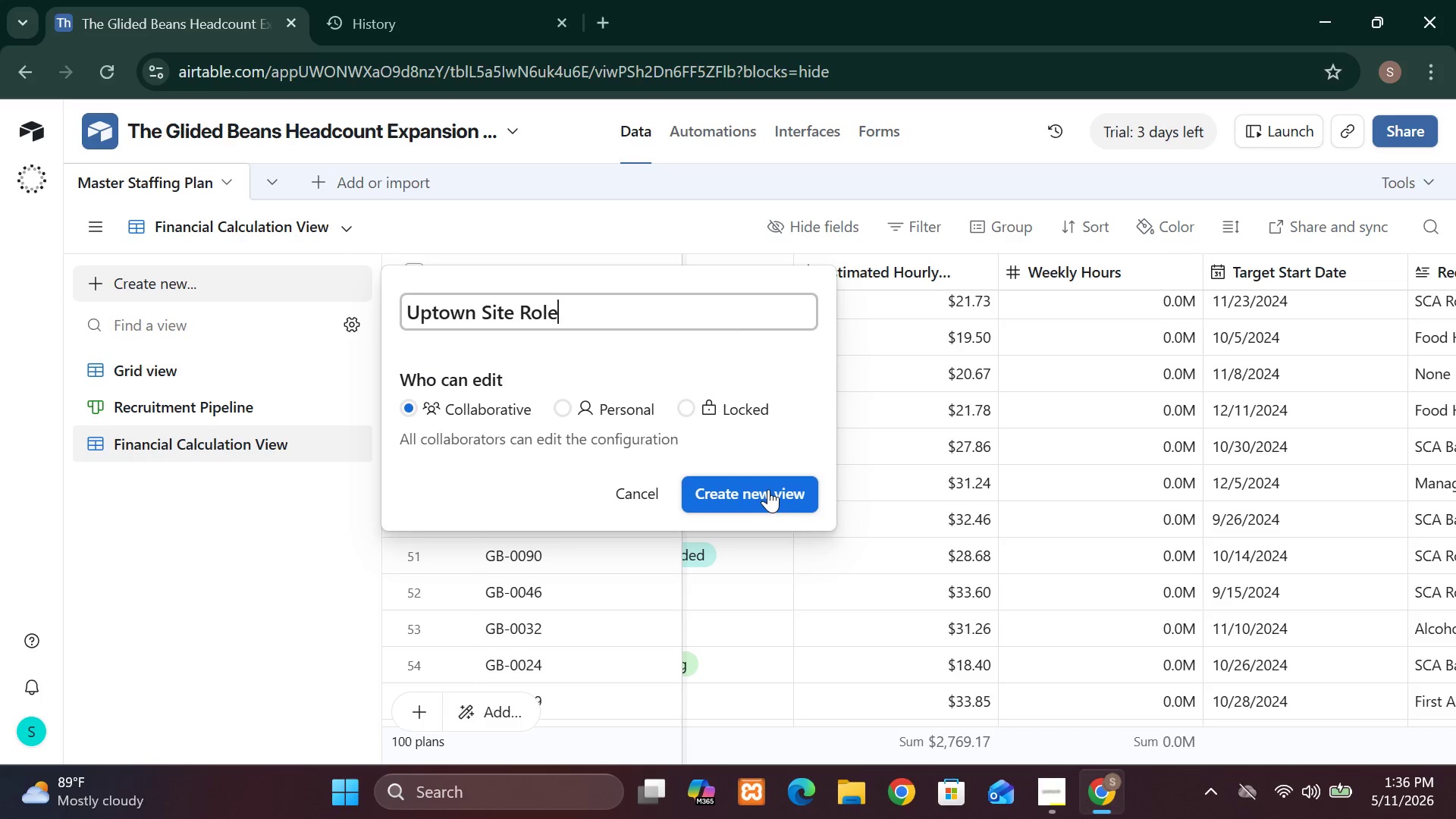 
right_click([768, 489])
 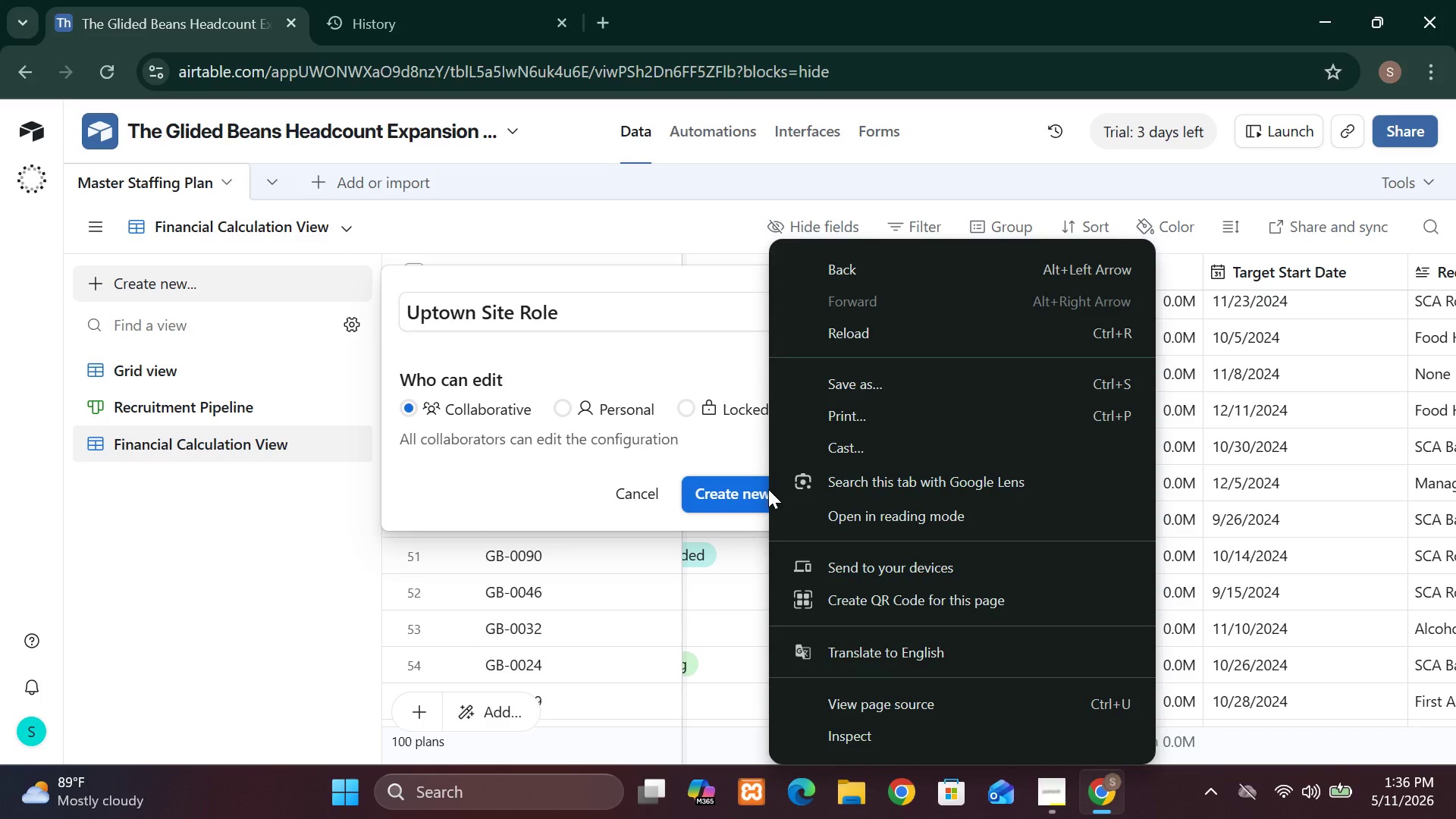 
left_click([731, 484])
 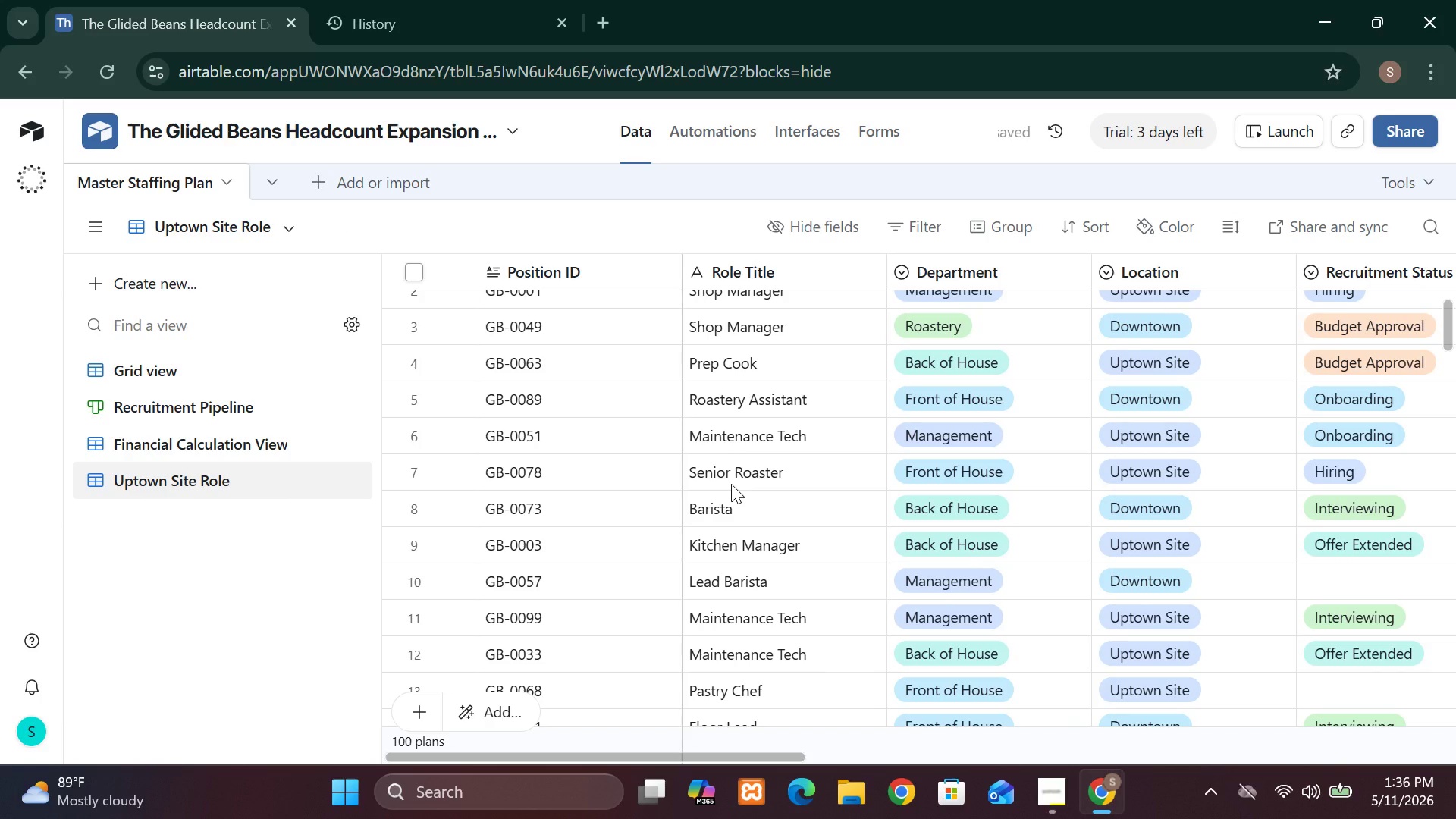 
wait(8.72)
 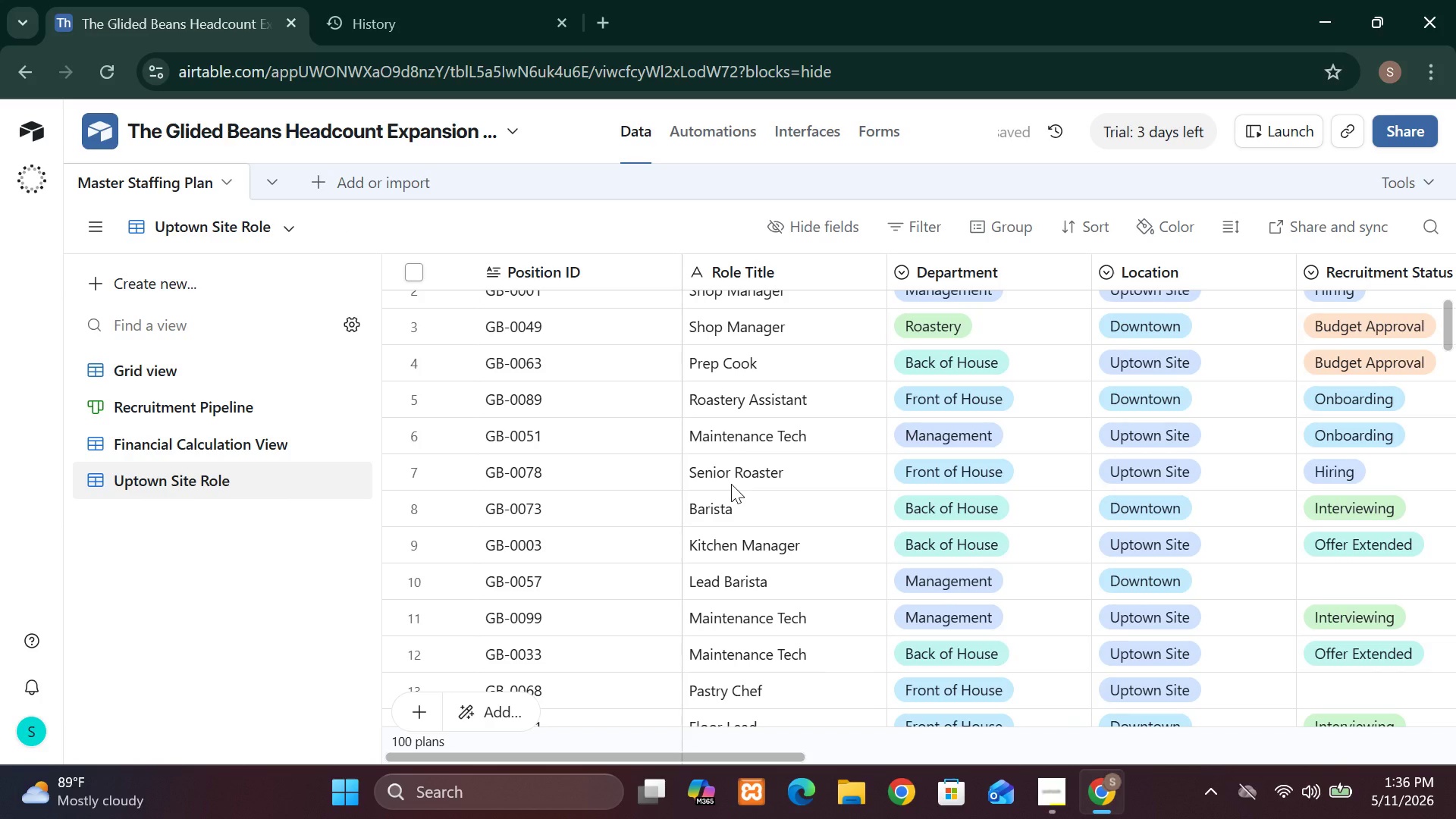 
left_click([904, 221])
 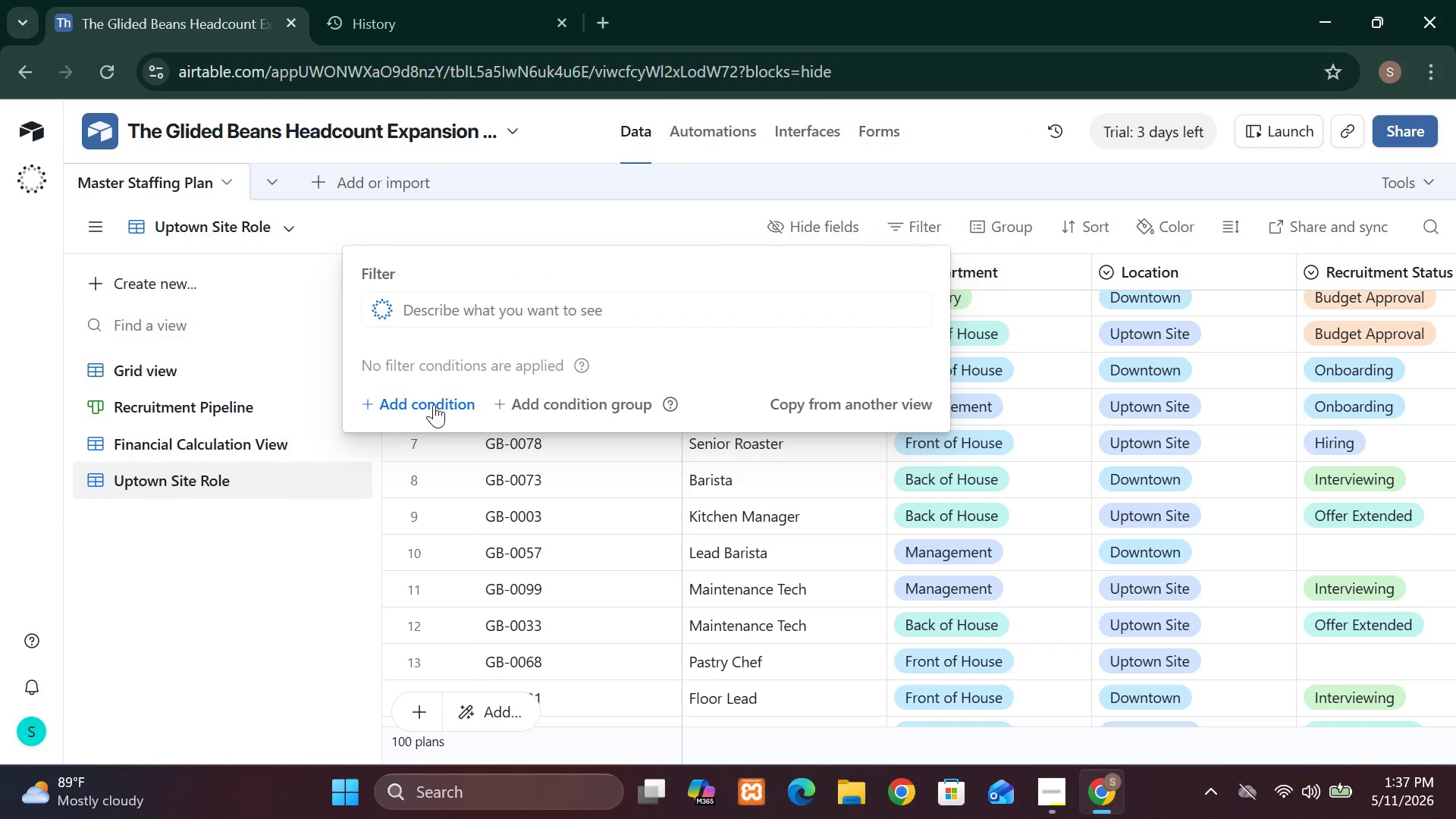 
left_click([432, 401])
 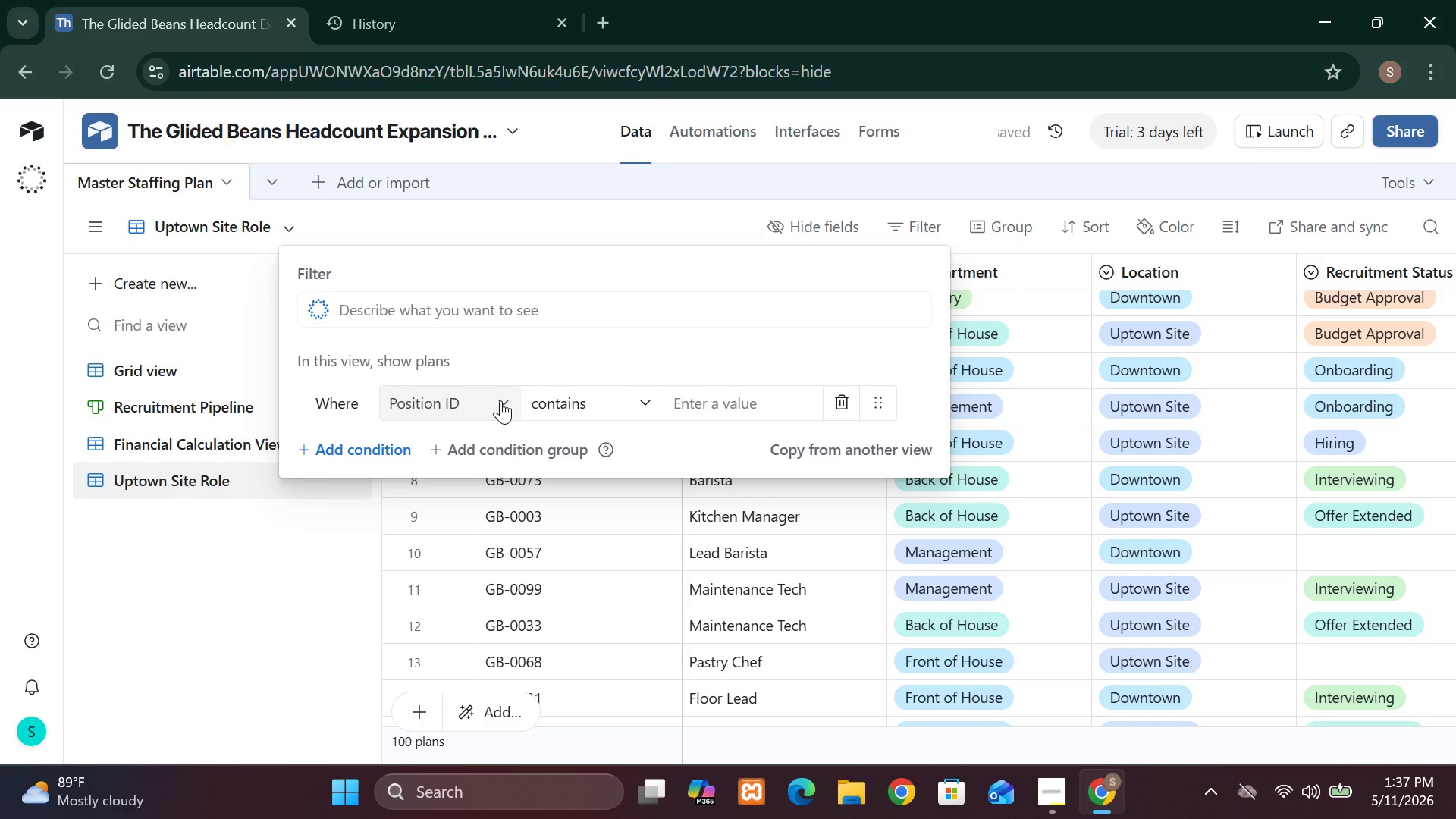 
wait(9.12)
 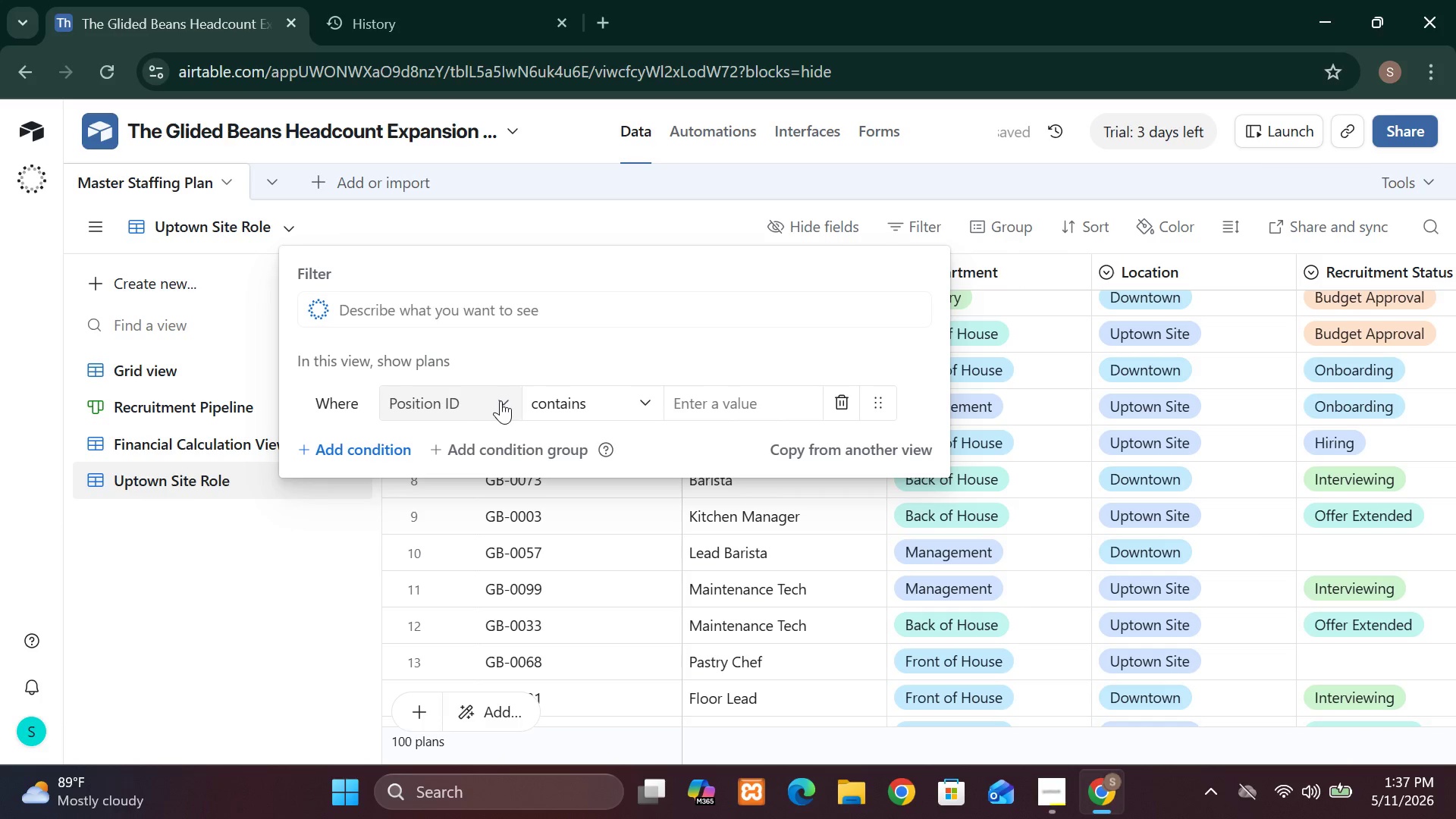 
left_click([503, 404])
 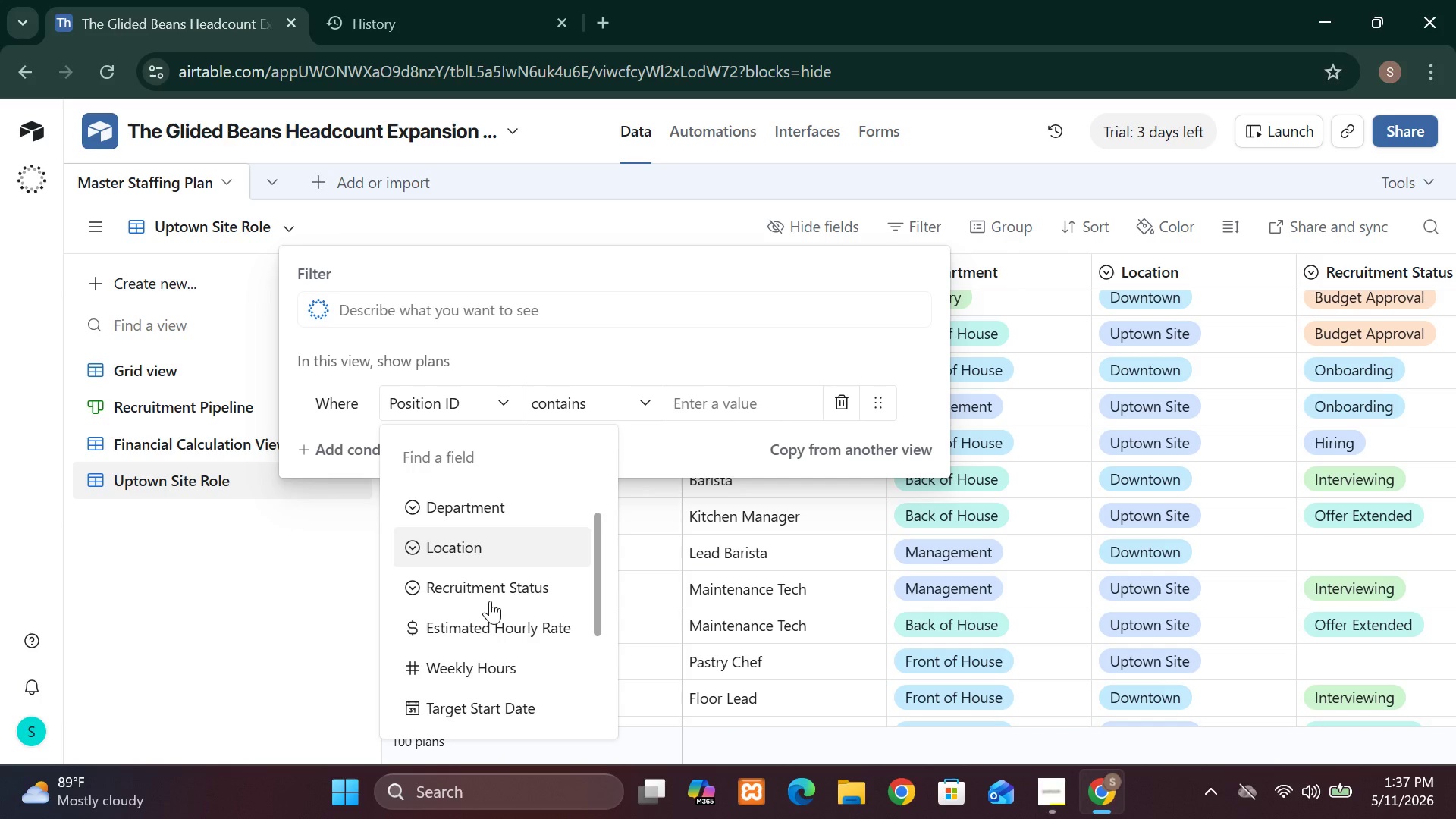 
wait(9.22)
 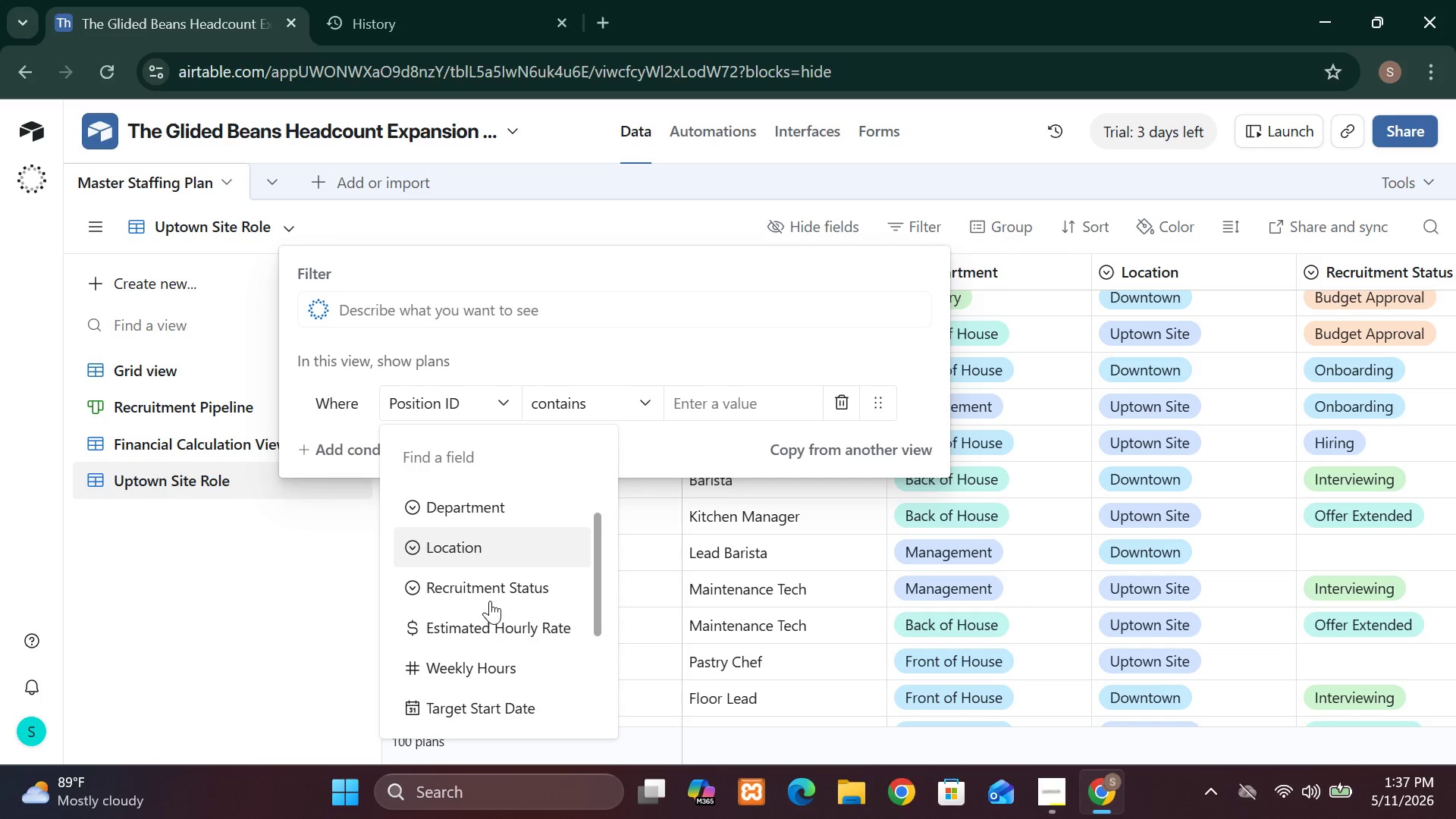 
left_click([428, 554])
 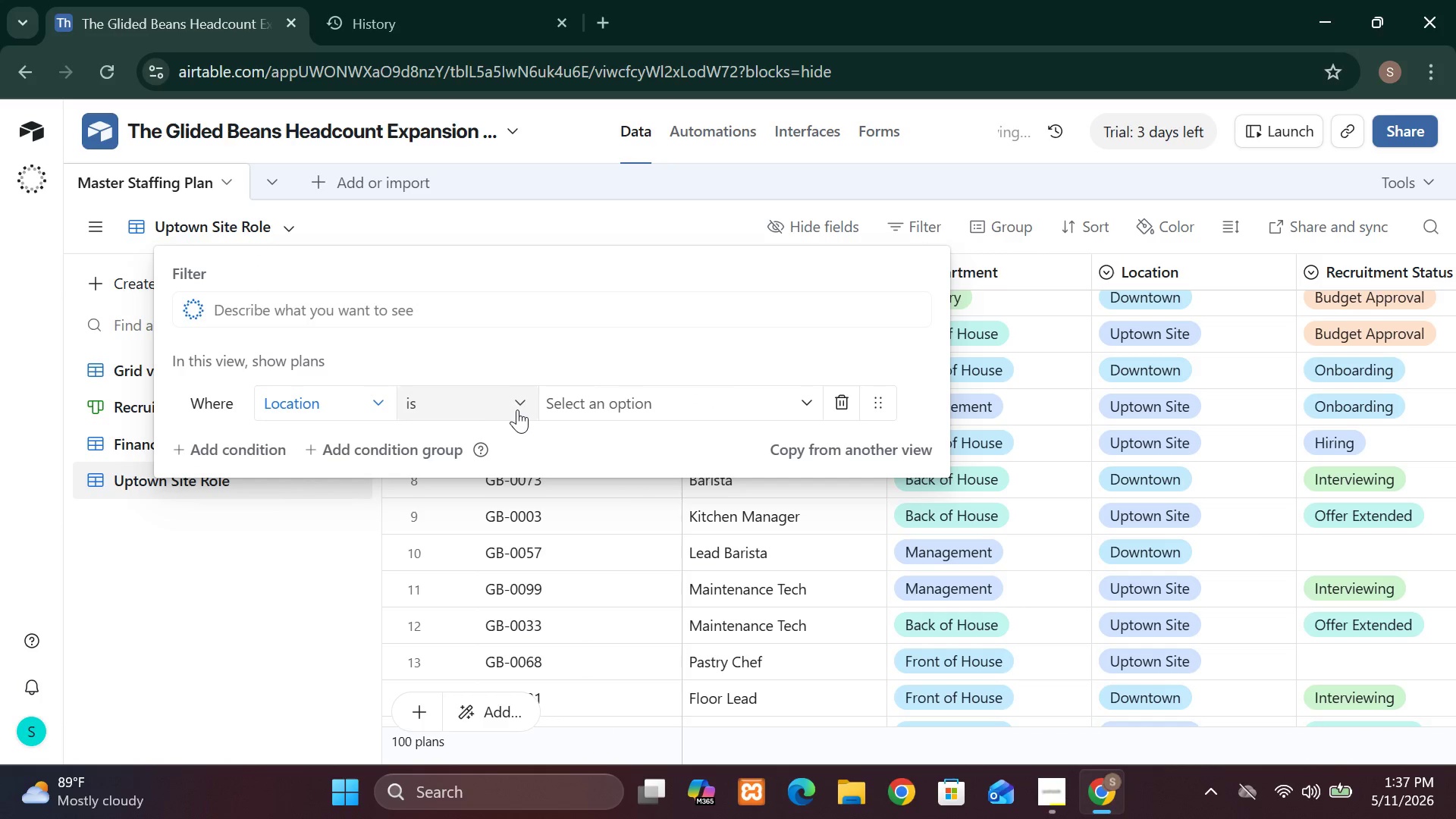 
left_click([518, 407])
 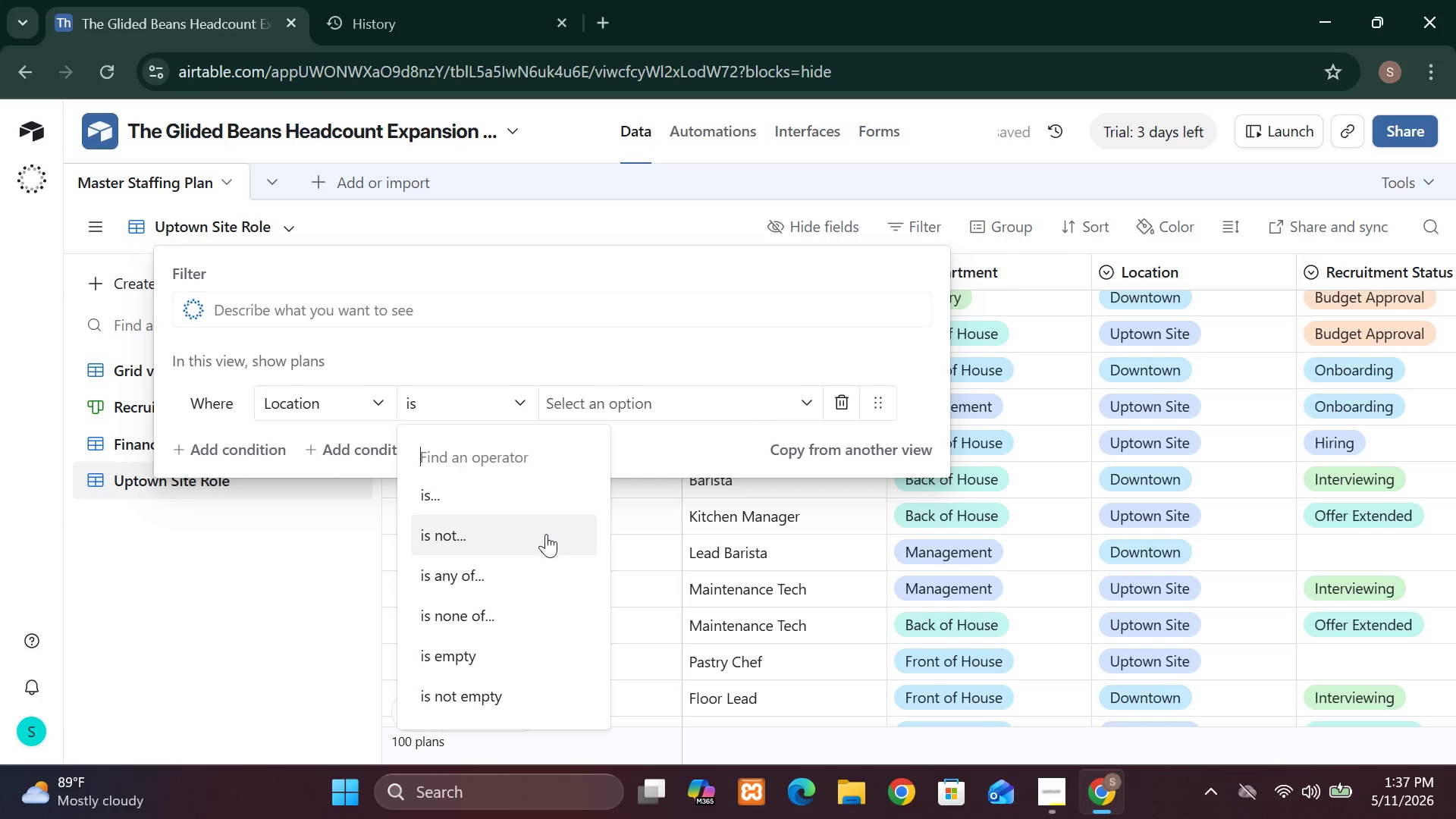 
left_click([642, 408])
 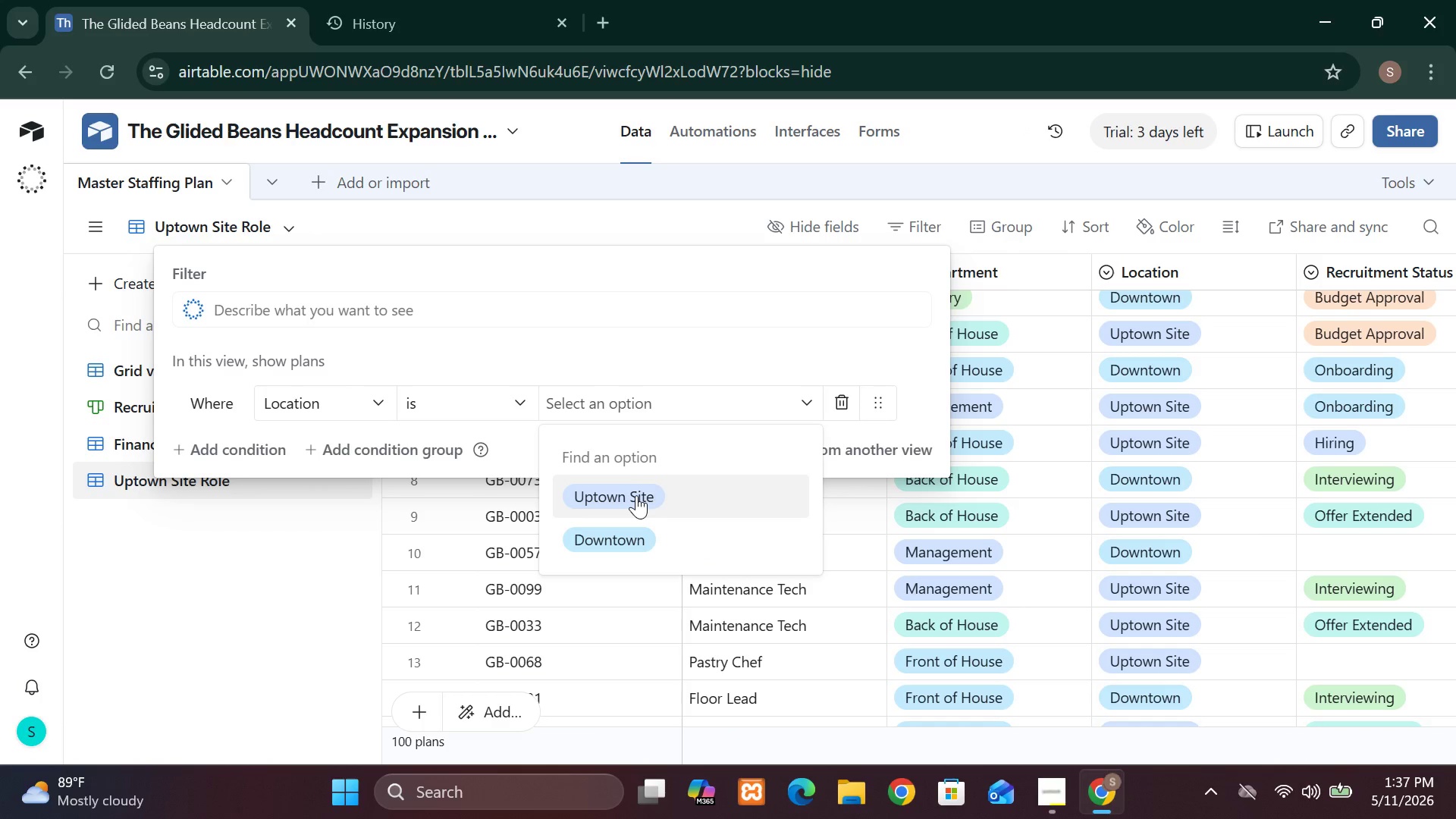 
left_click([636, 495])
 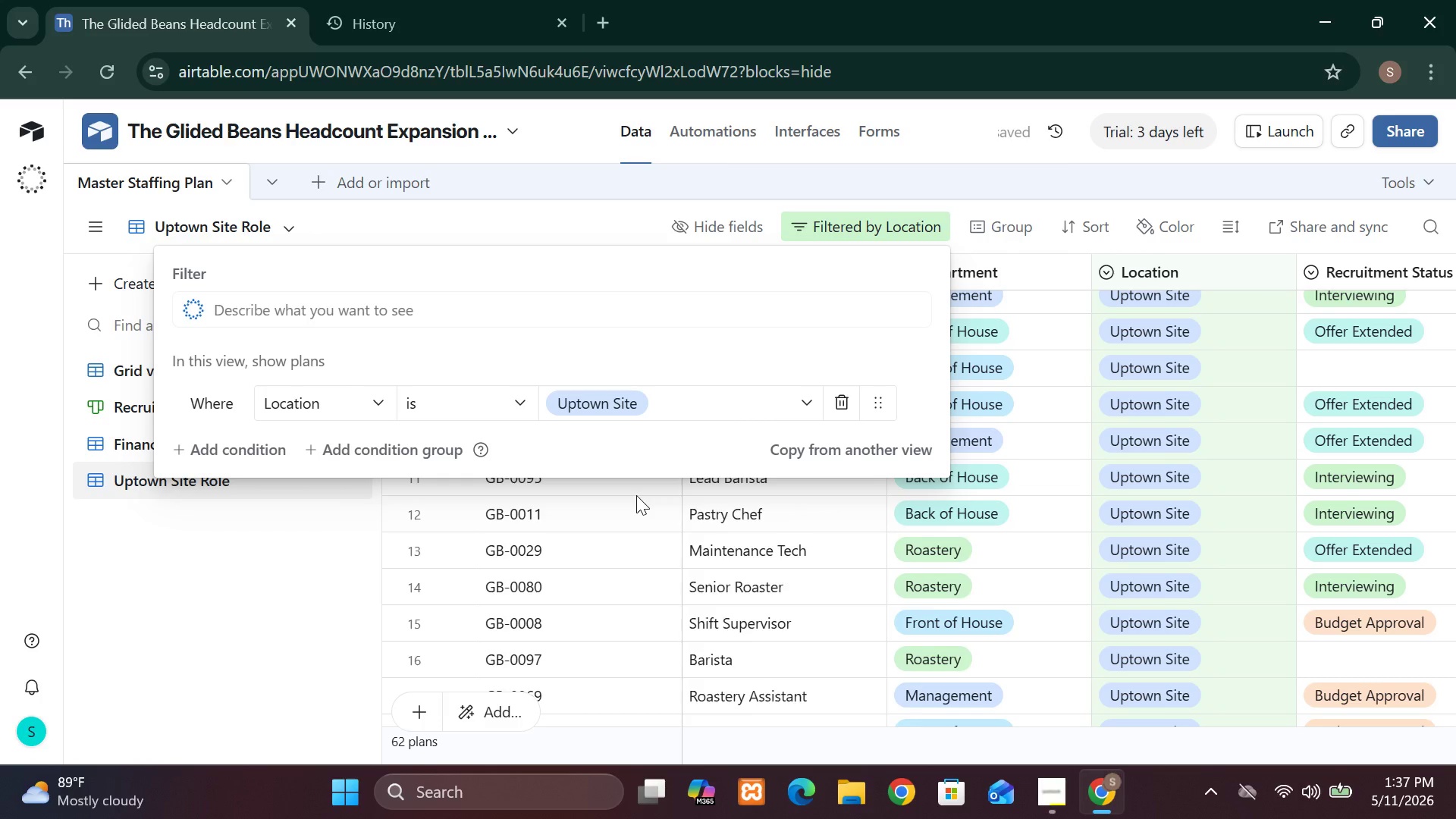 
wait(9.61)
 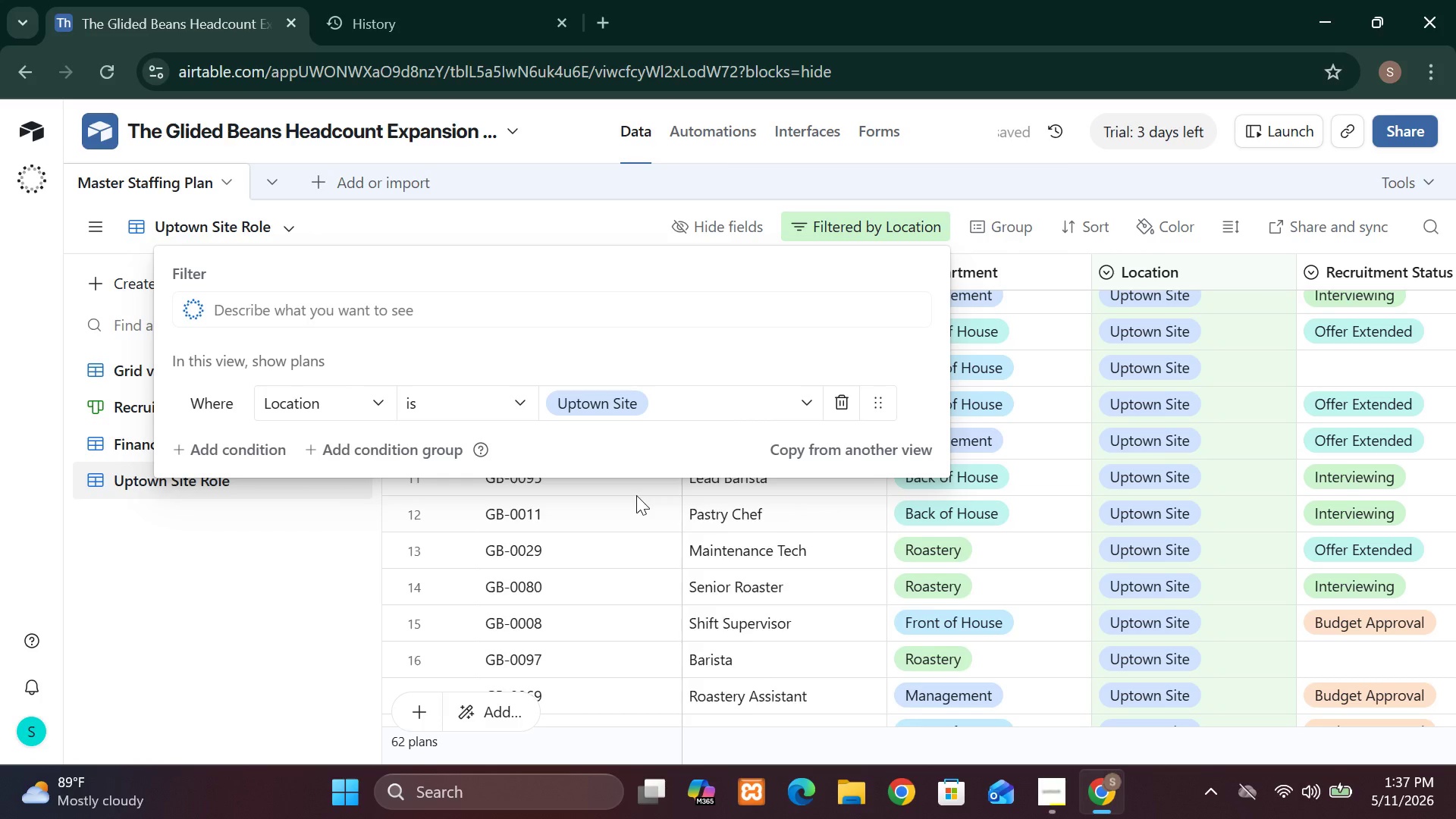 
left_click([101, 293])
 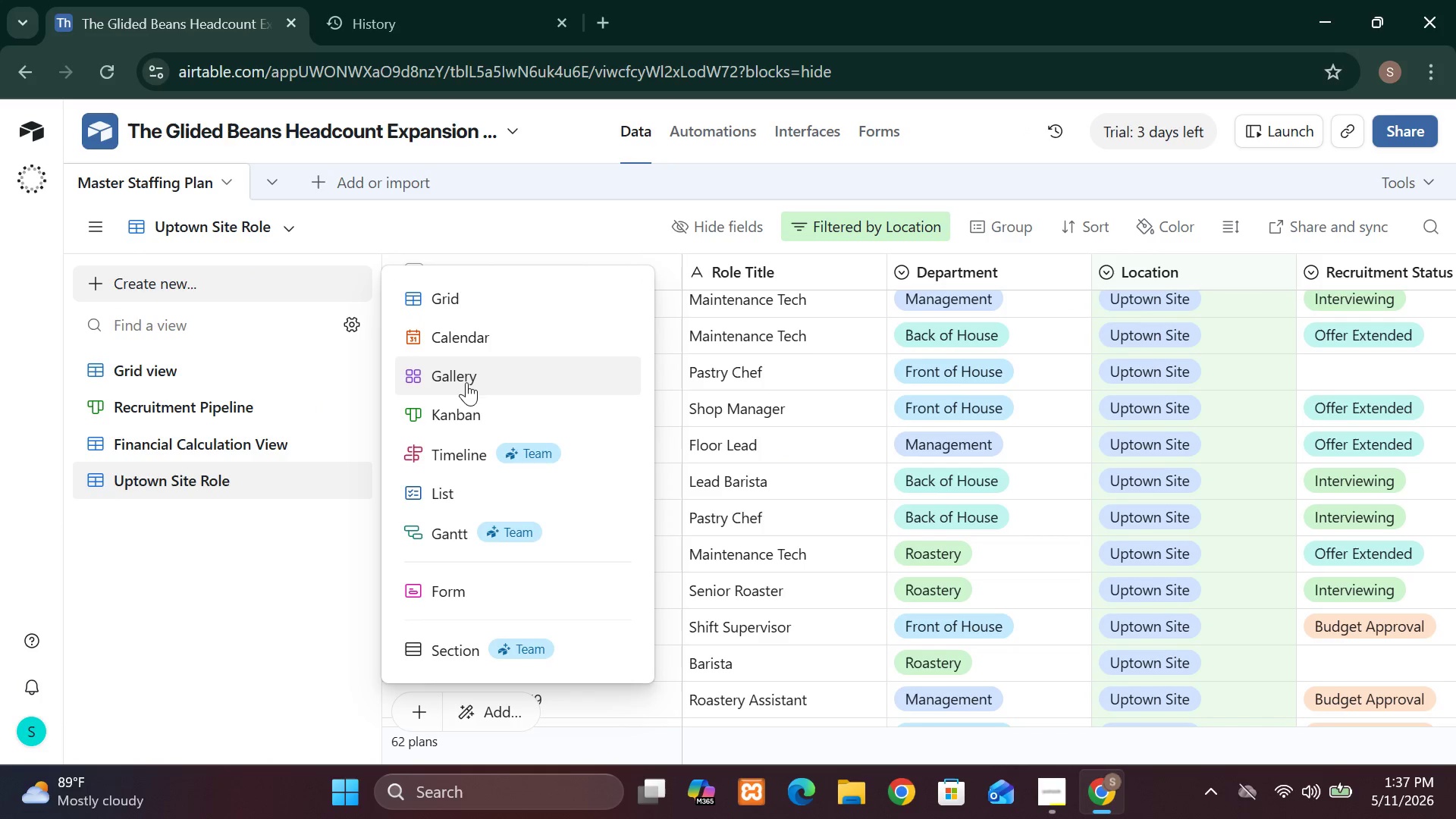 
left_click([464, 382])
 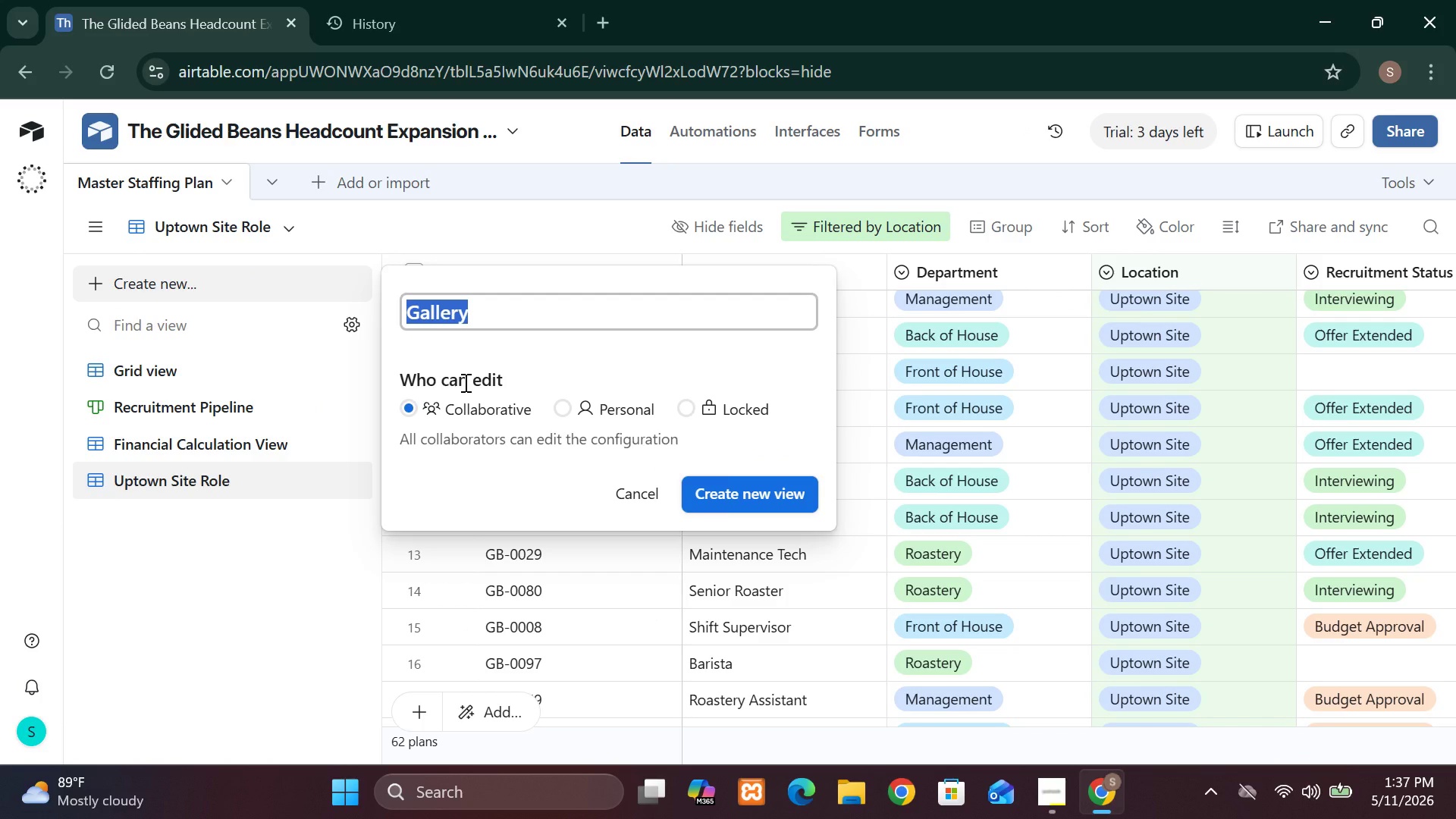 
wait(7.91)
 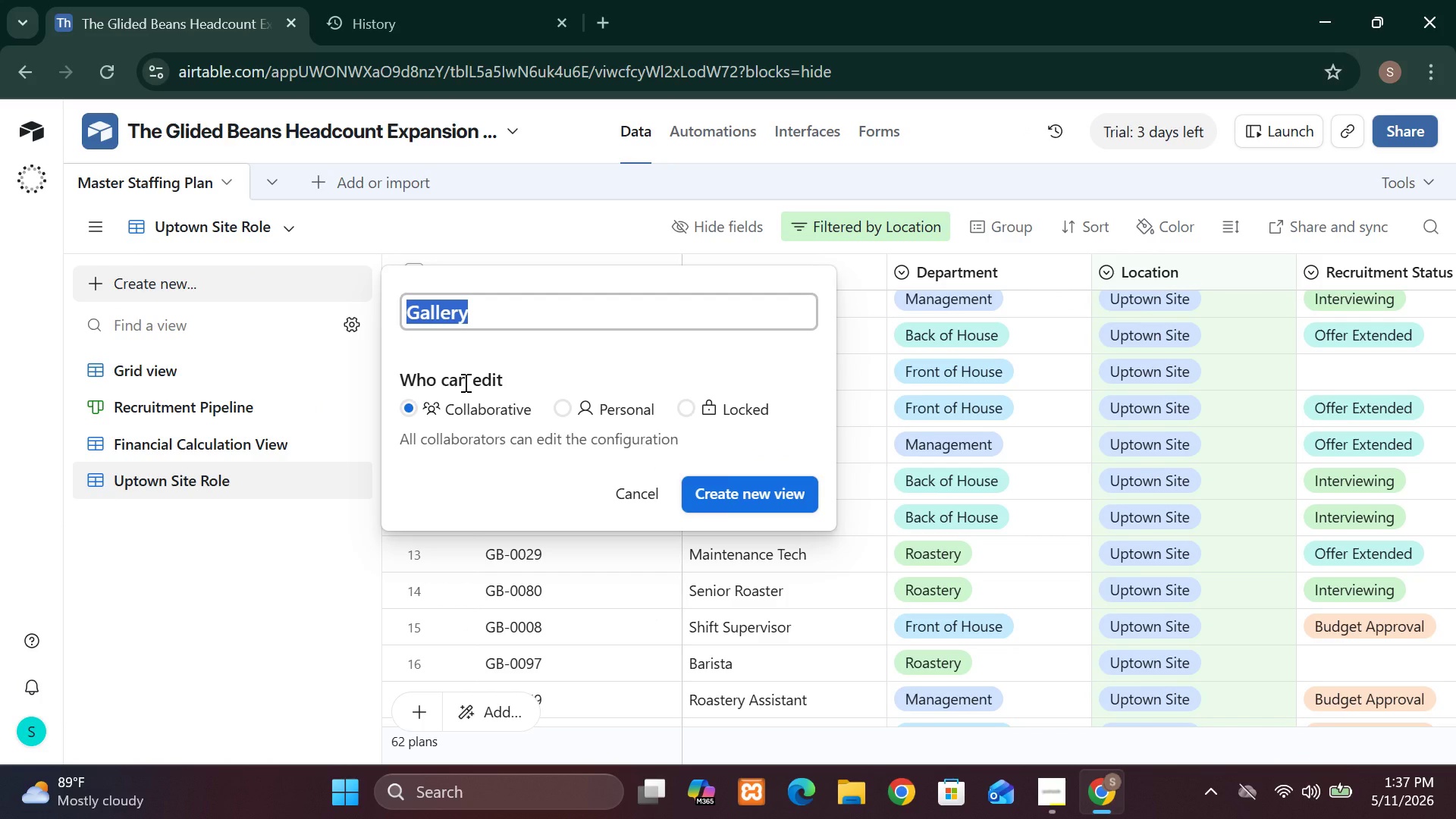 
type(Role RE)
 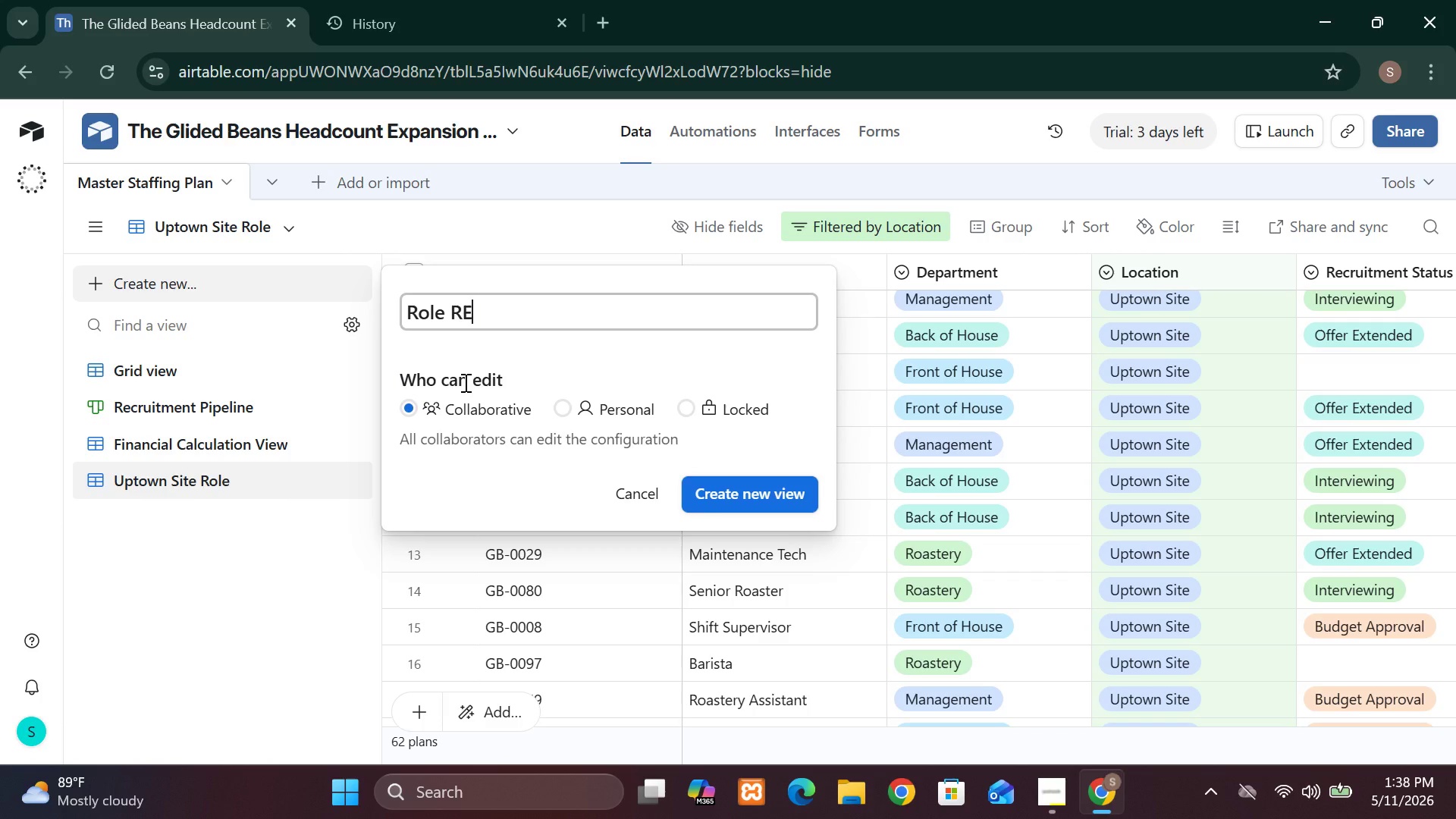 
wait(25.5)
 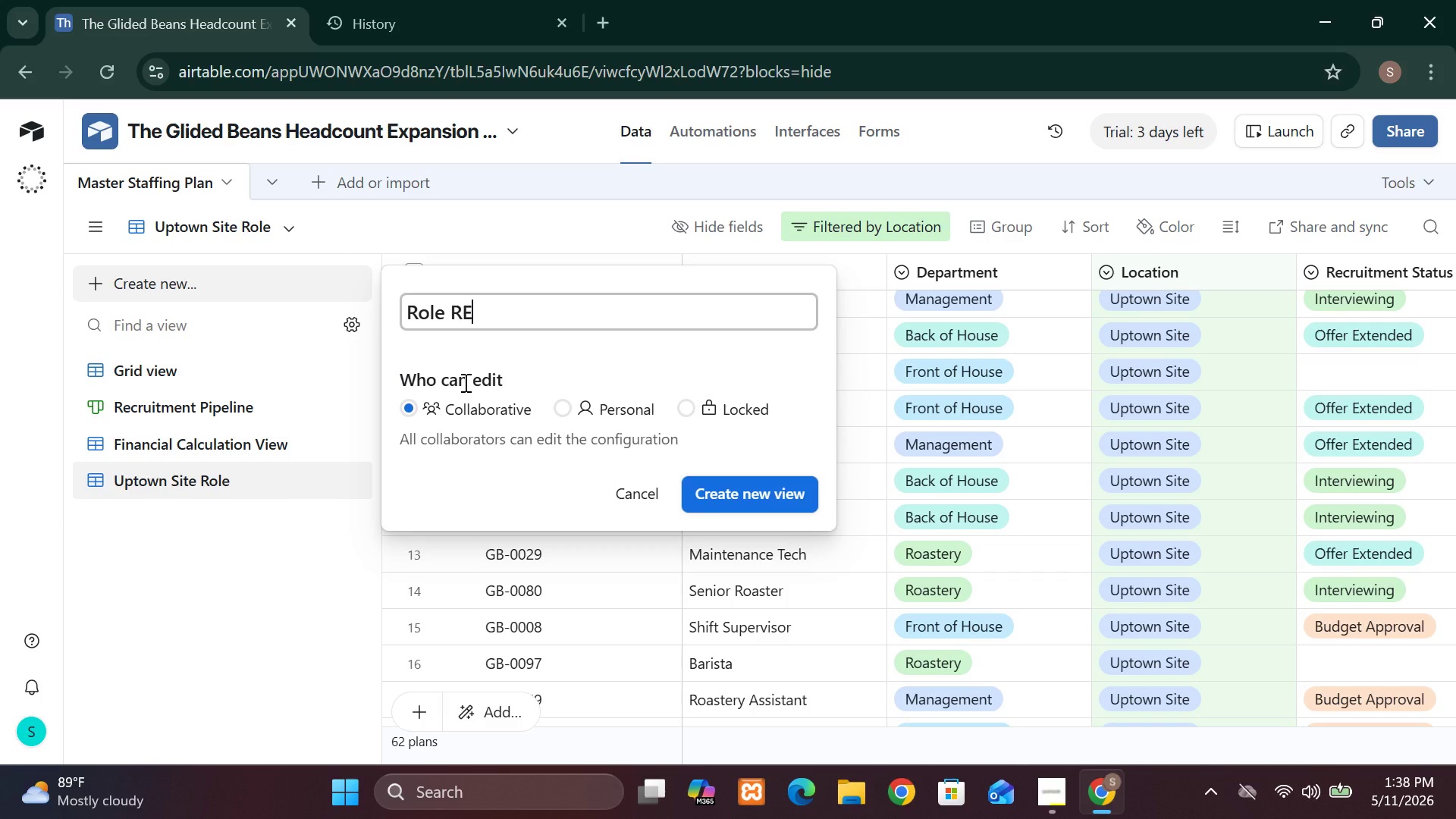 
key(Backspace)
type(equi)
 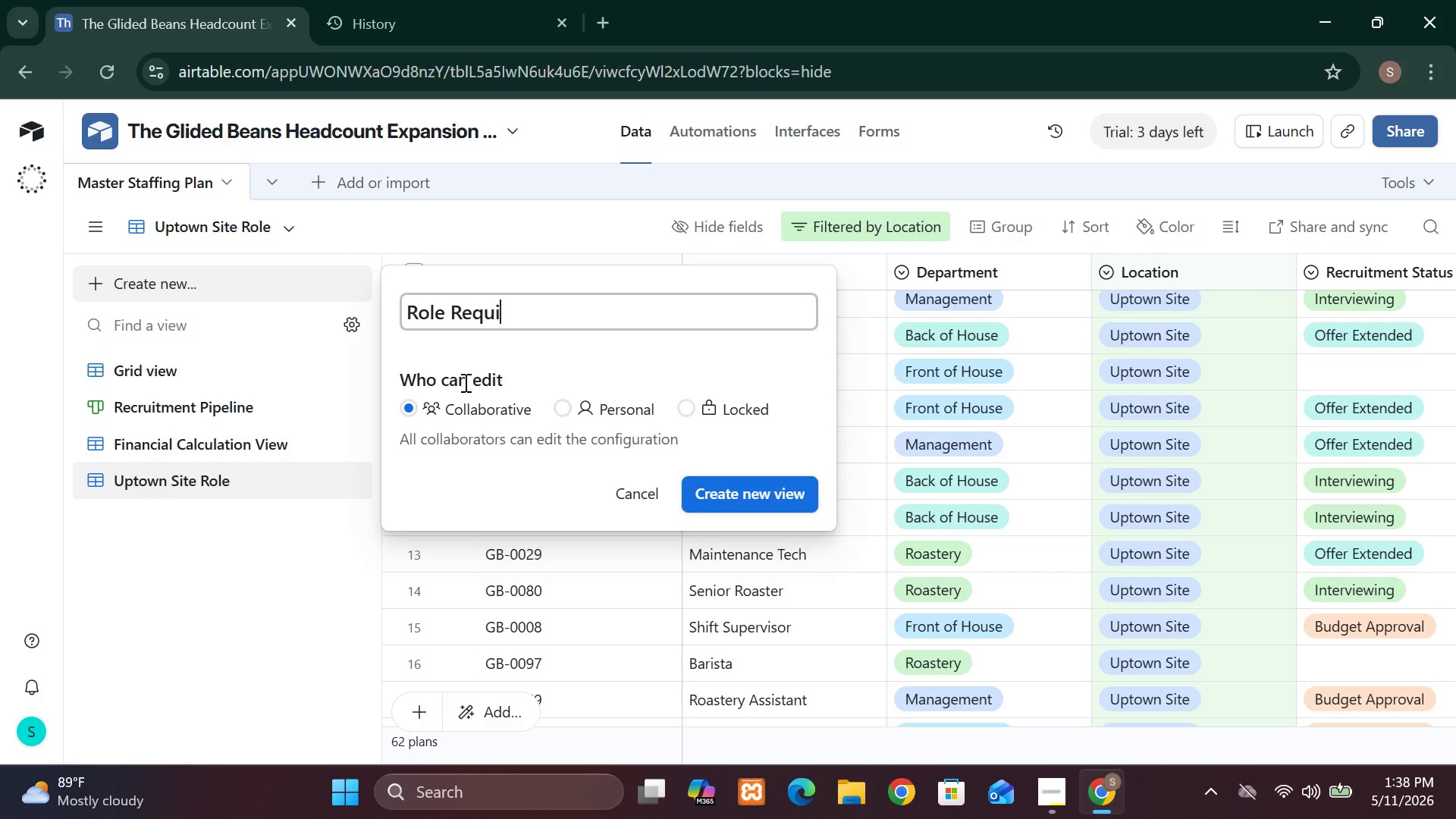 
type(remeent)
key(Backspace)
key(Backspace)
key(Backspace)
type(nt)
 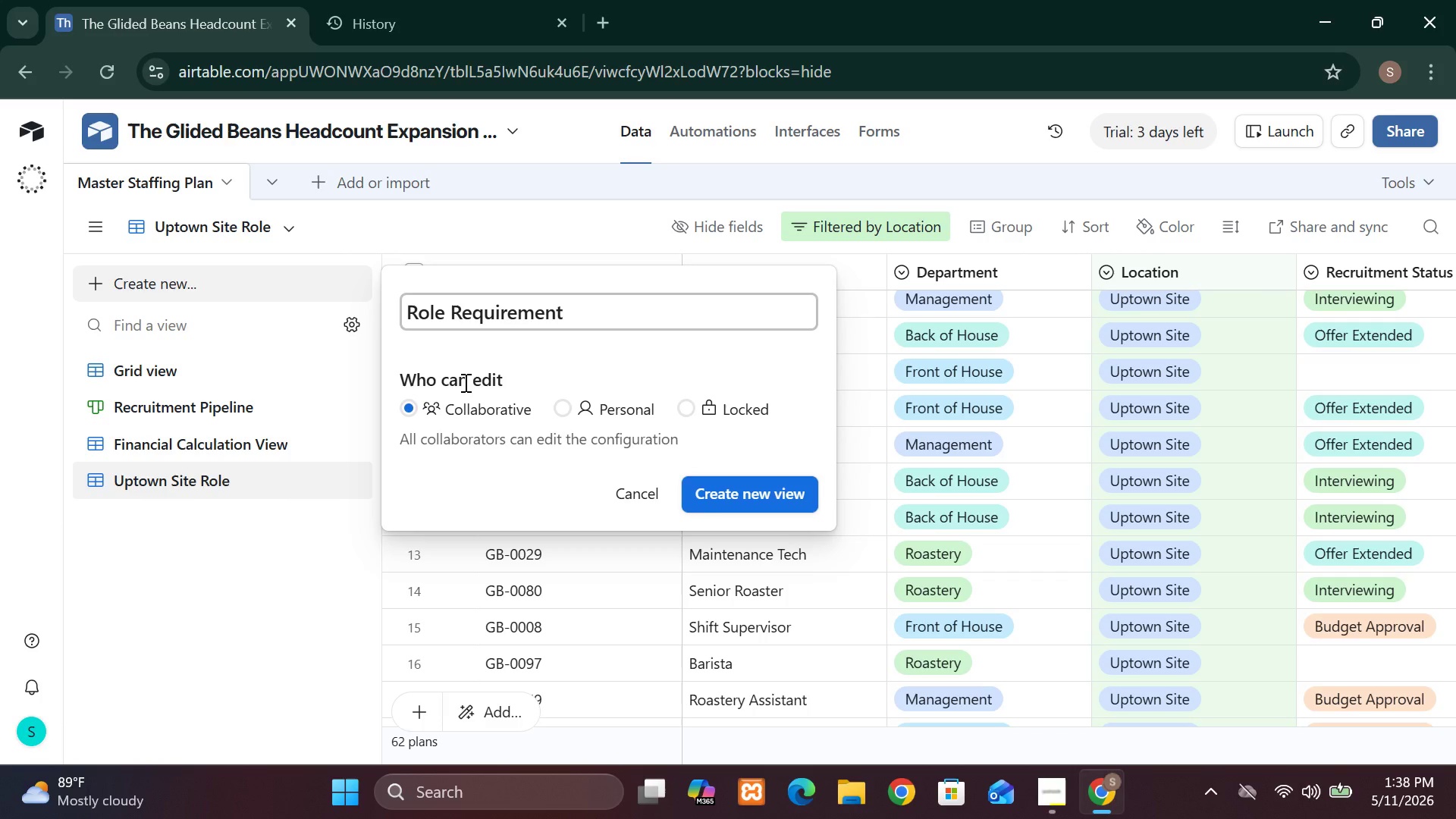 
type( Gallery)
 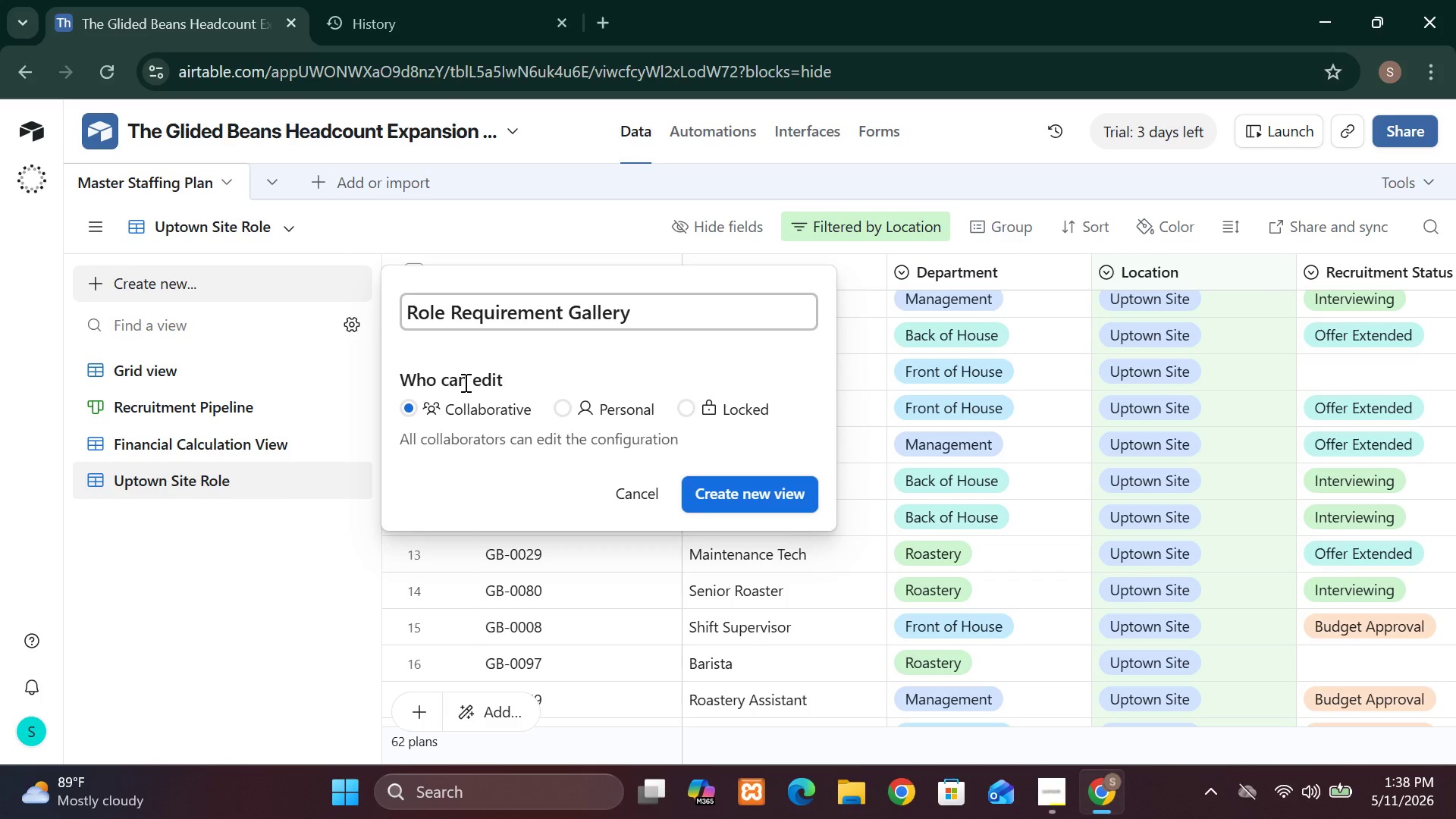 
wait(6.8)
 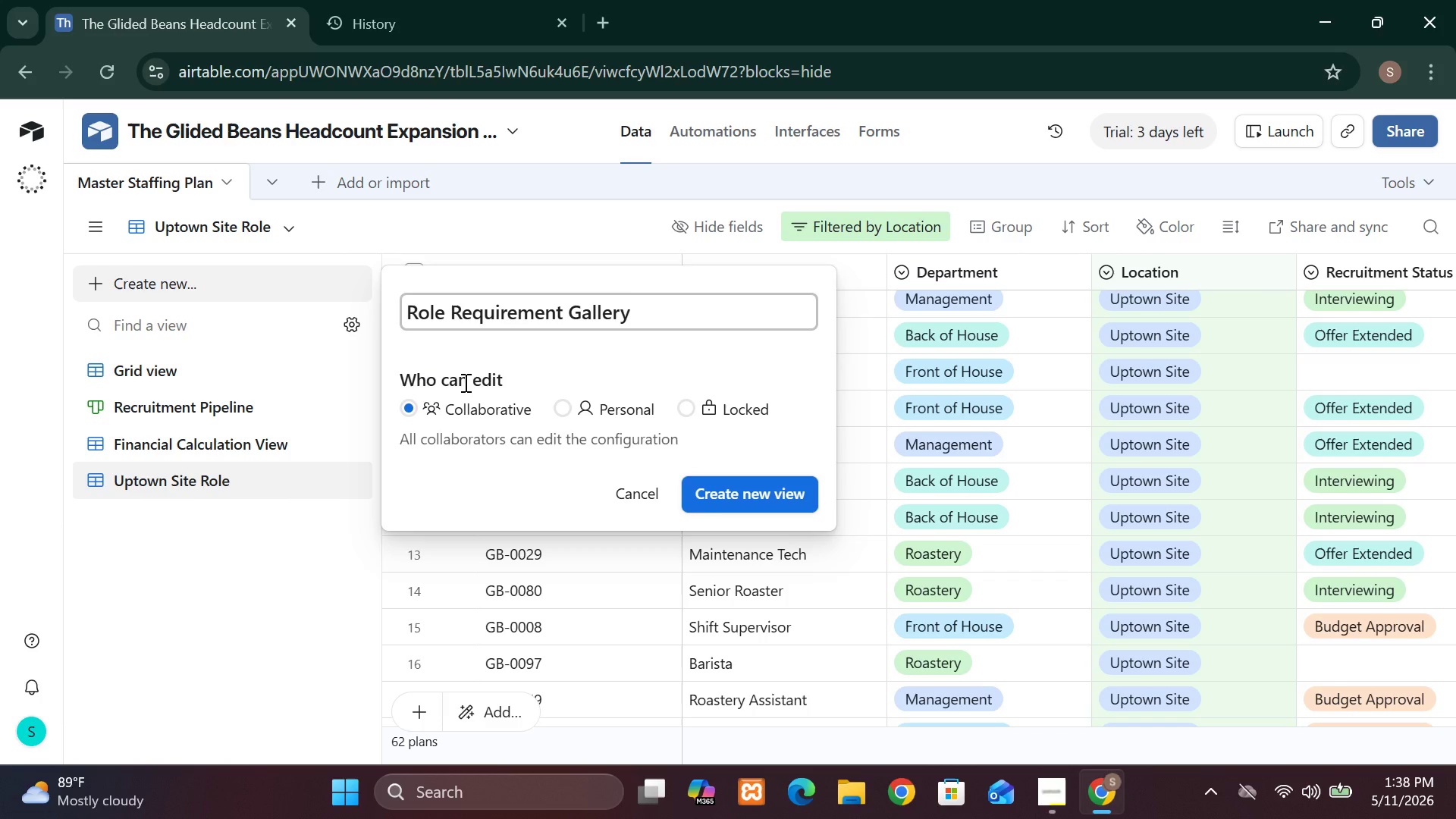 
left_click([724, 478])
 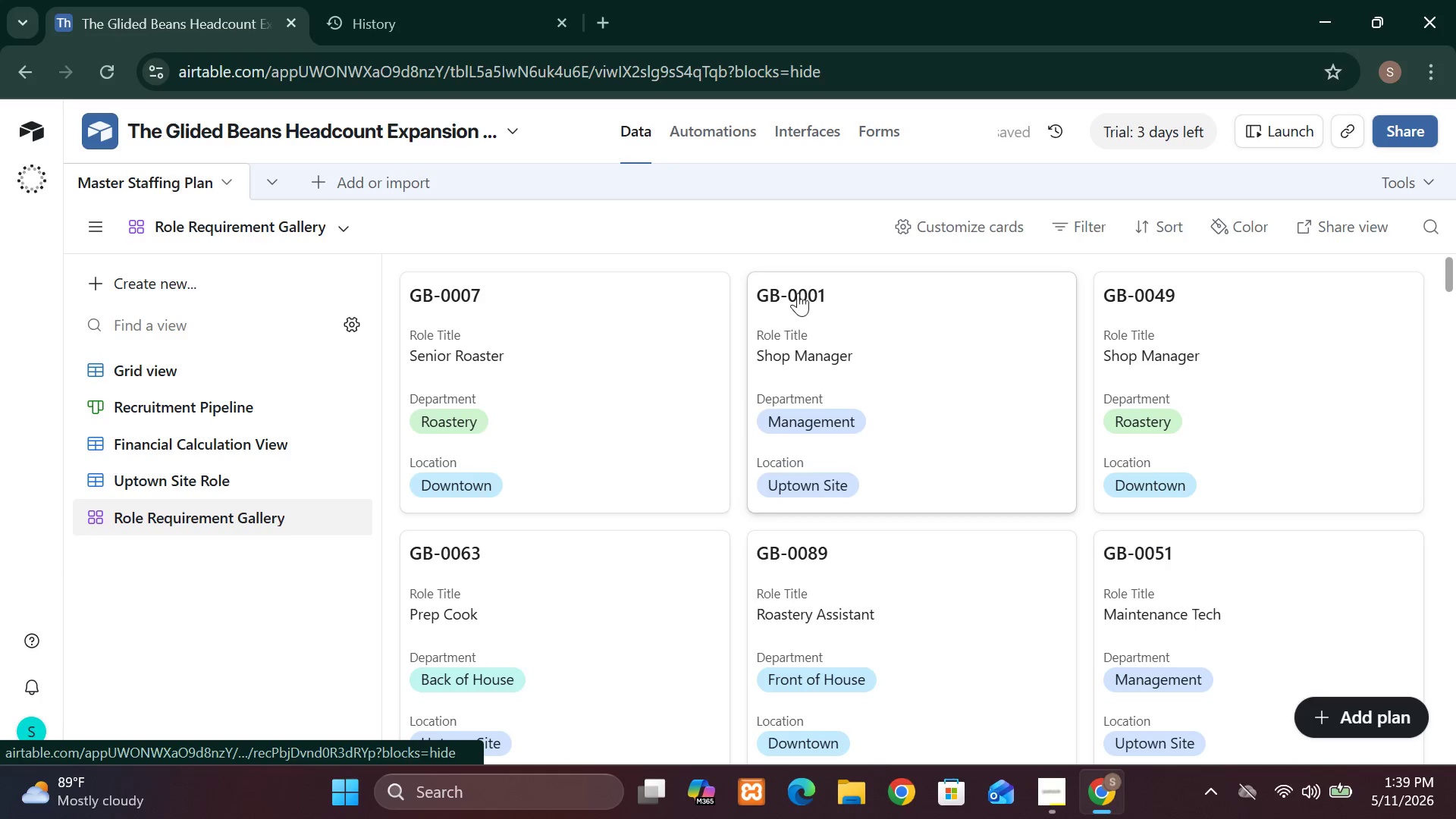 
left_click([971, 220])
 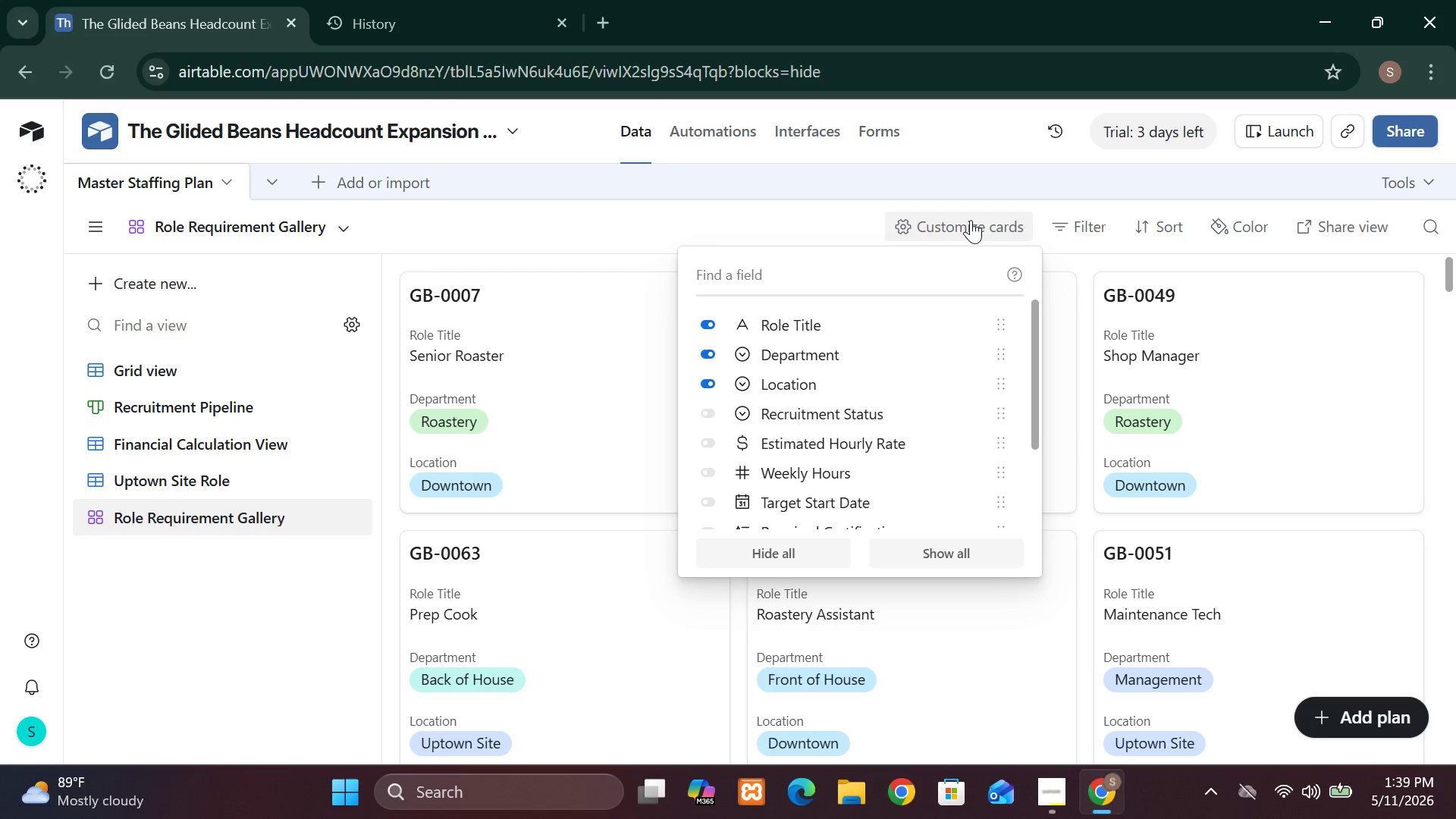 
wait(6.88)
 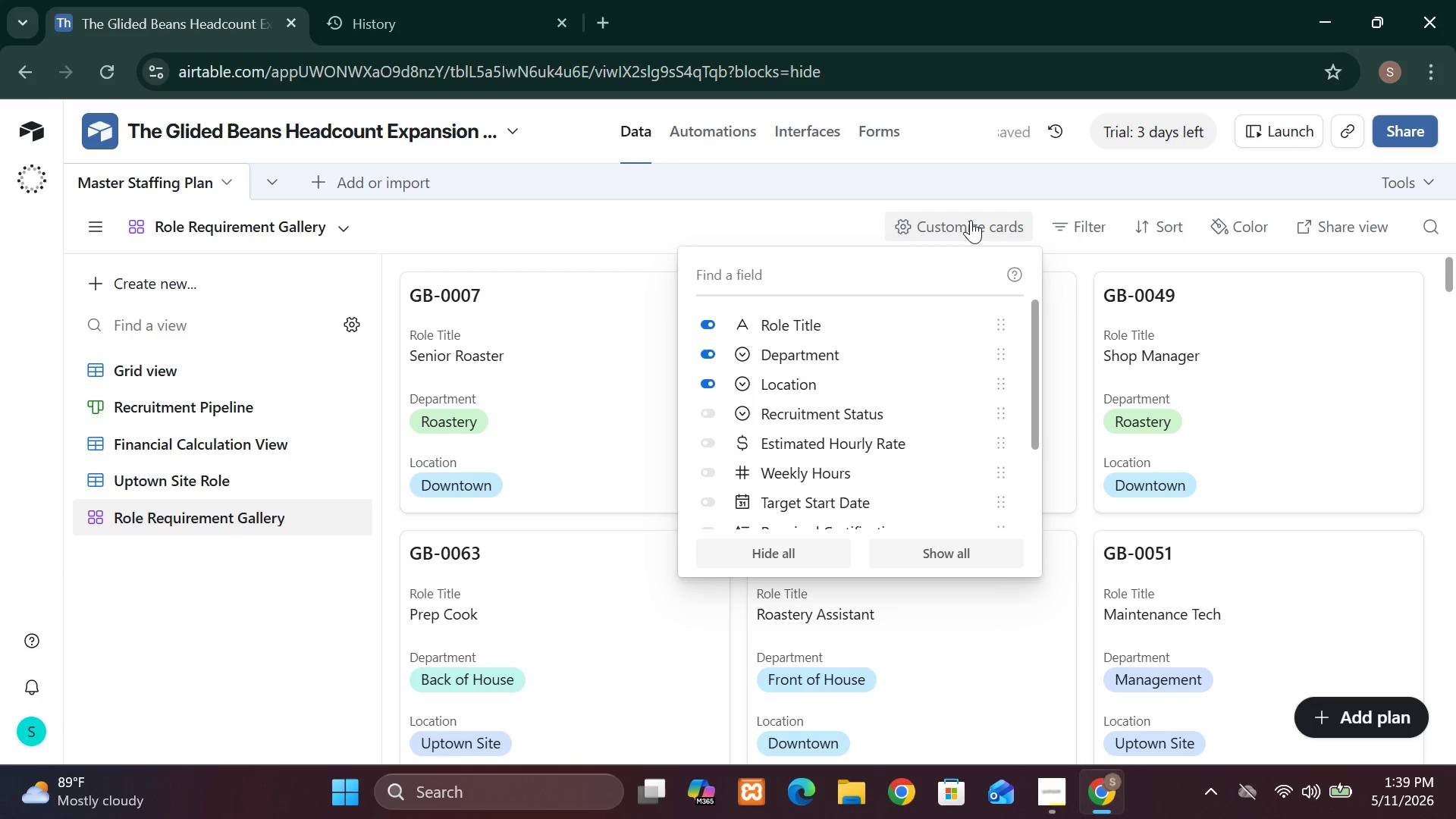 
left_click([727, 375])
 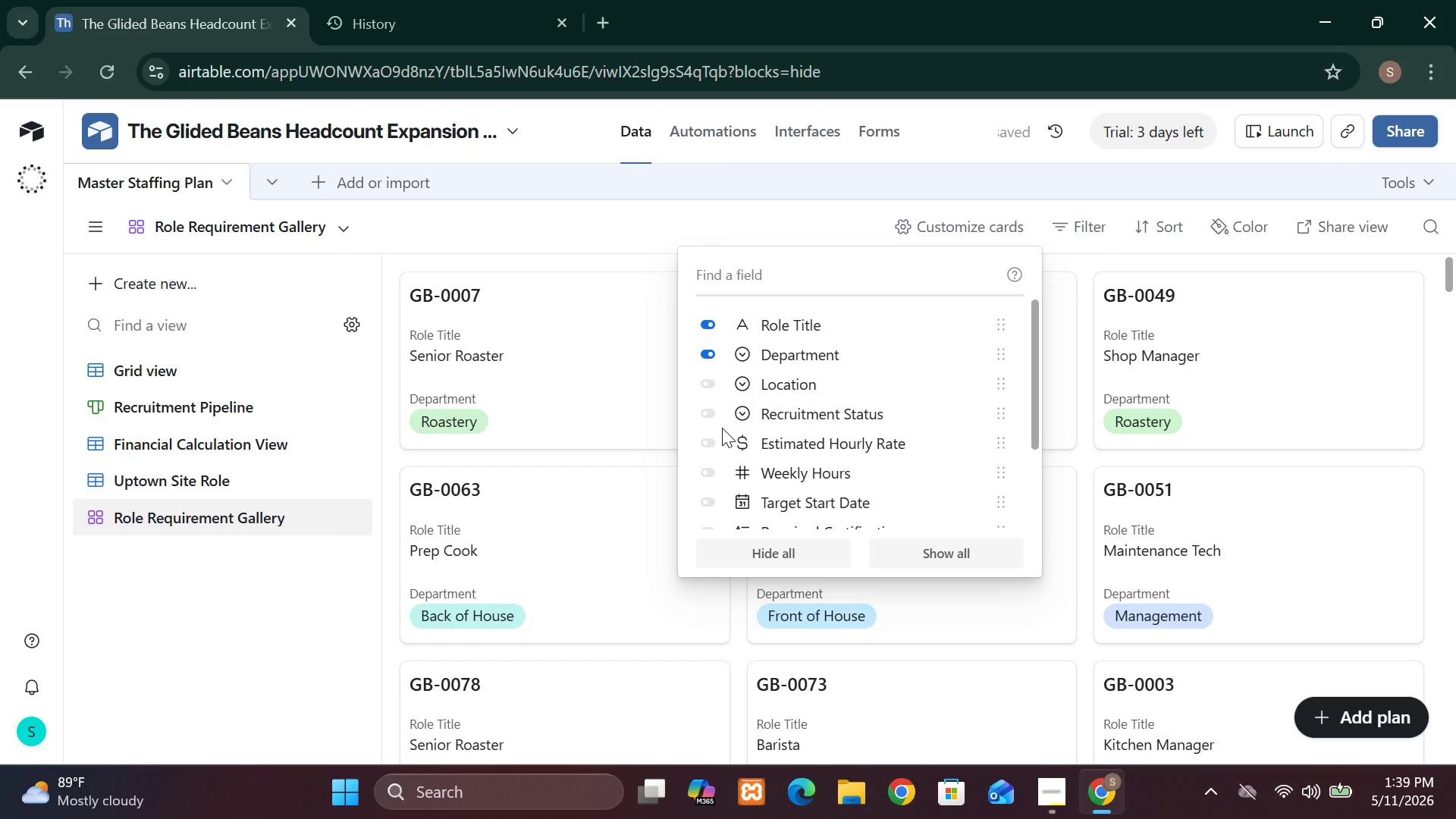 
wait(9.06)
 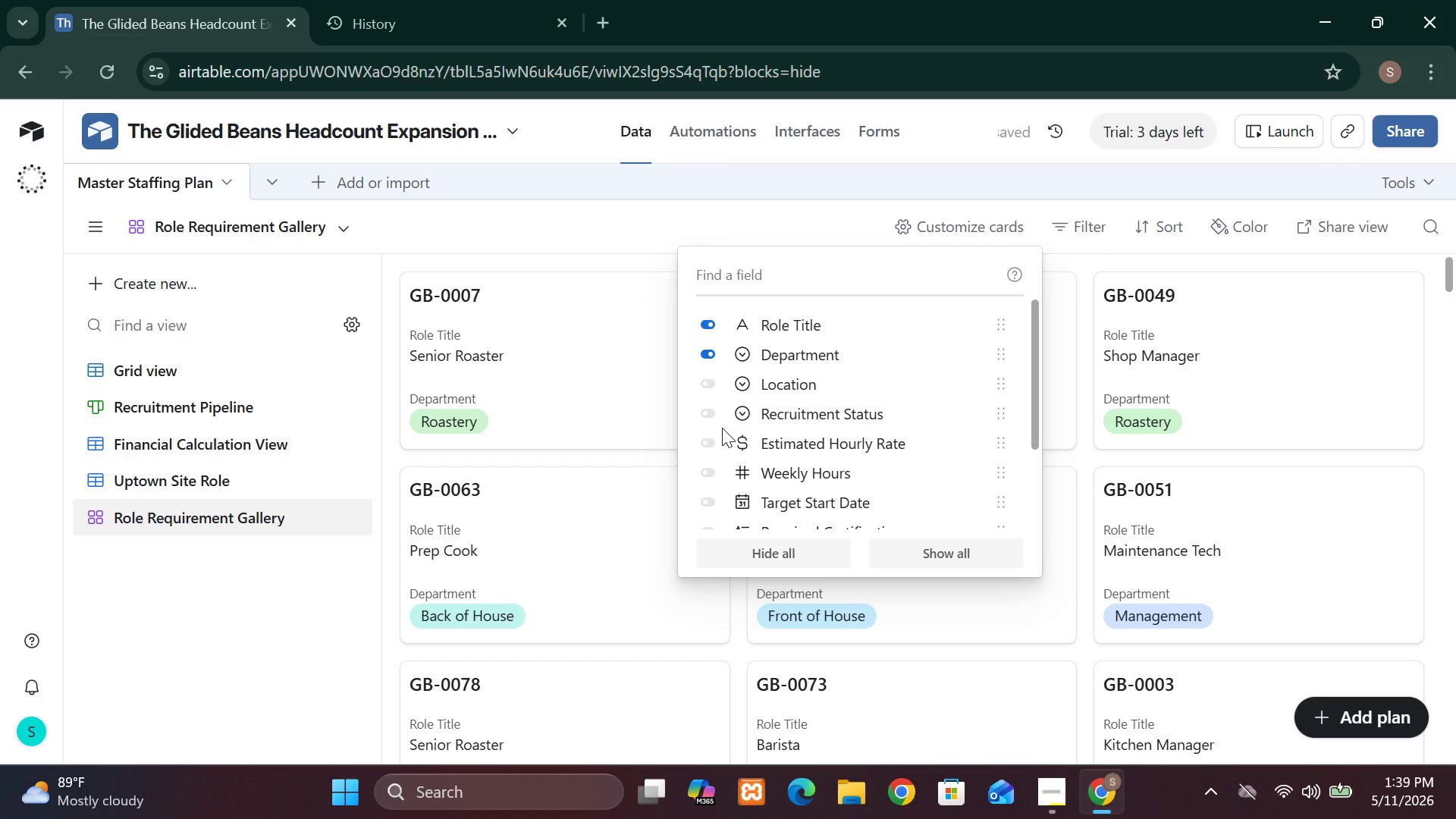 
left_click([722, 426])
 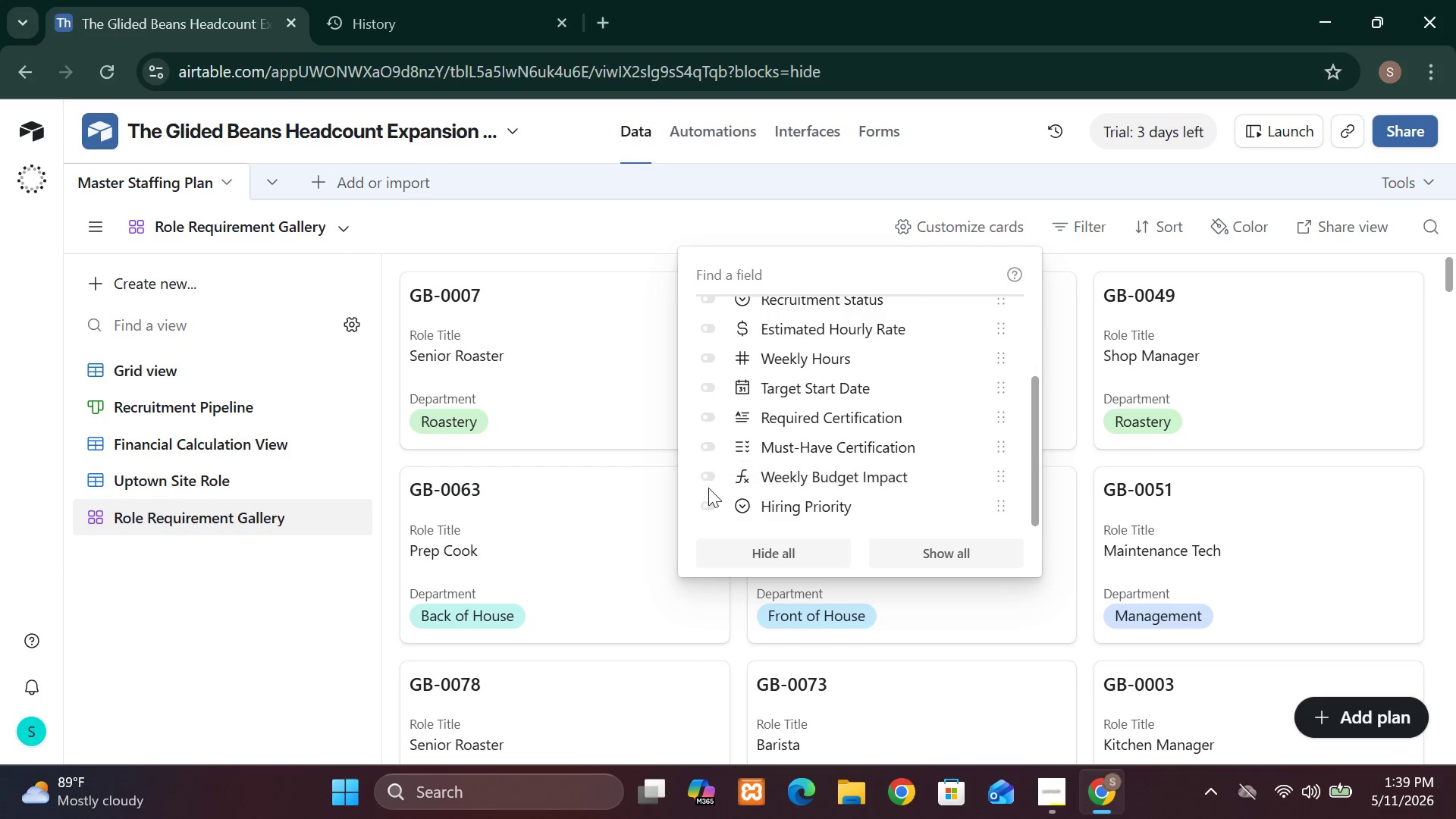 
left_click([704, 472])
 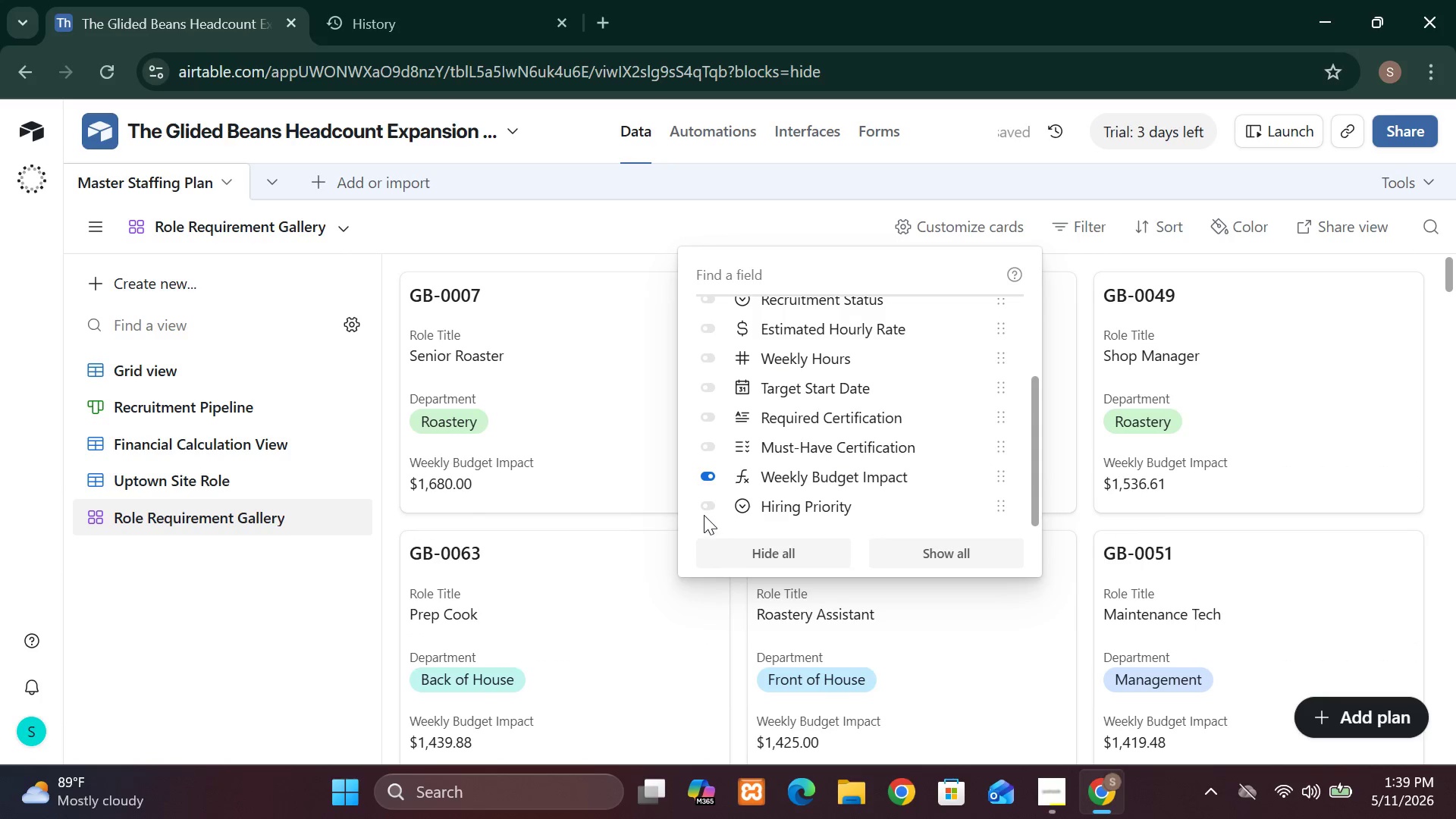 
left_click([706, 502])
 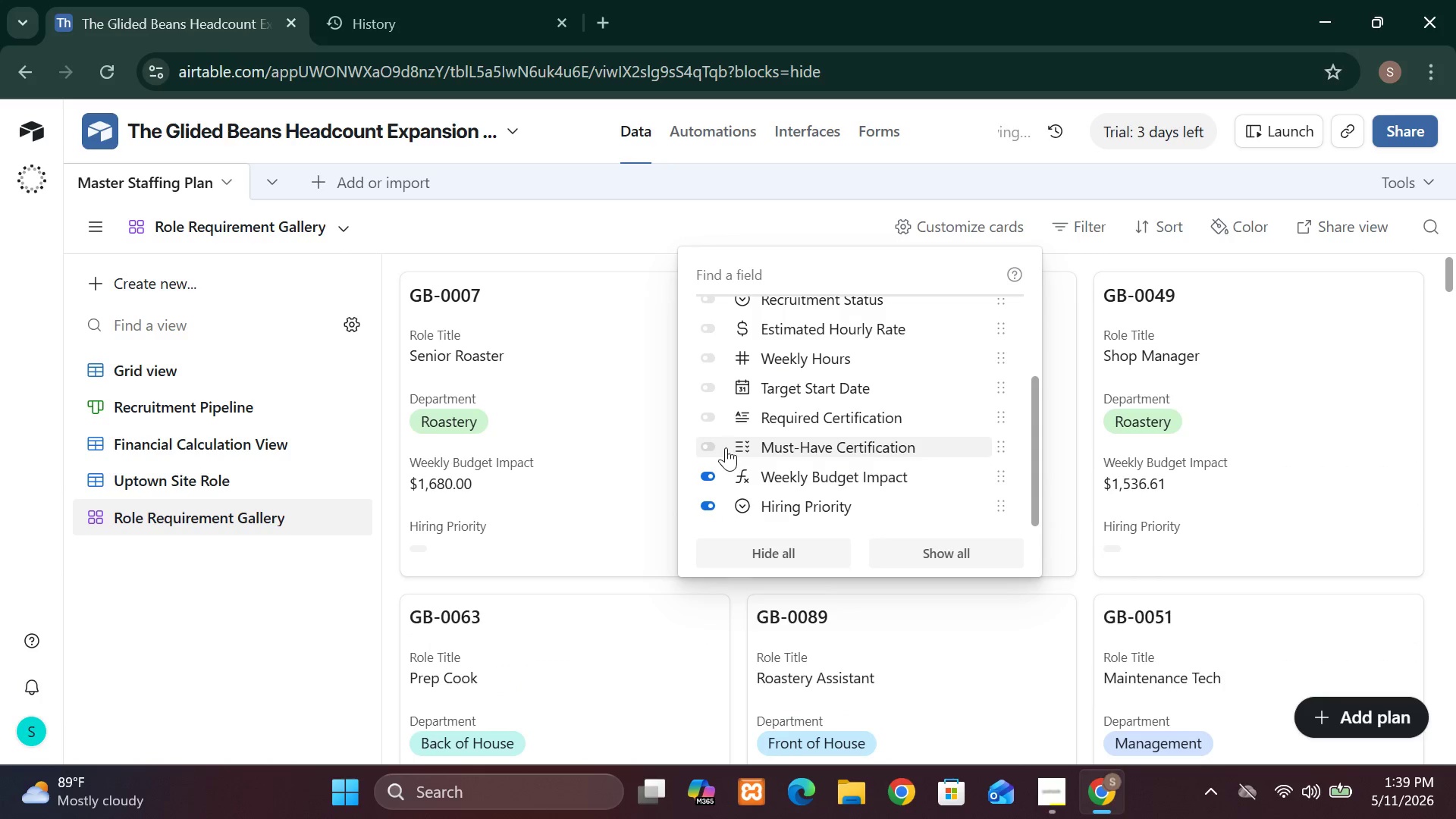 
left_click([720, 447])
 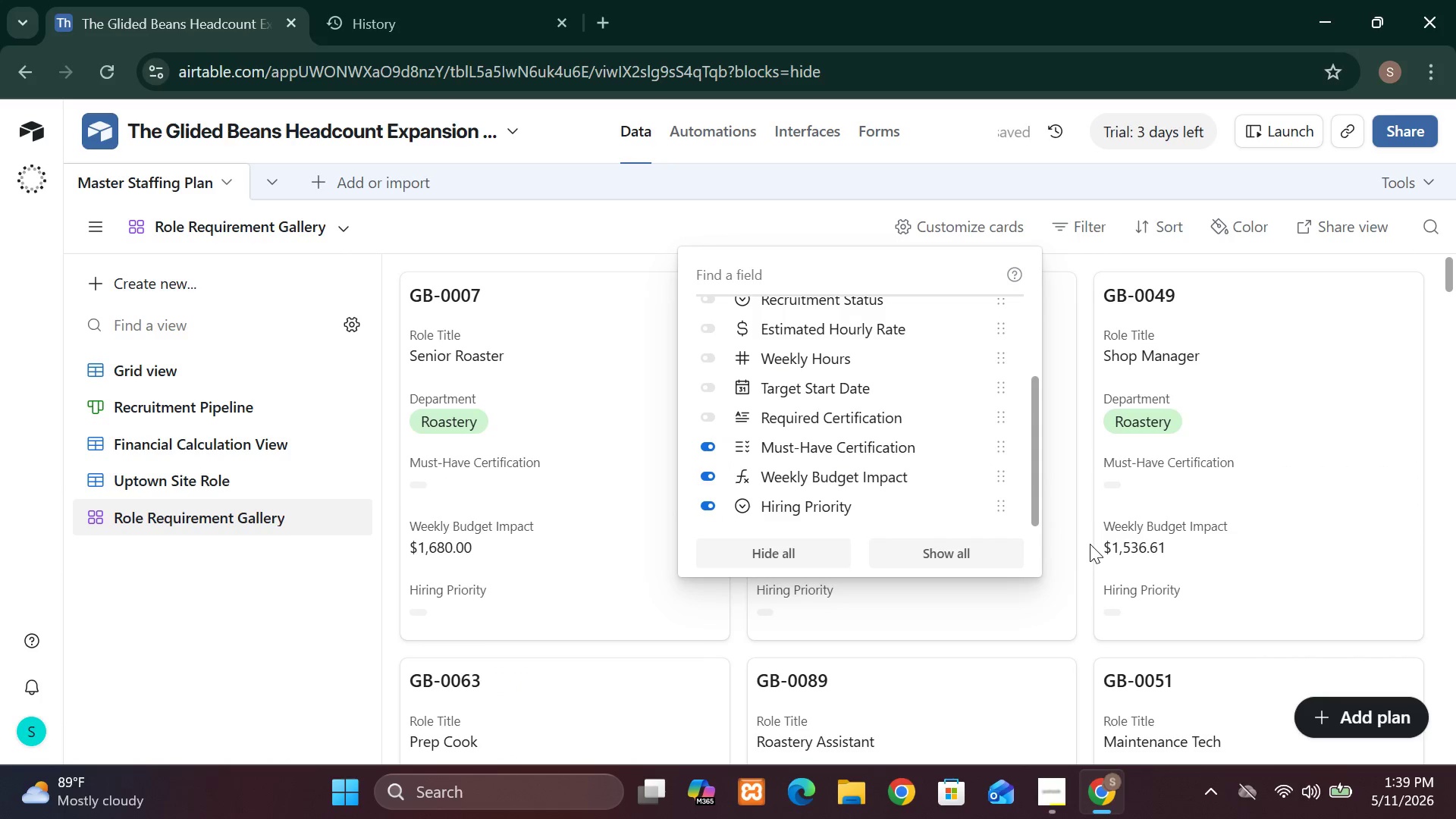 
left_click([1072, 578])
 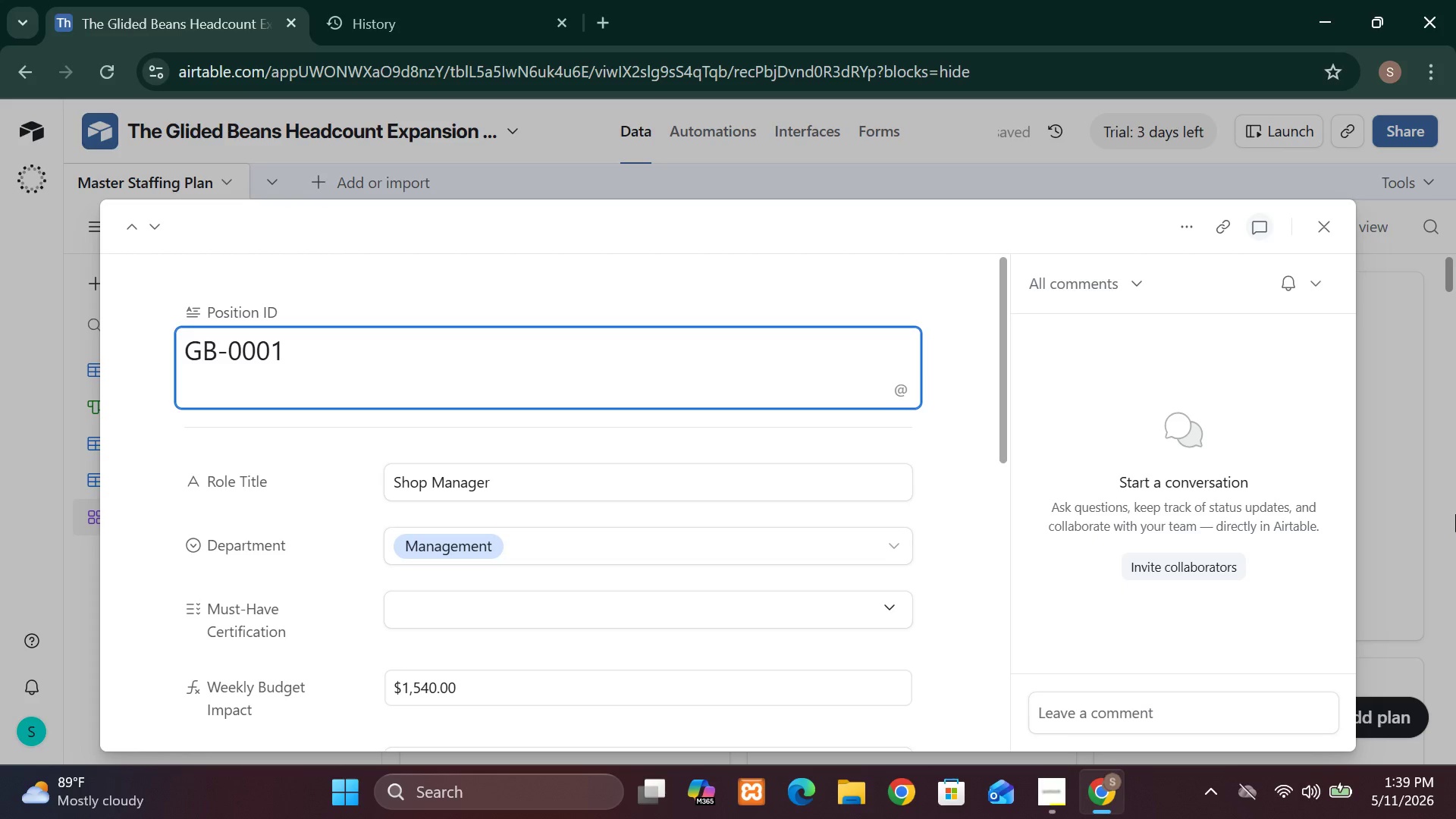 
left_click([1426, 509])
 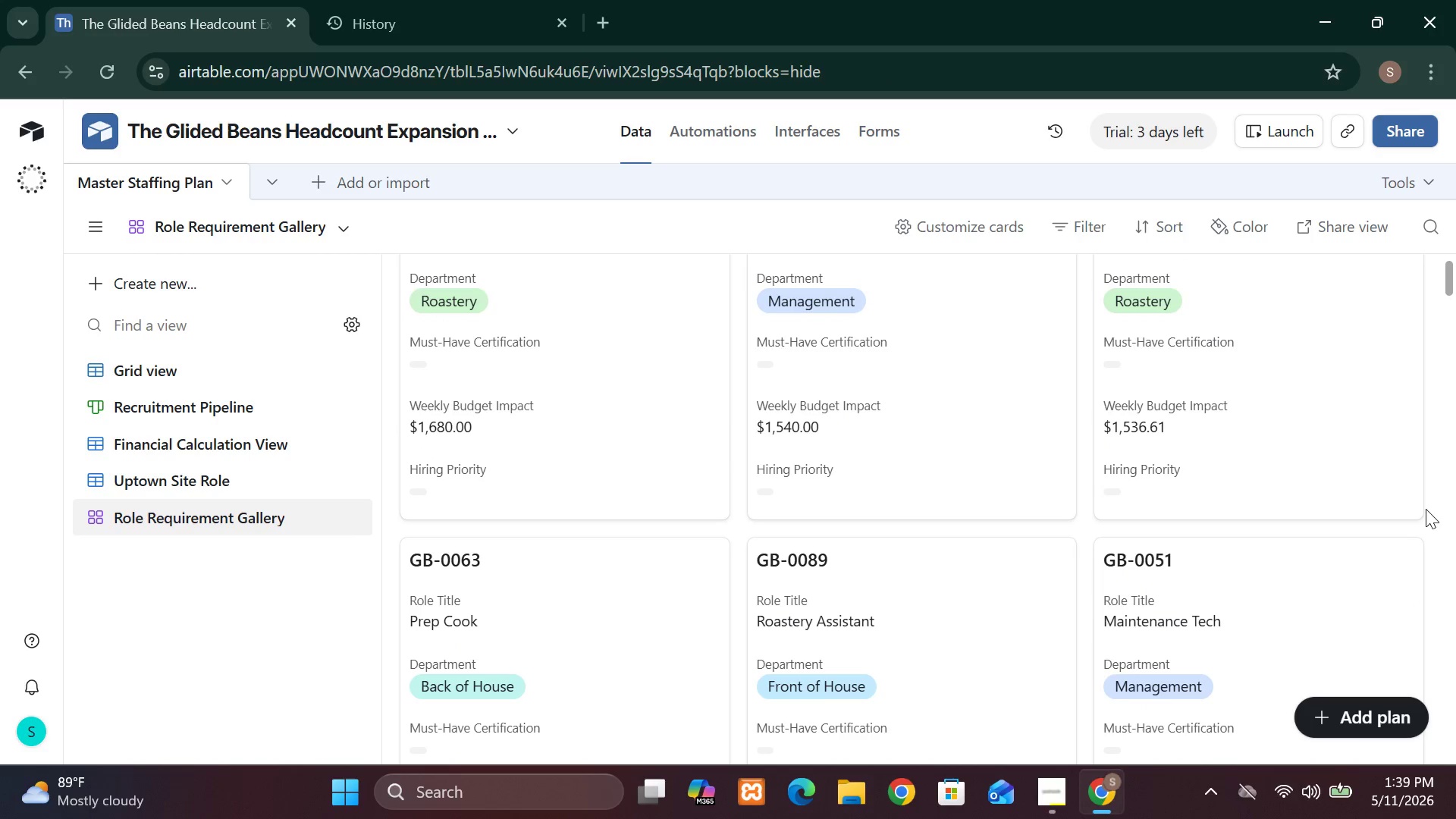 
left_click([1426, 509])
 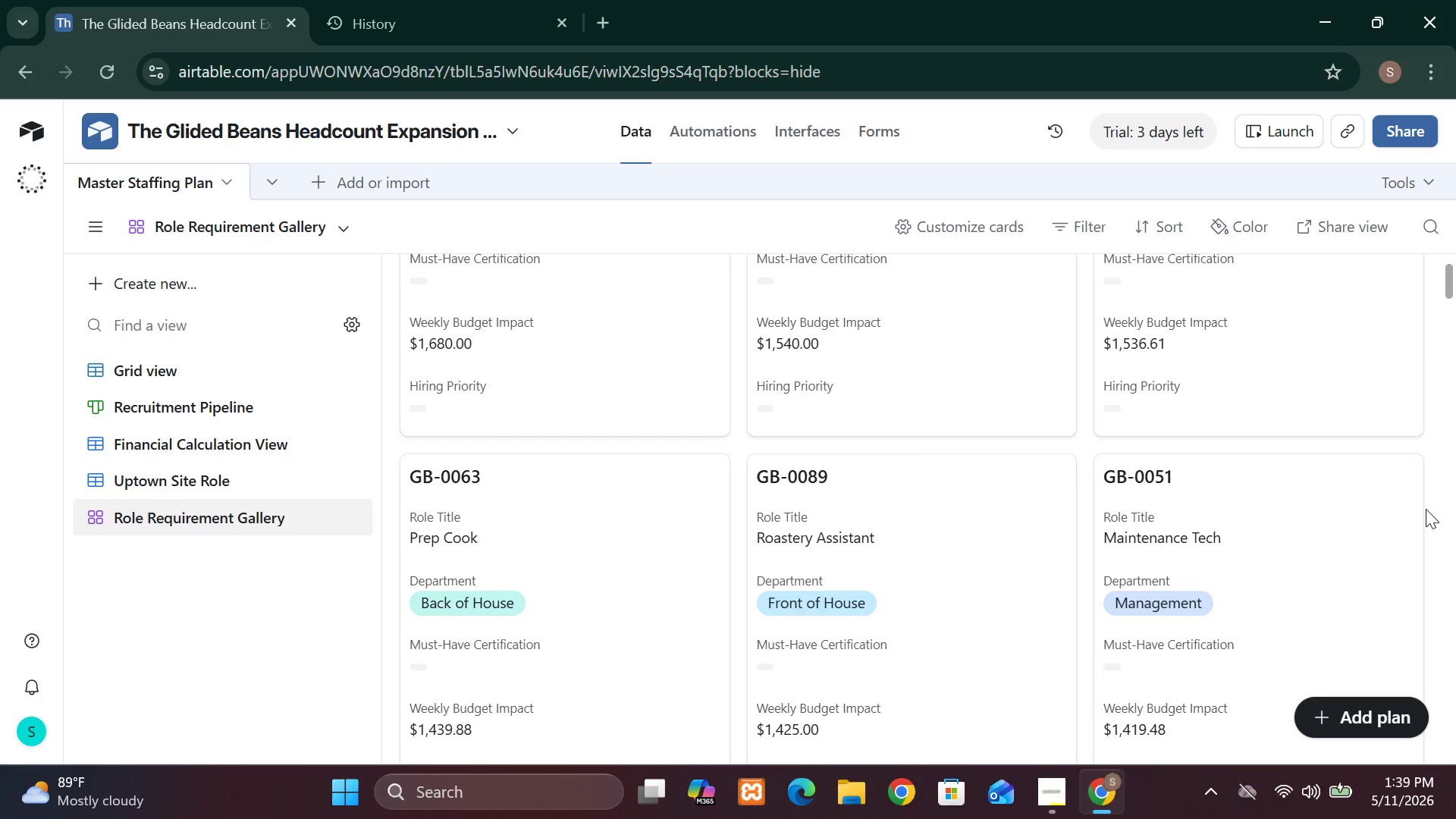 
wait(14.89)
 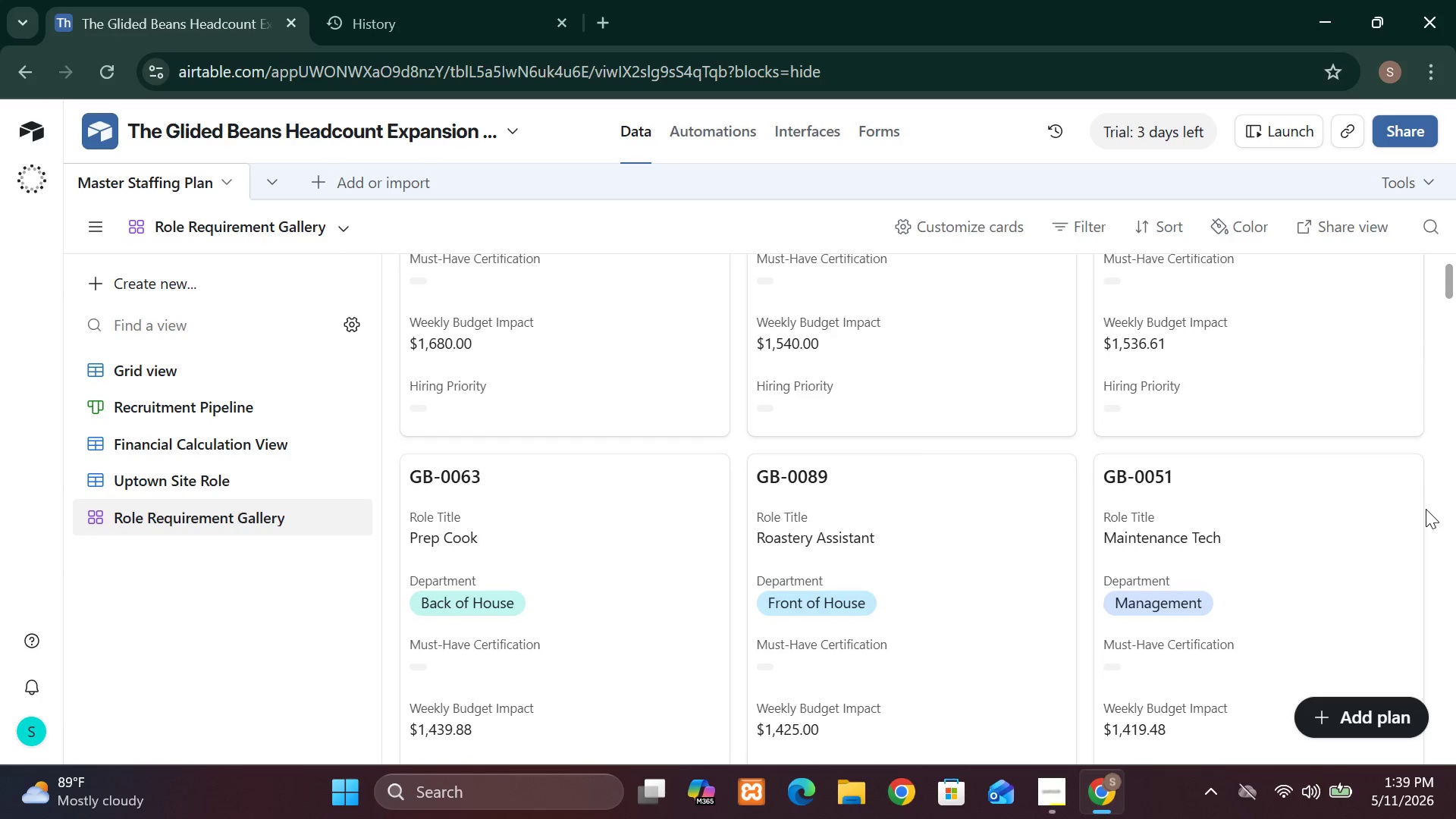 
left_click([265, 278])
 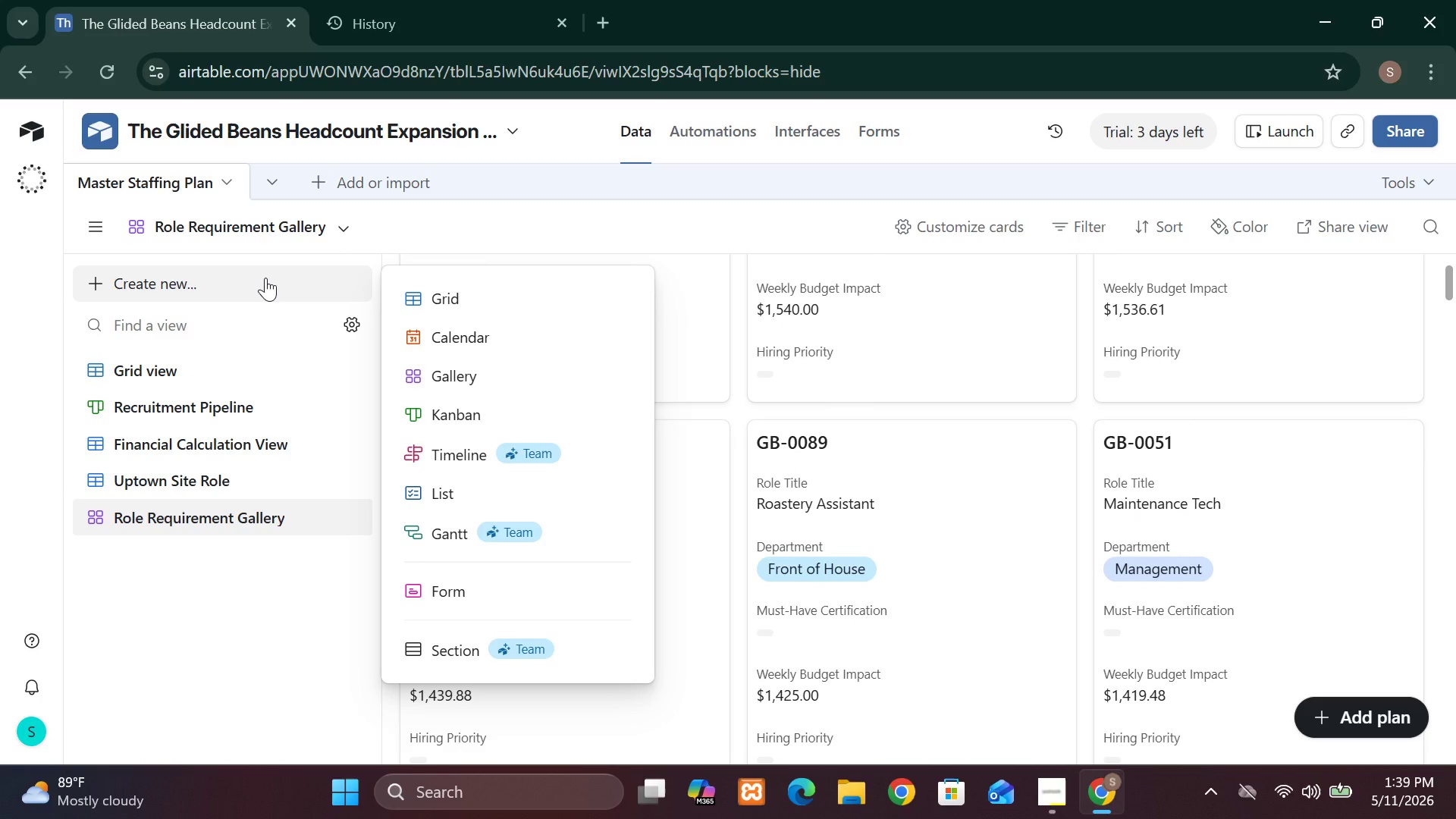 
wait(13.55)
 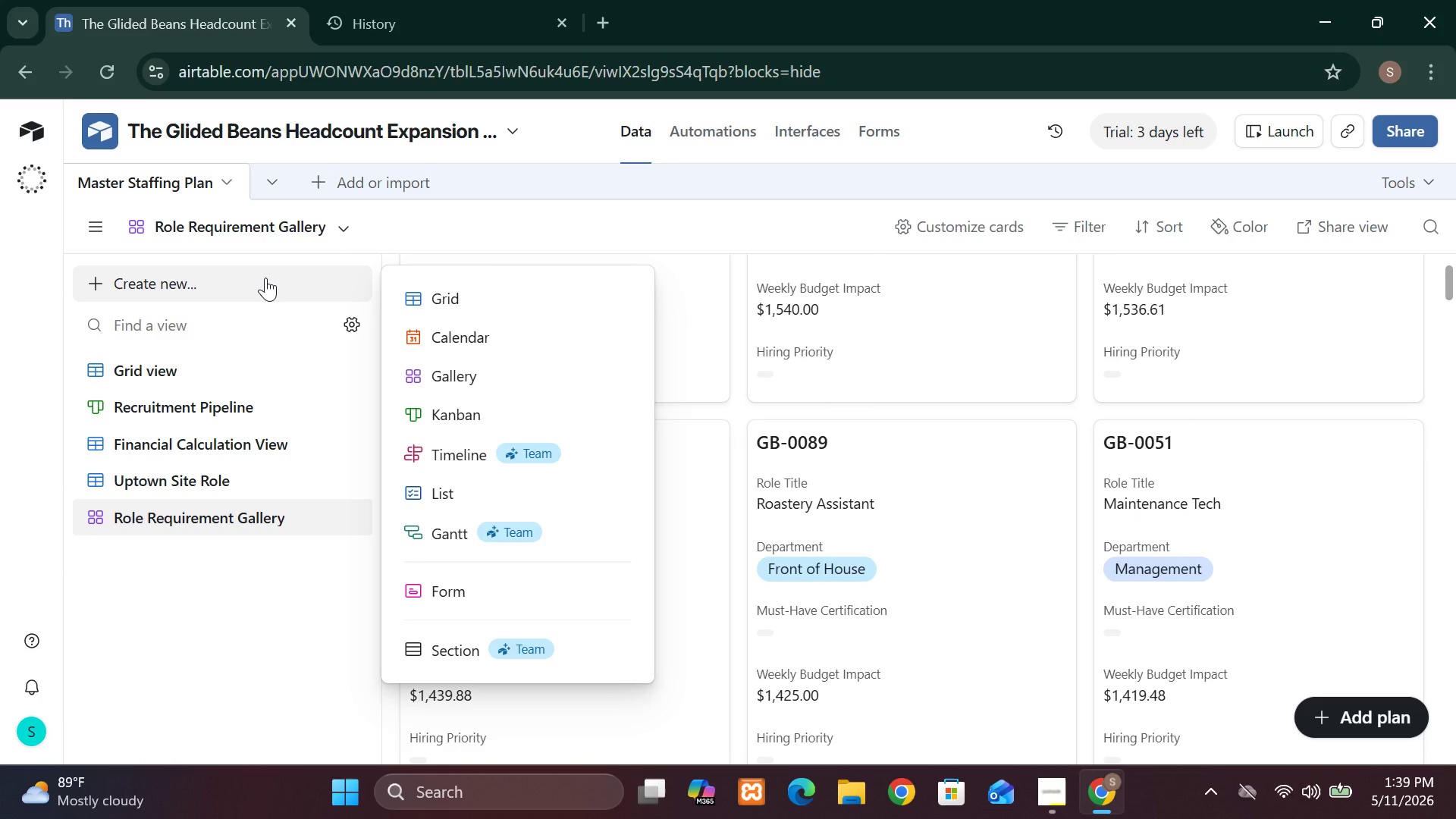 
left_click([466, 334])
 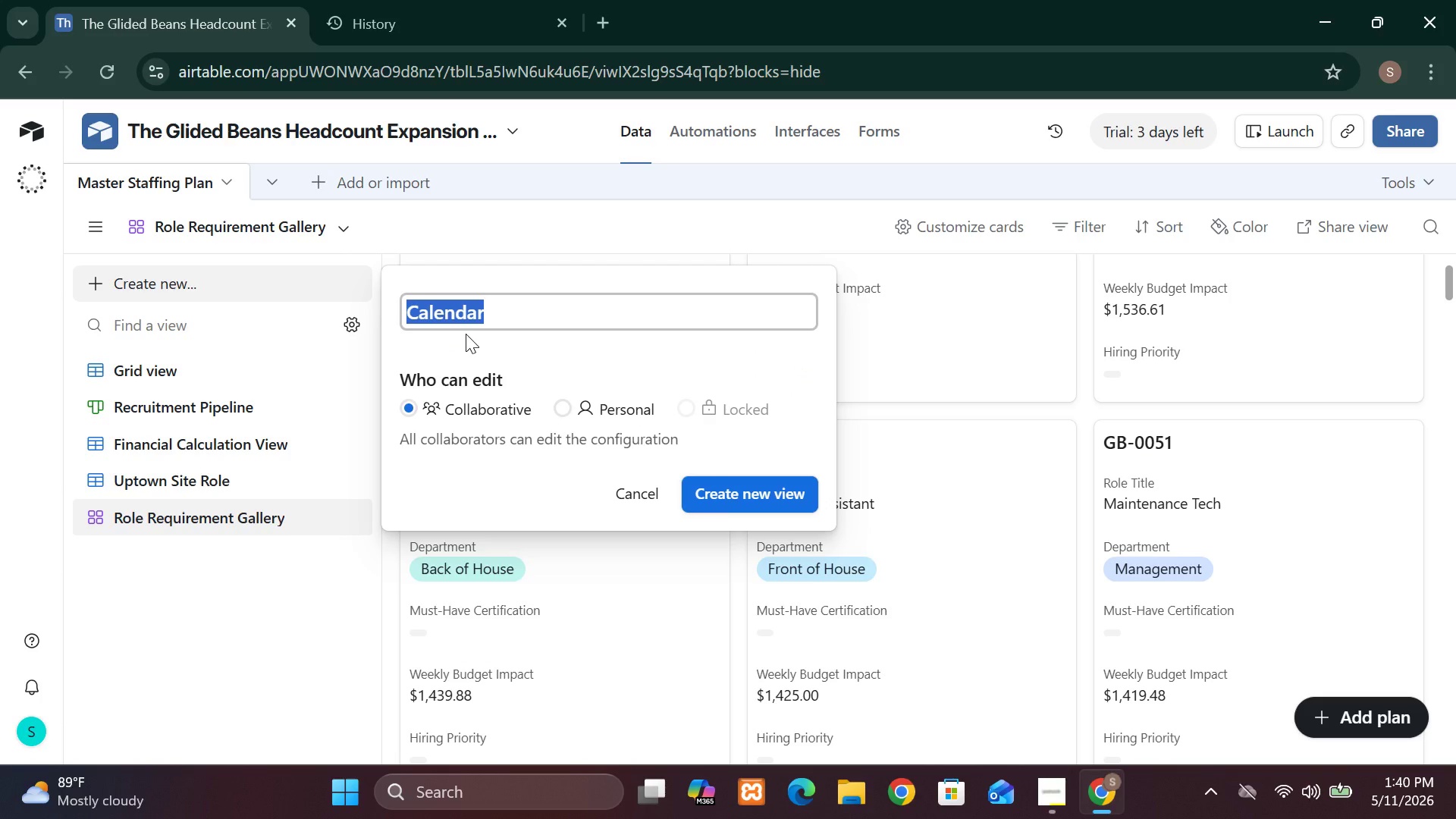 
type(Hiring Timeline)
 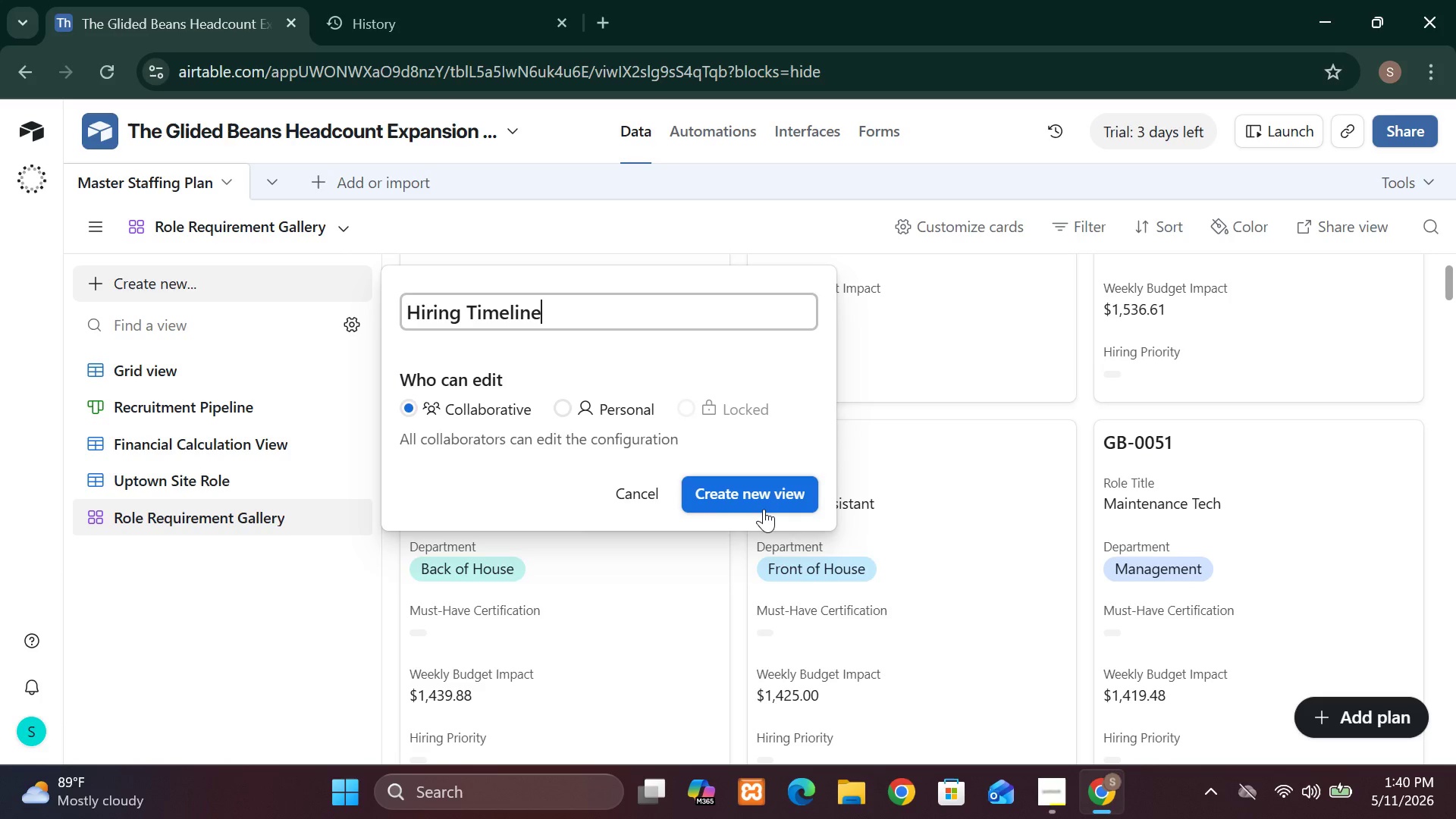 
left_click([764, 489])
 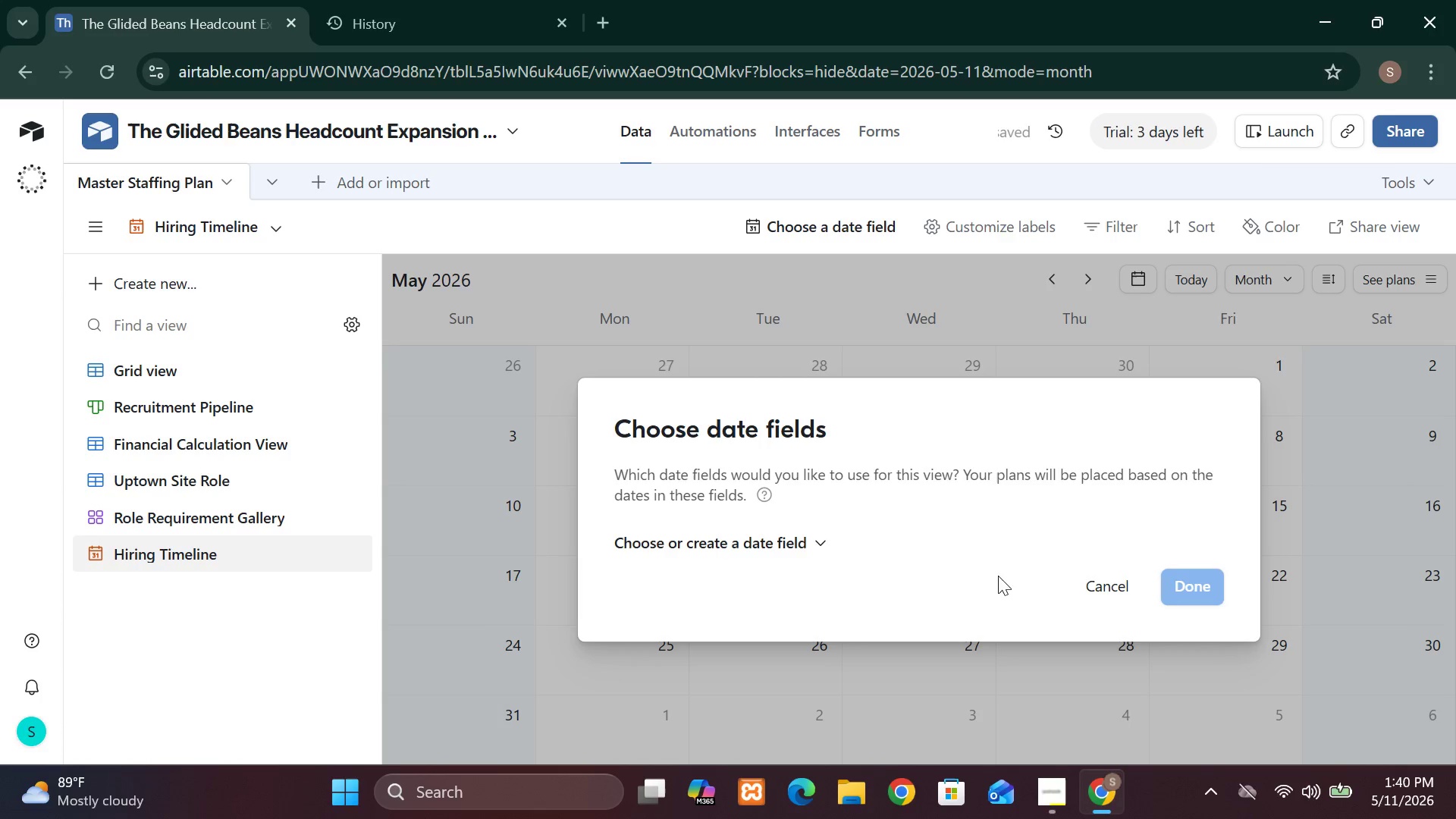 
wait(11.06)
 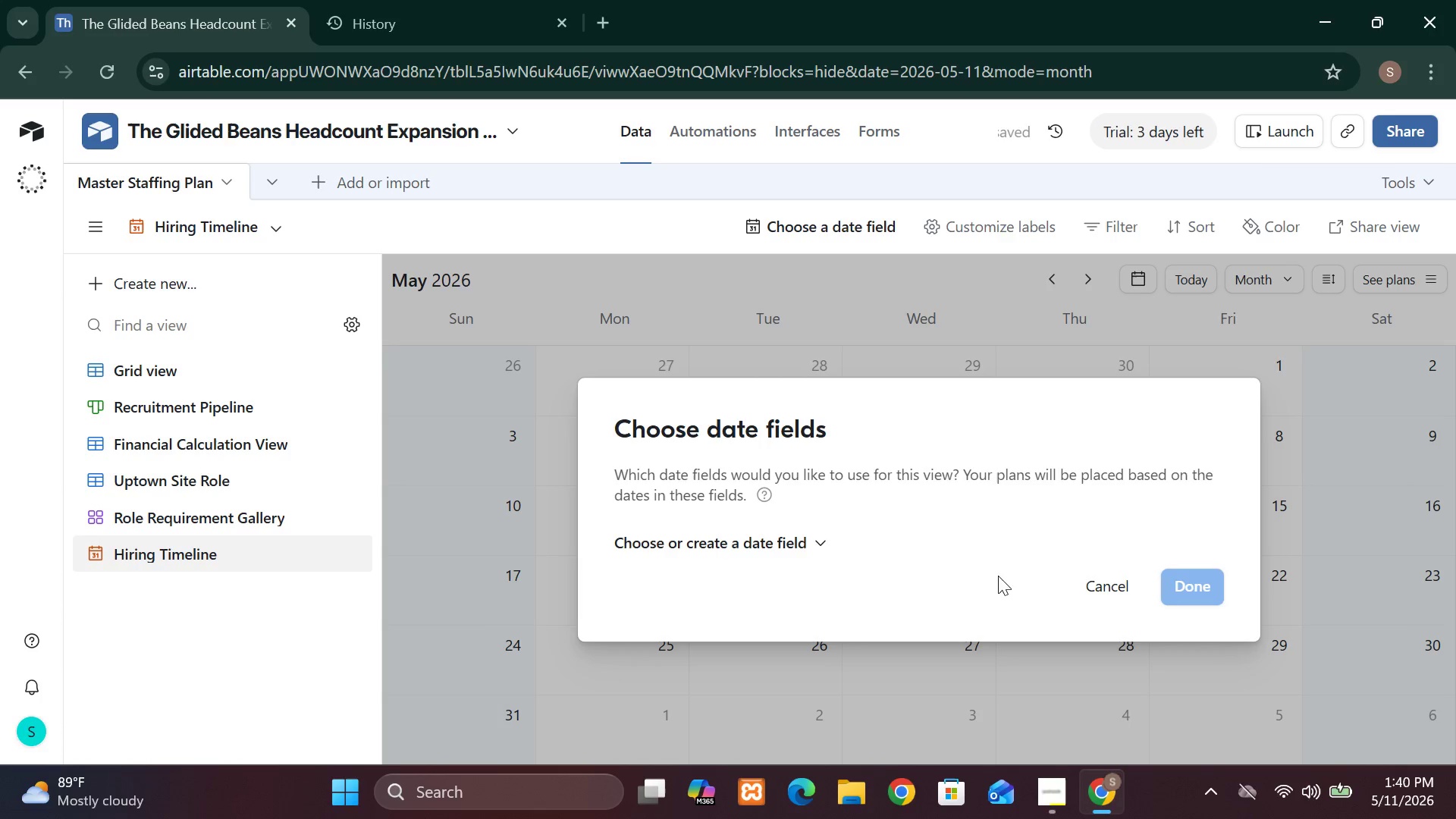 
left_click([824, 538])
 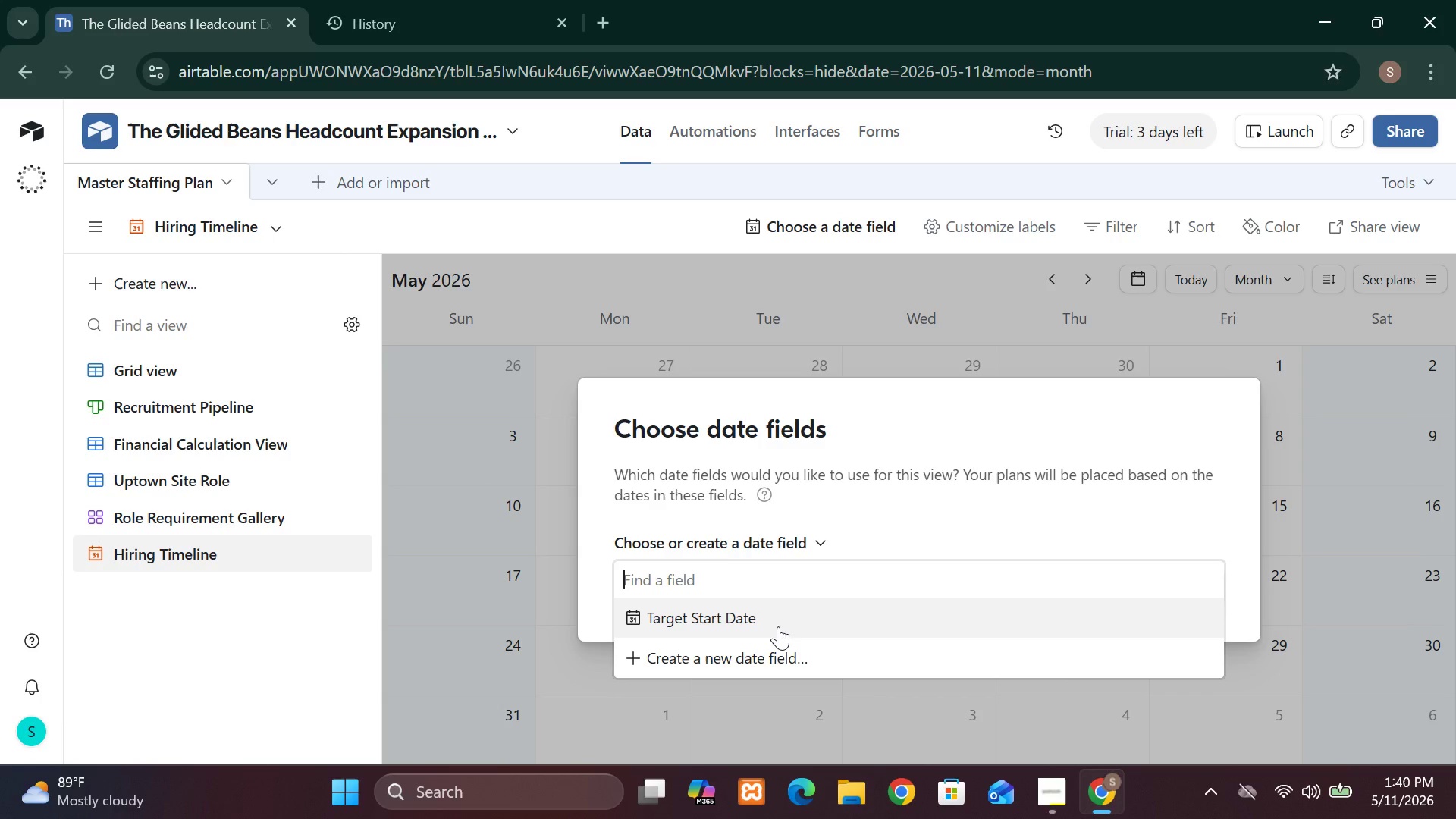 
left_click([778, 626])
 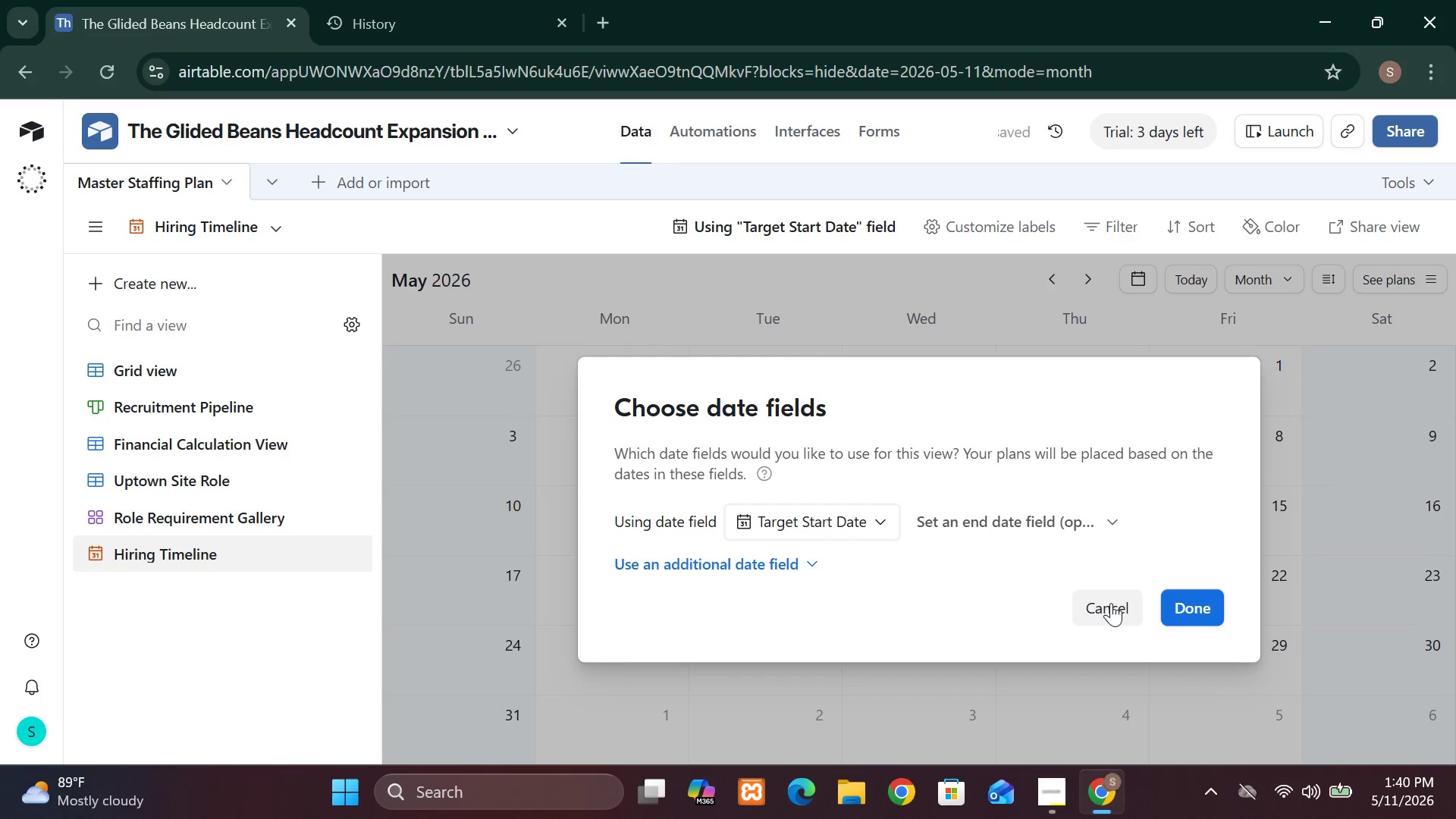 
wait(7.95)
 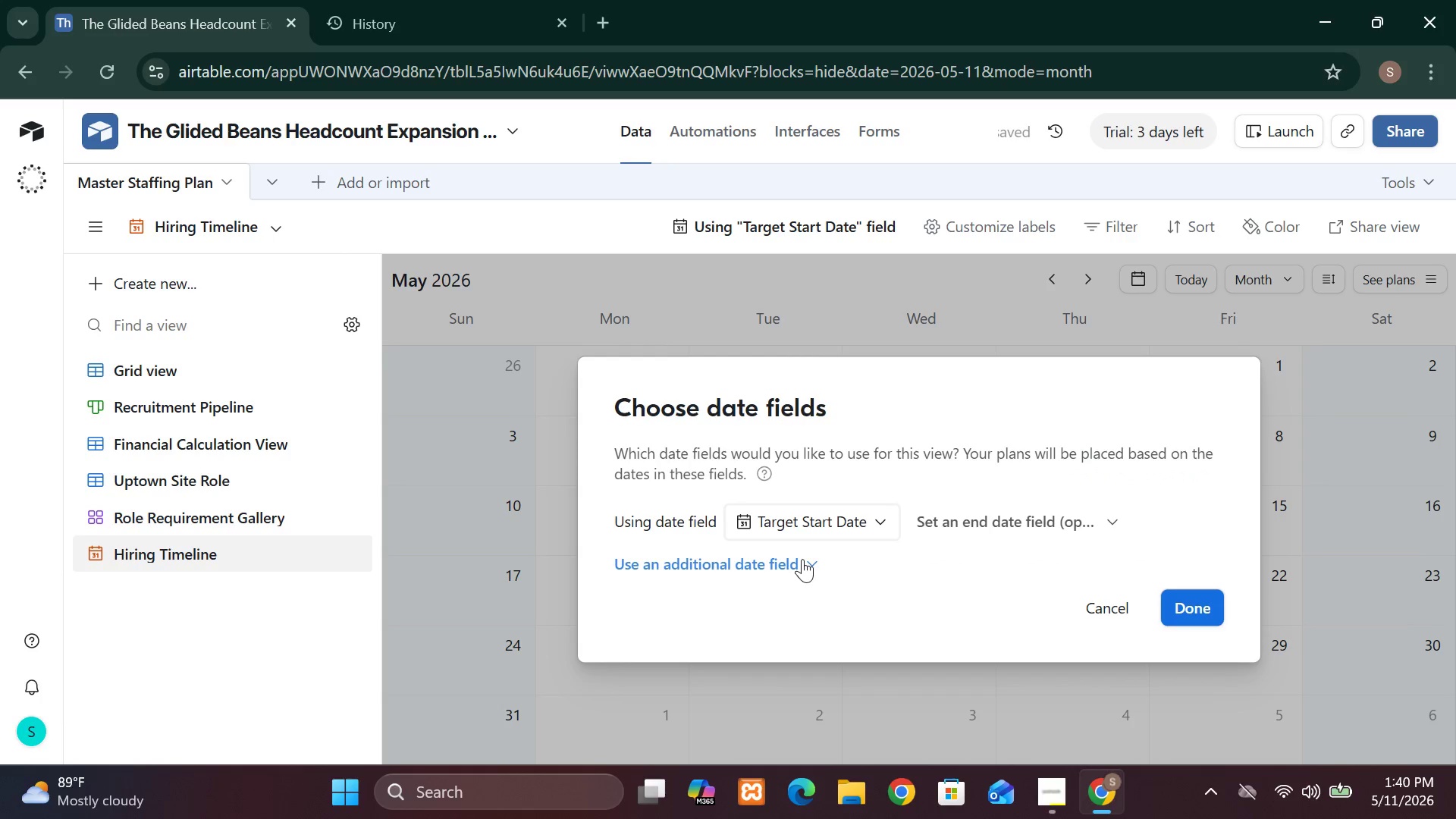 
left_click([1184, 595])
 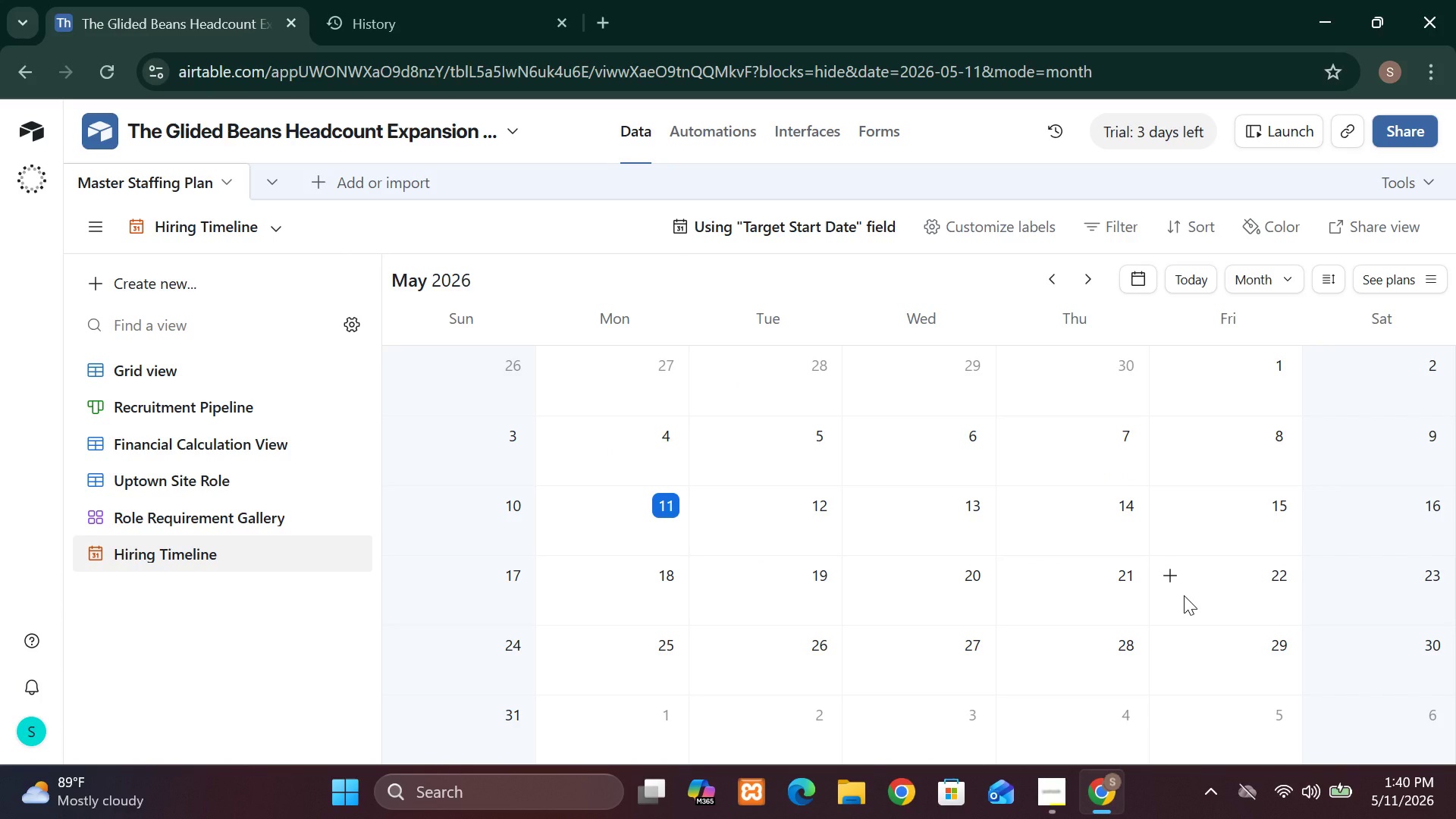 
wait(5.38)
 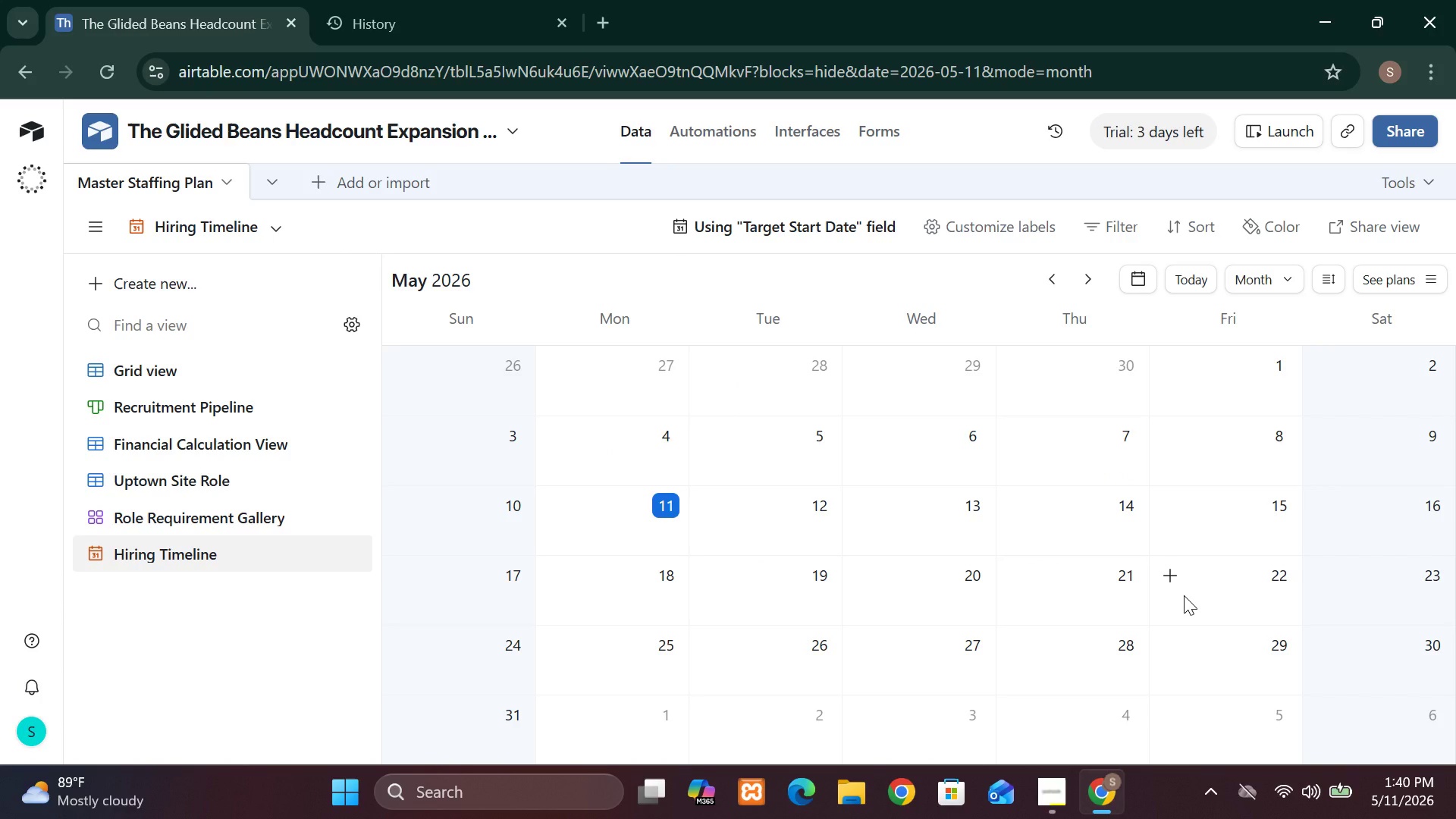 
left_click([1184, 595])
 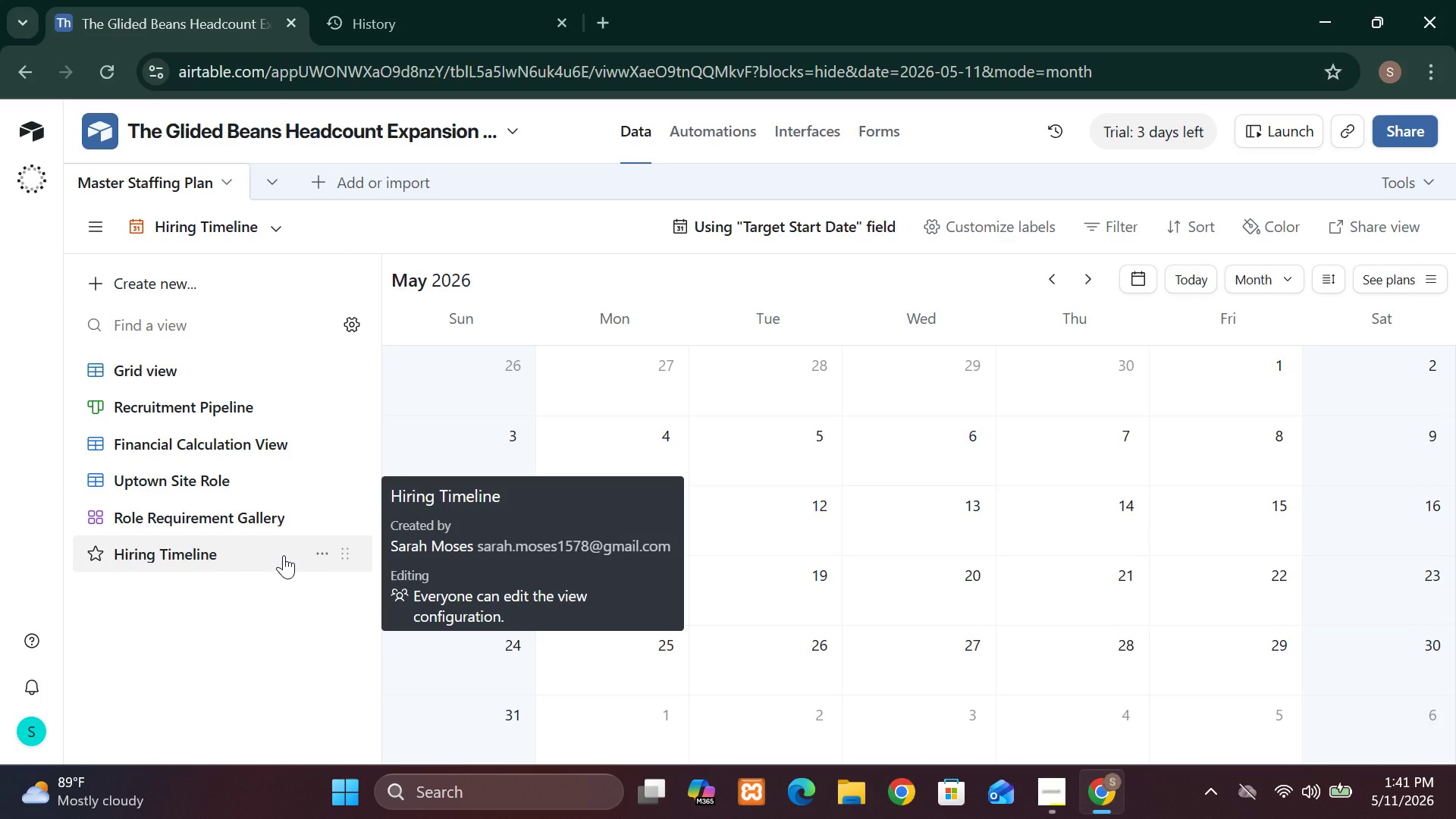 
wait(22.41)
 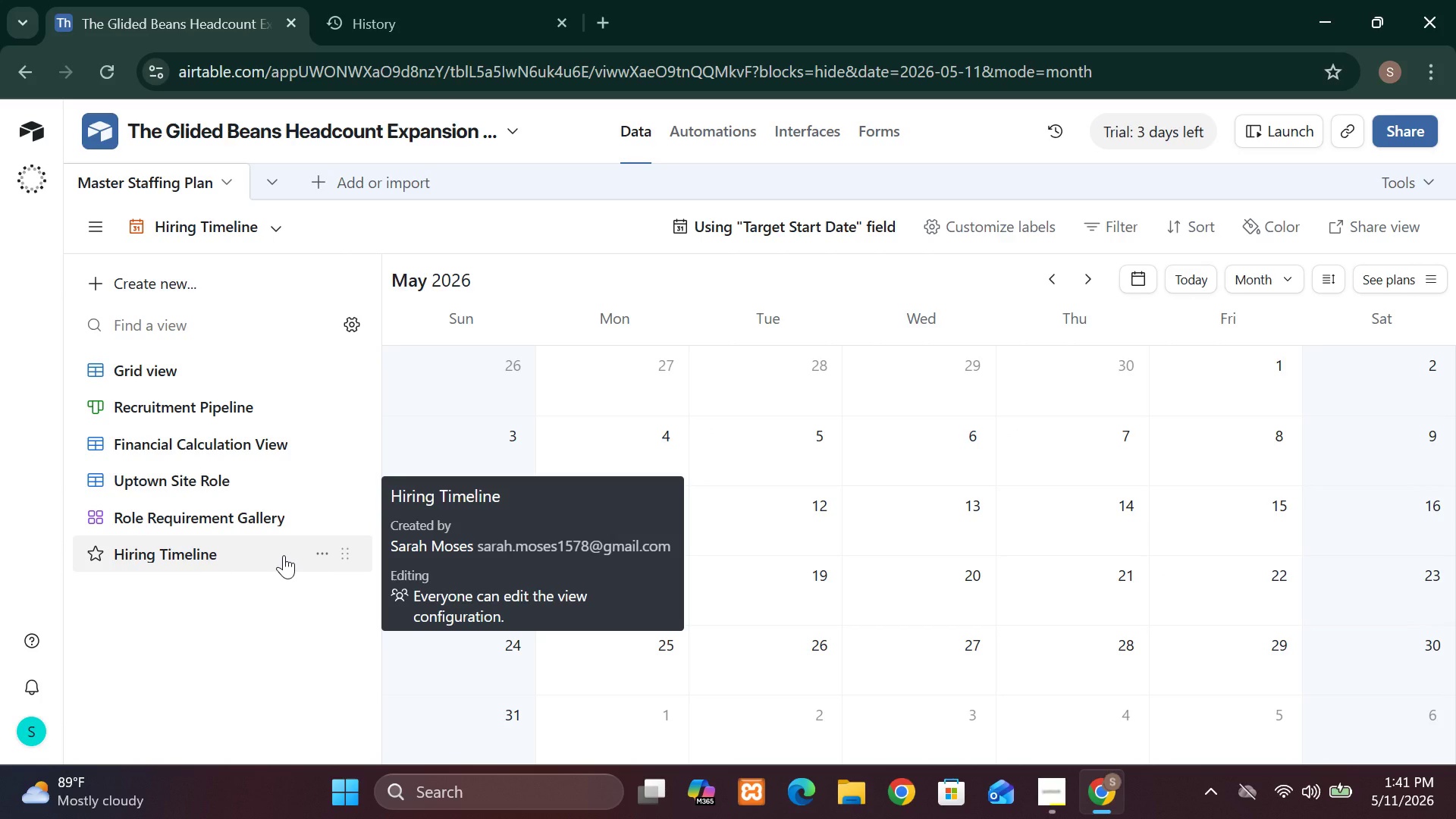 
left_click([243, 457])
 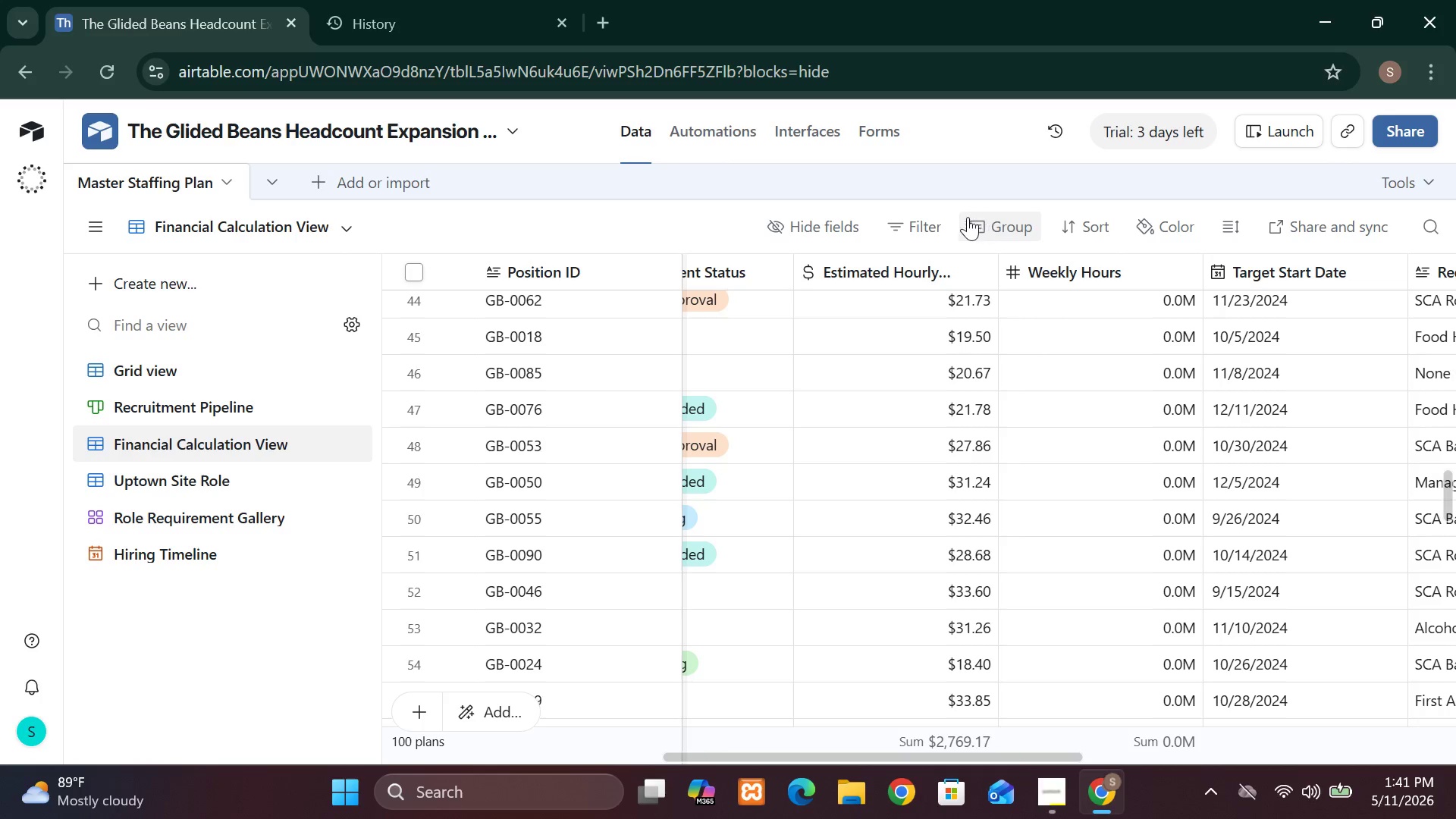 
wait(6.44)
 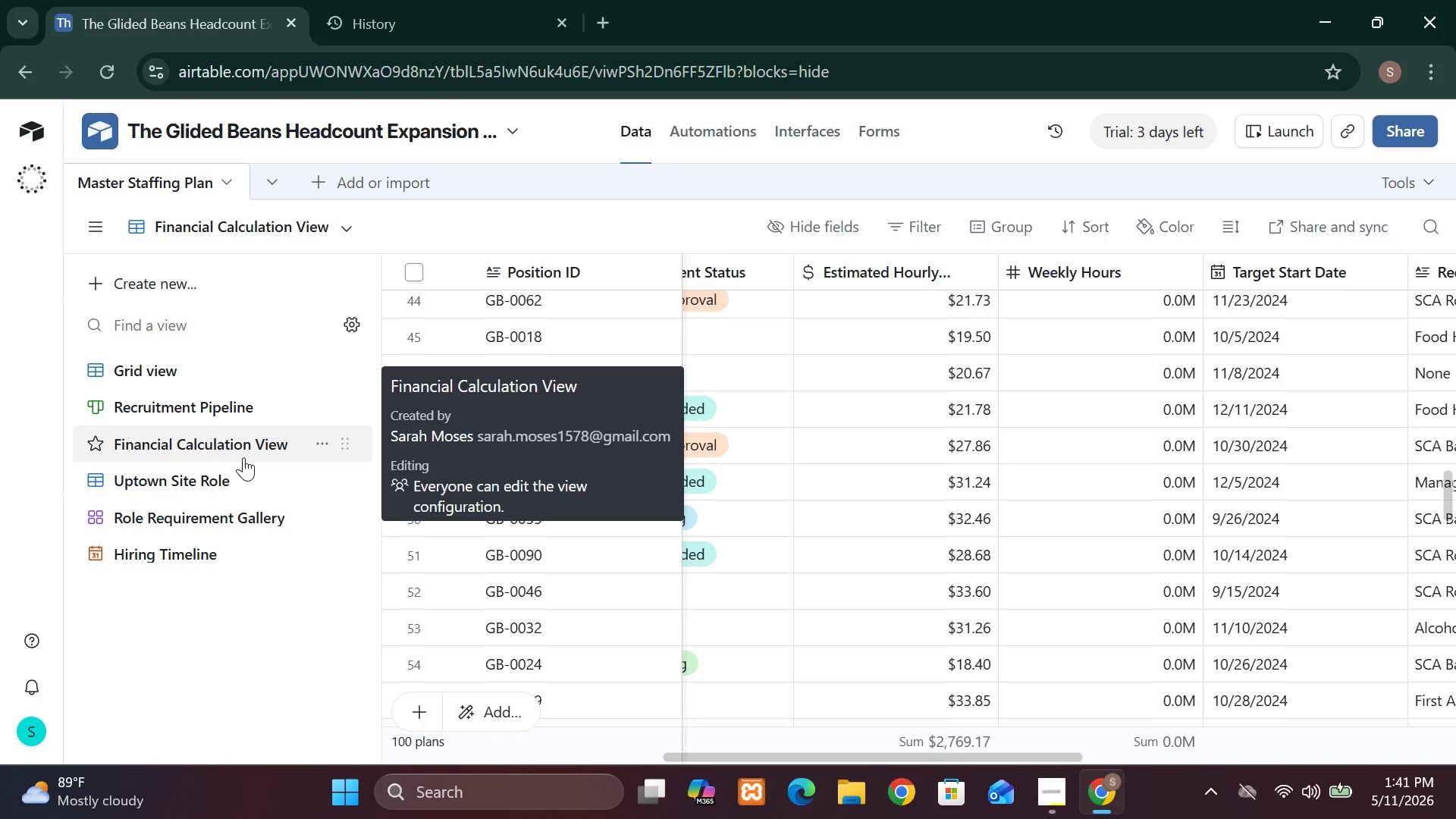 
left_click([1157, 228])
 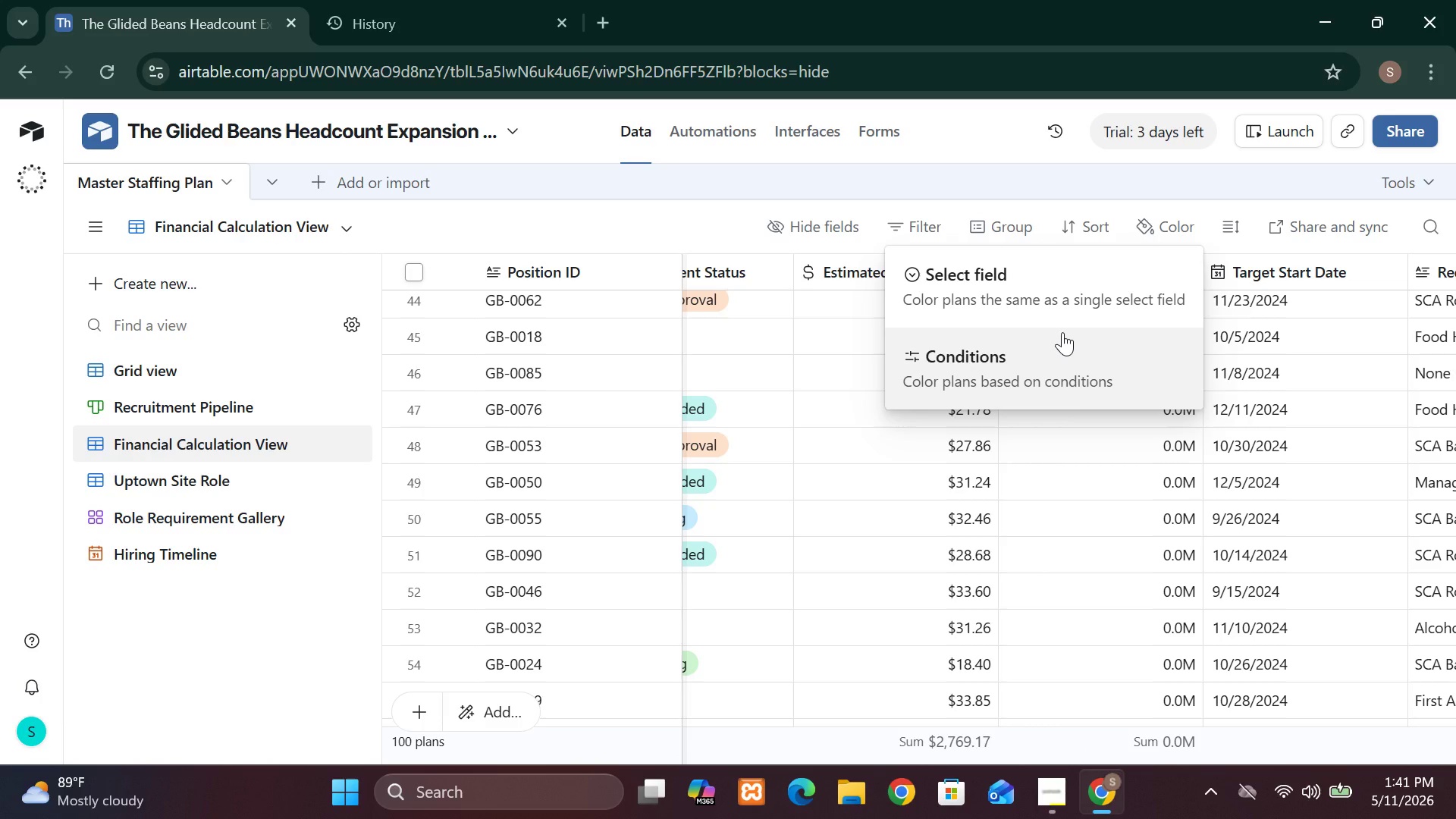 
left_click([1058, 345])
 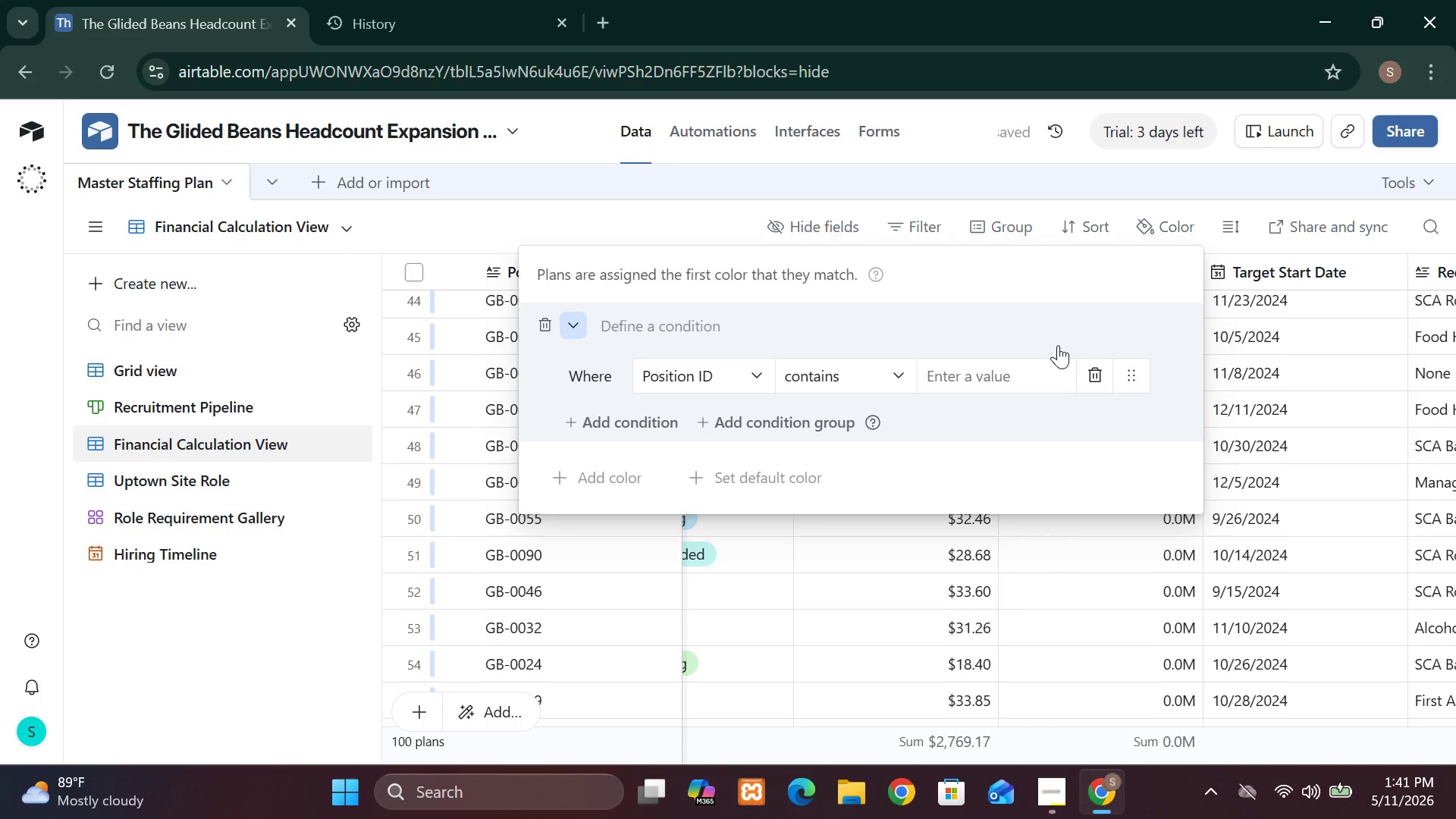 
wait(9.09)
 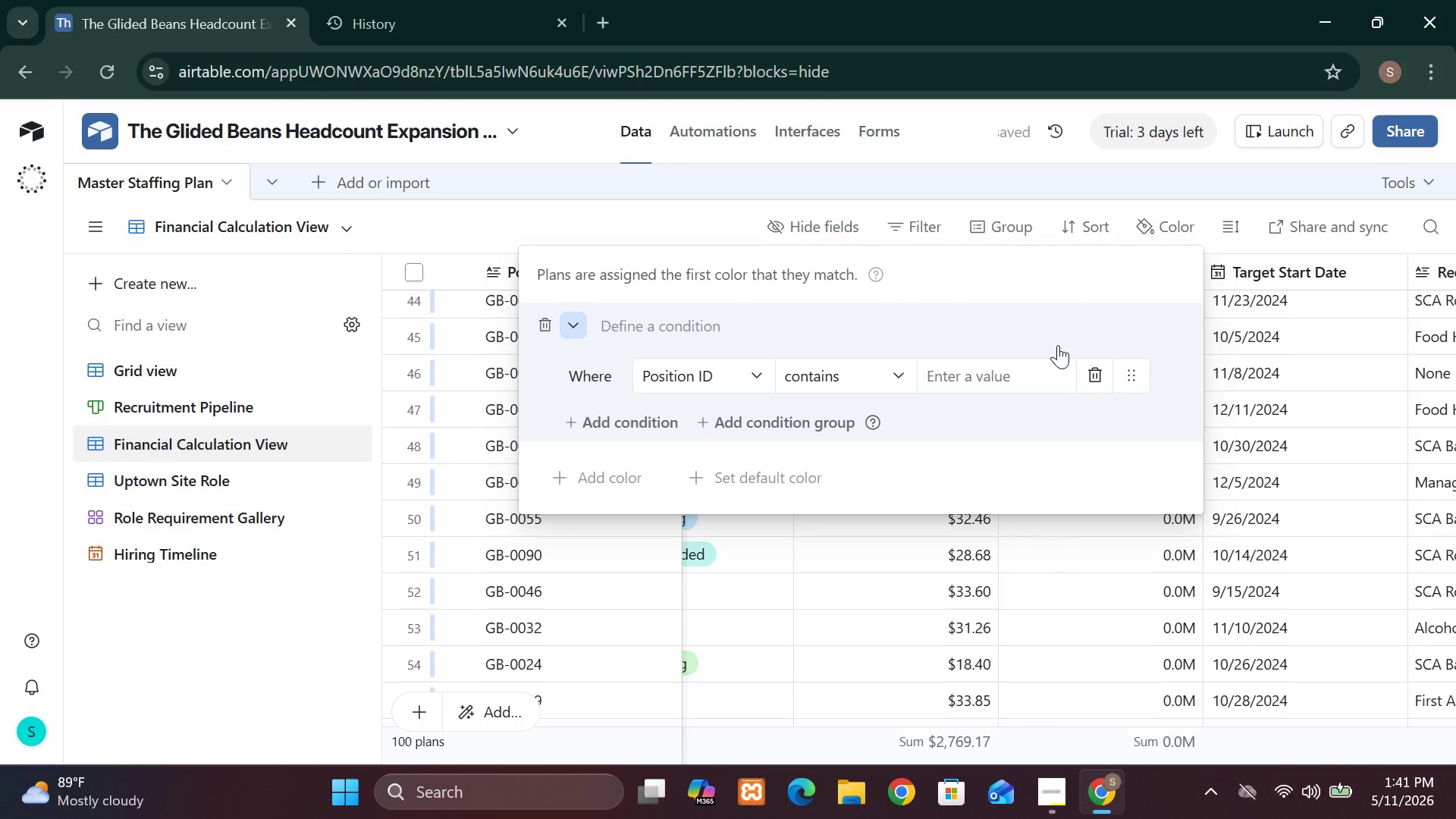 
mouse_move([761, 371])
 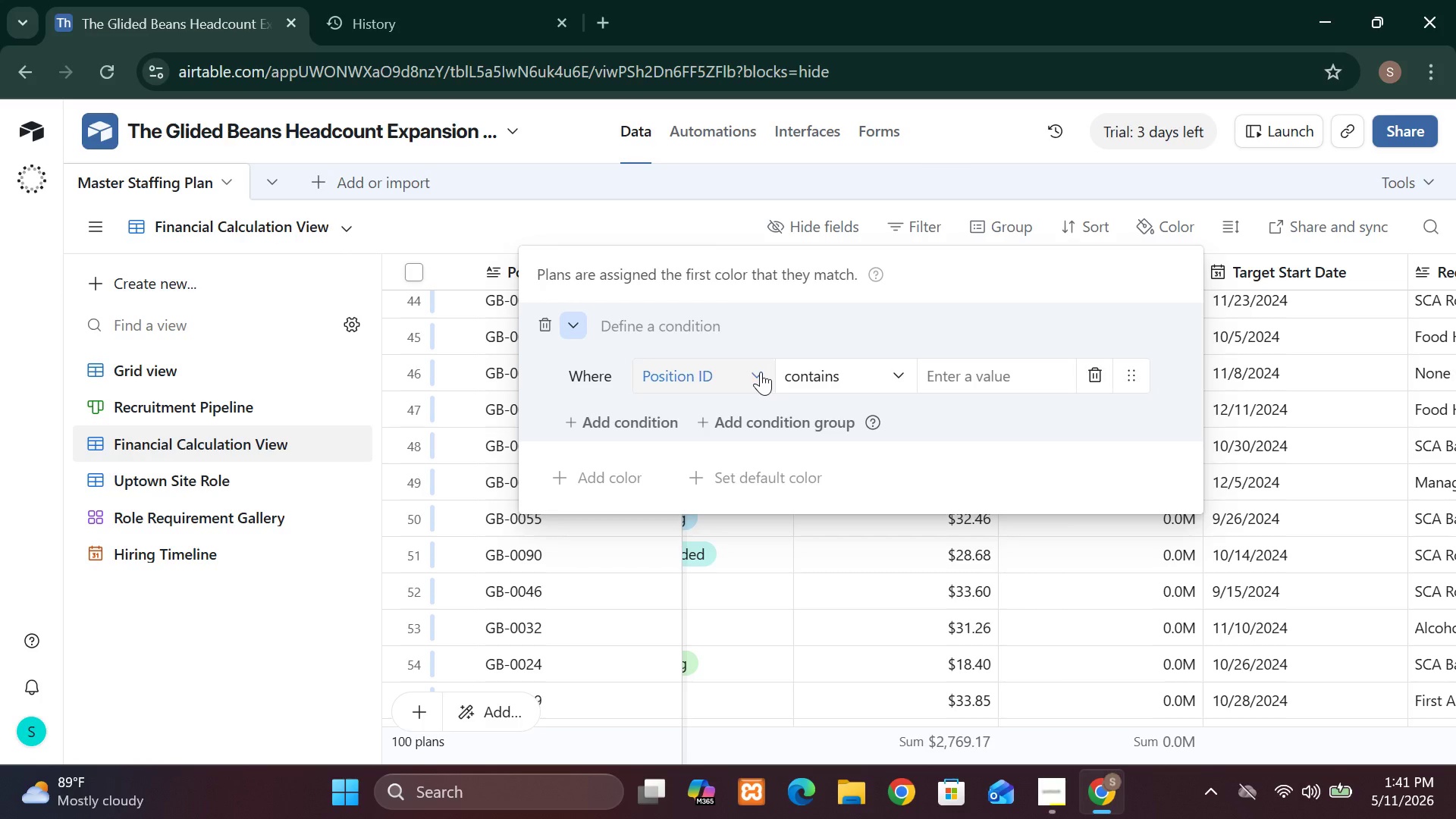 
left_click([761, 372])
 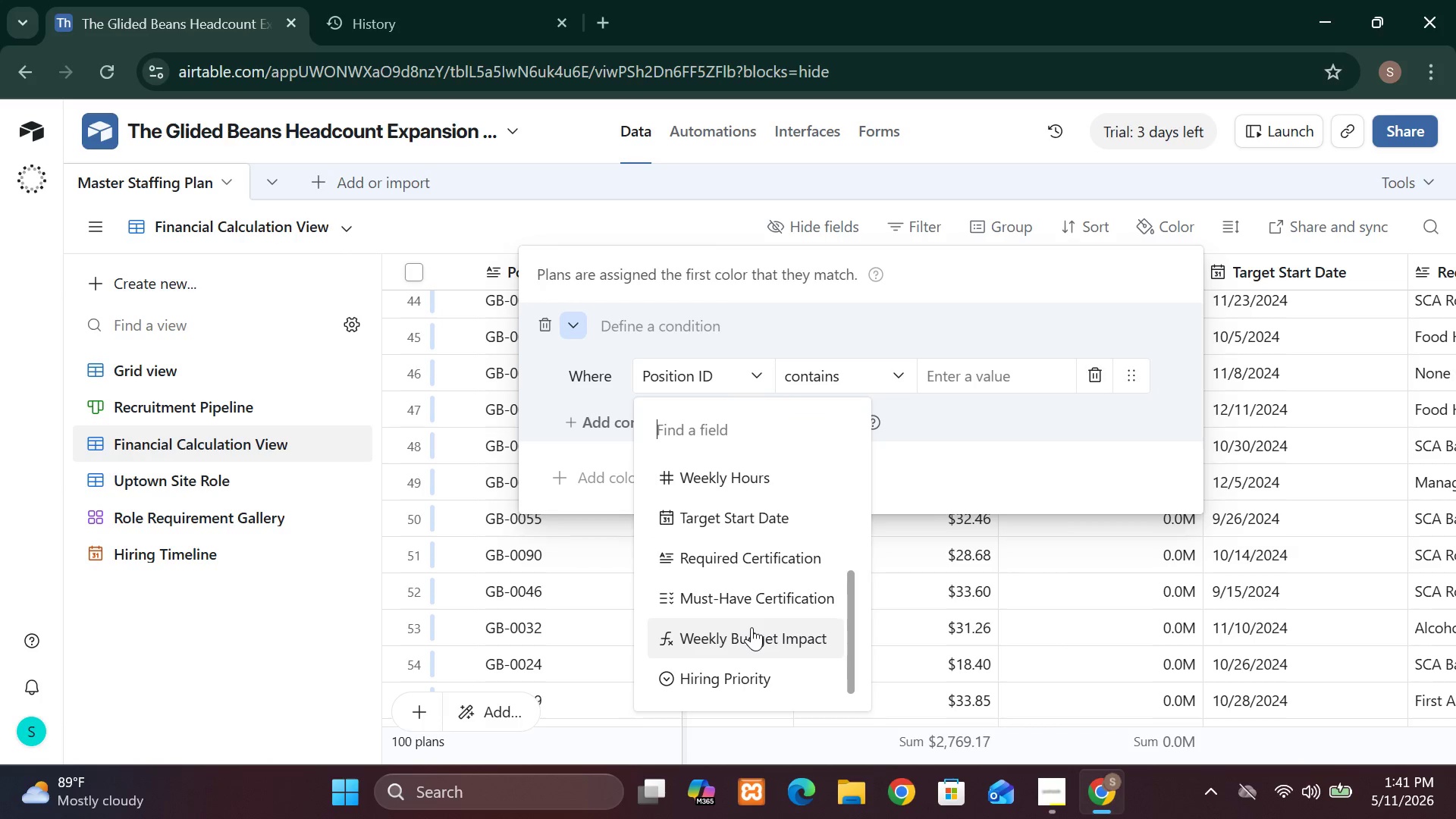 
wait(6.22)
 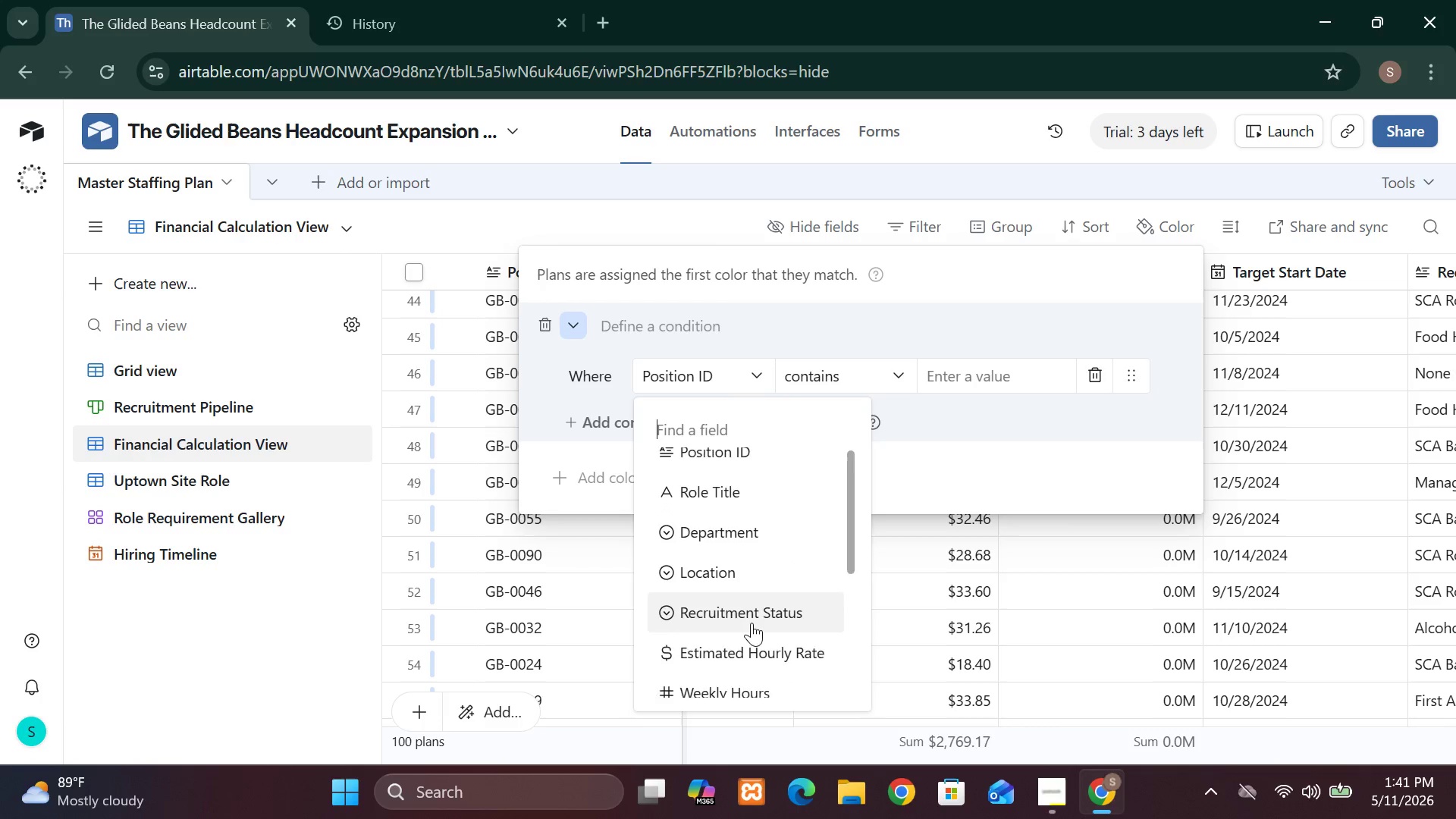 
left_click([752, 627])
 